 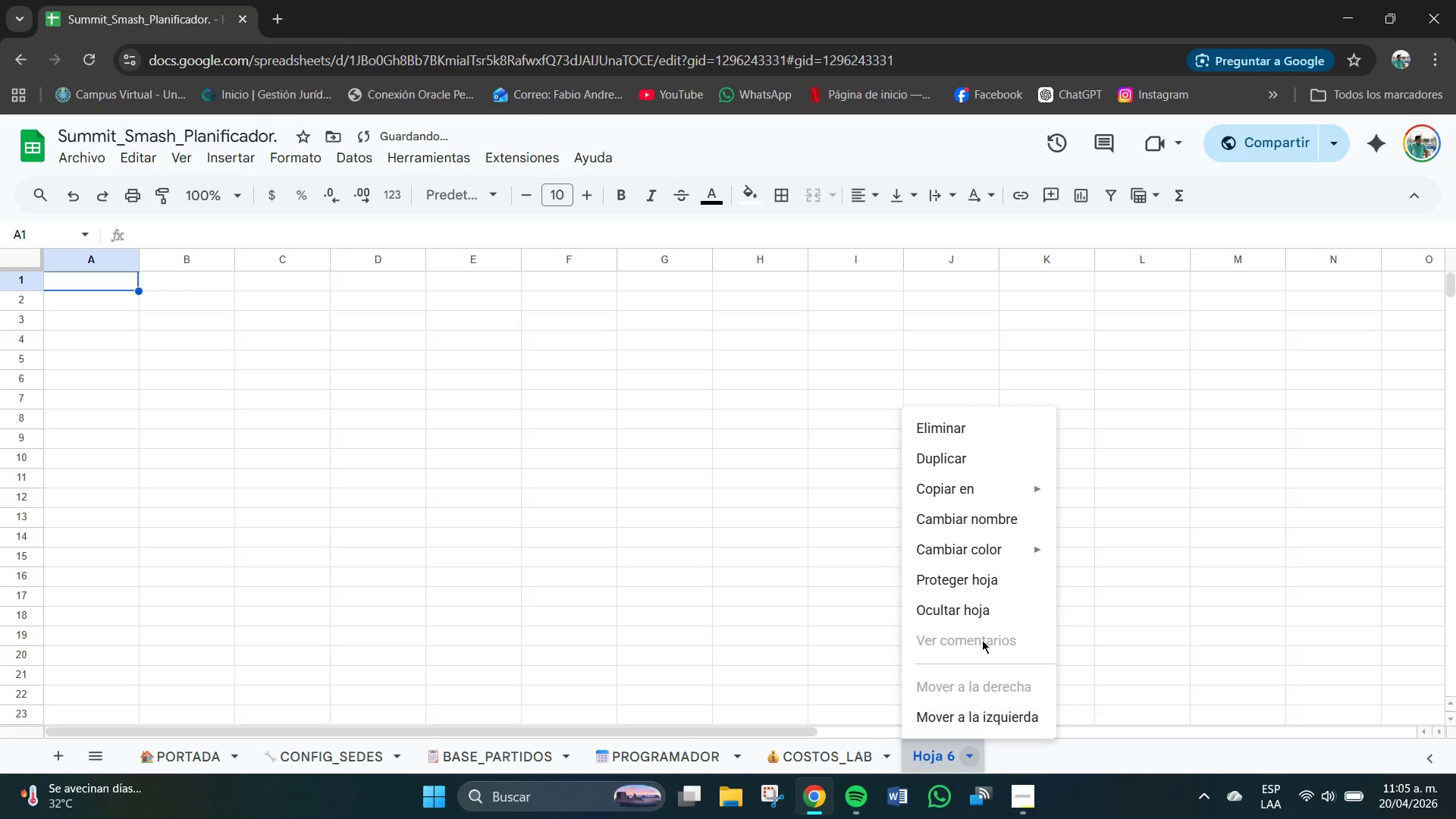 
left_click([990, 513])
 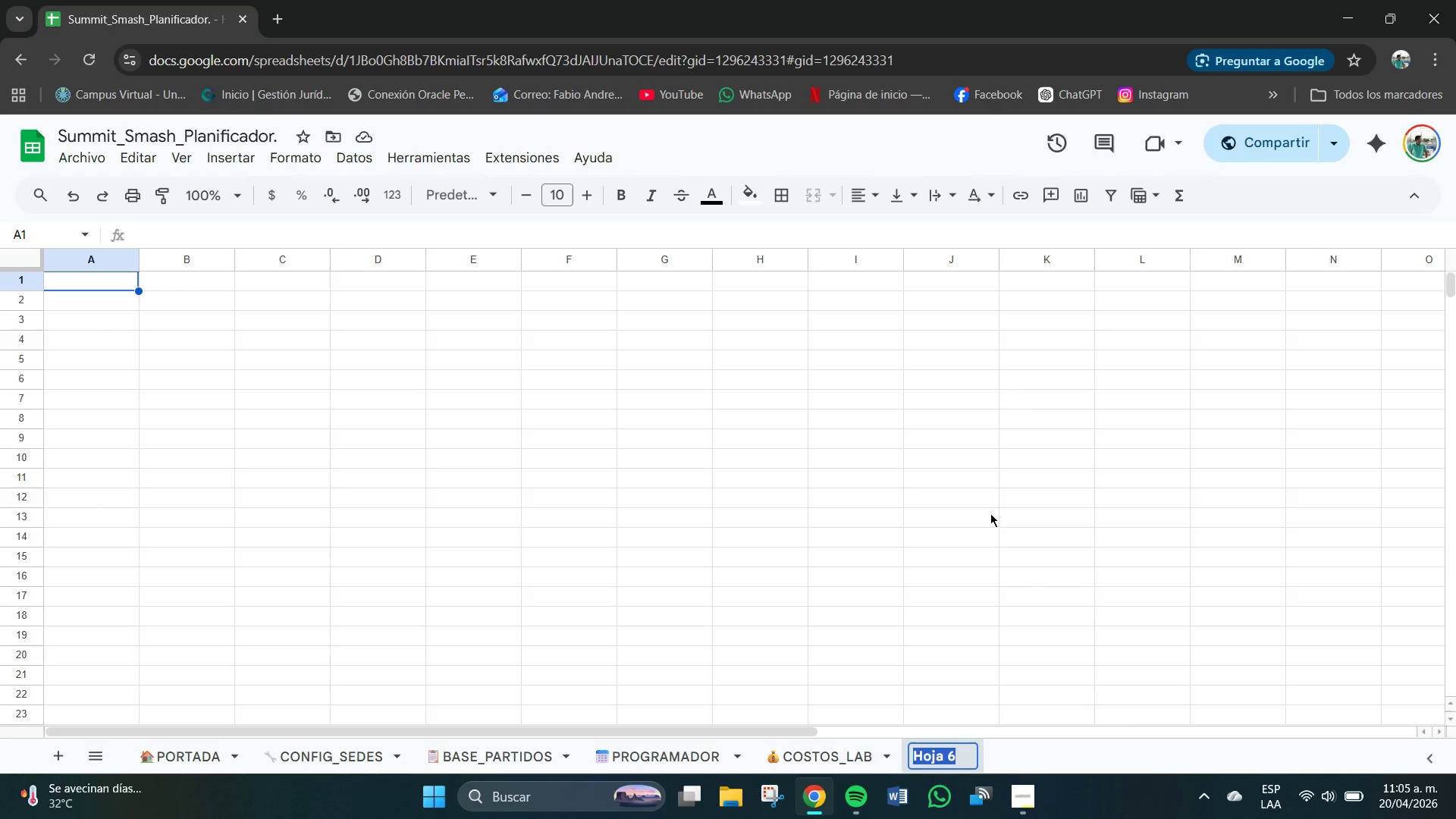 
left_click([990, 513])
 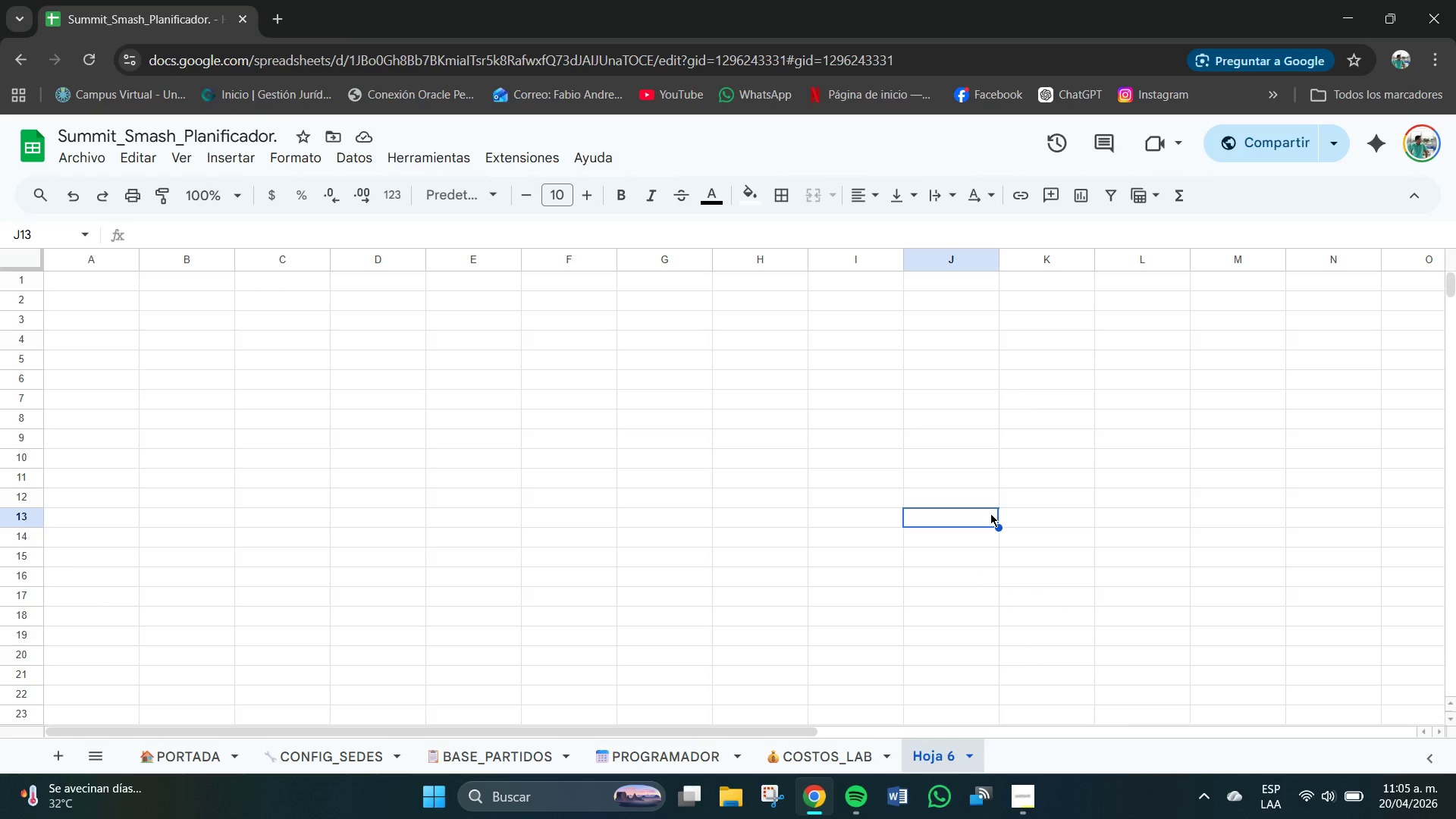 
key(Meta+V)
 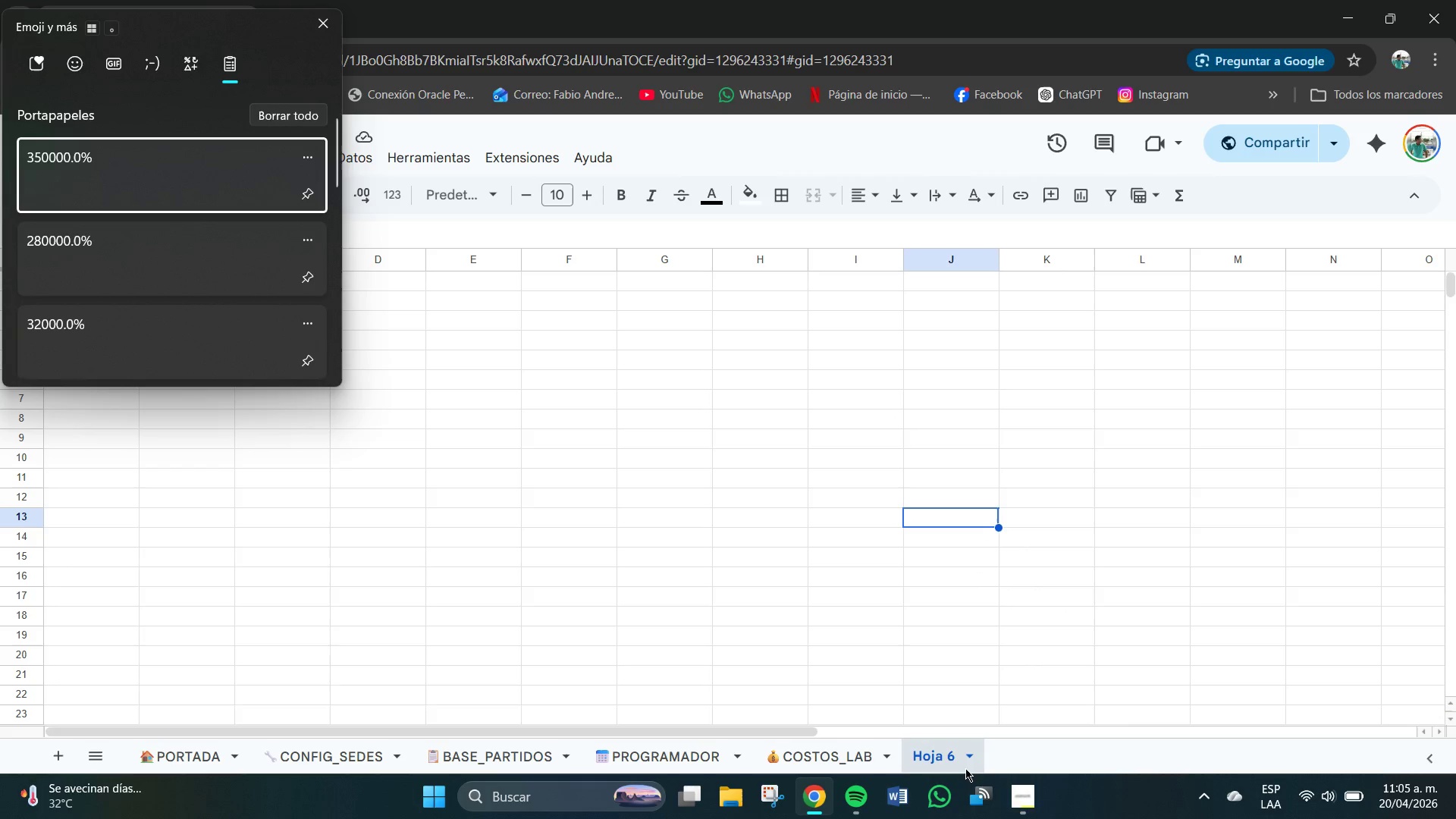 
left_click([966, 757])
 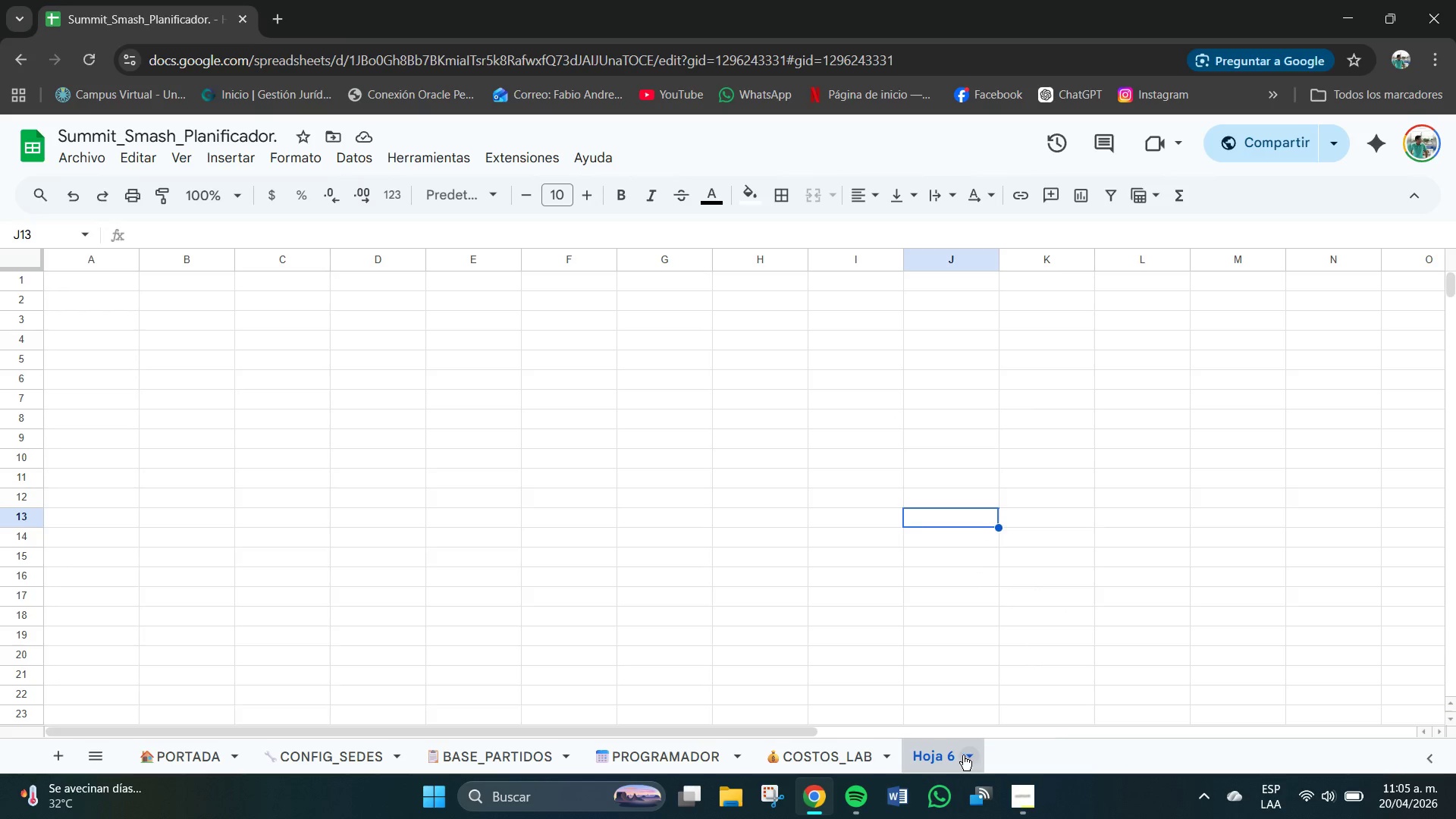 
left_click([963, 755])
 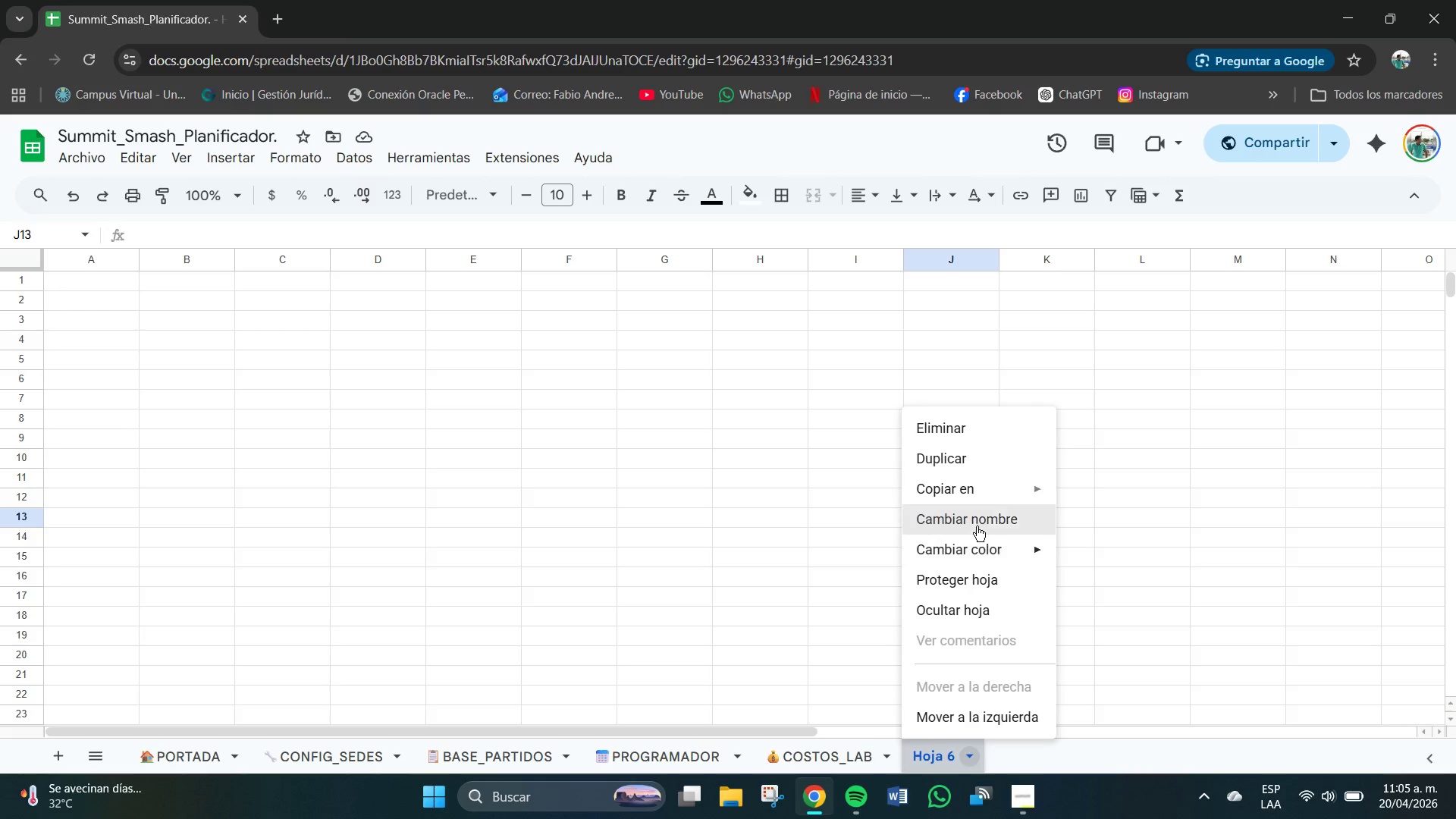 
left_click([980, 523])
 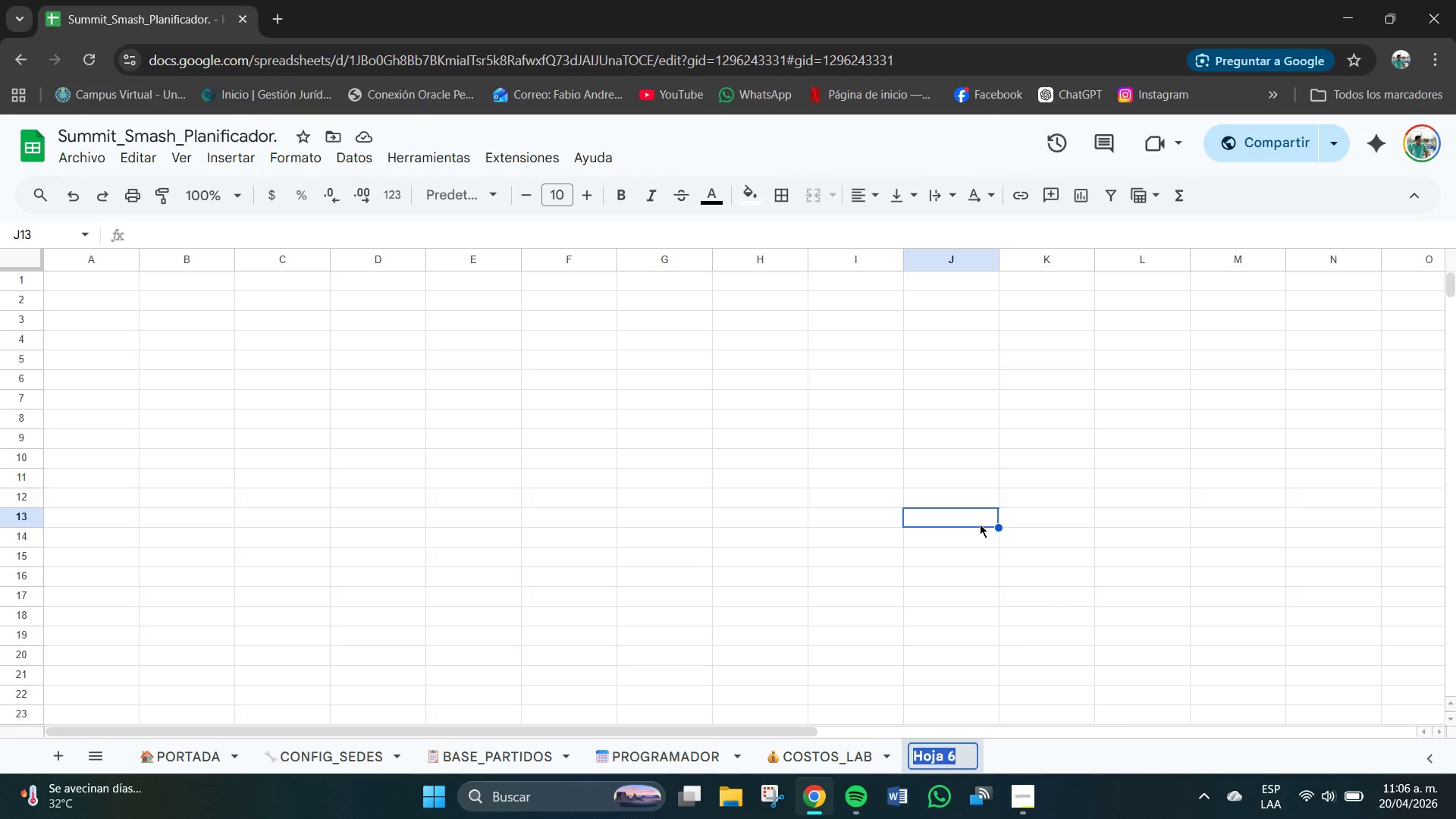 
key(Meta+V)
 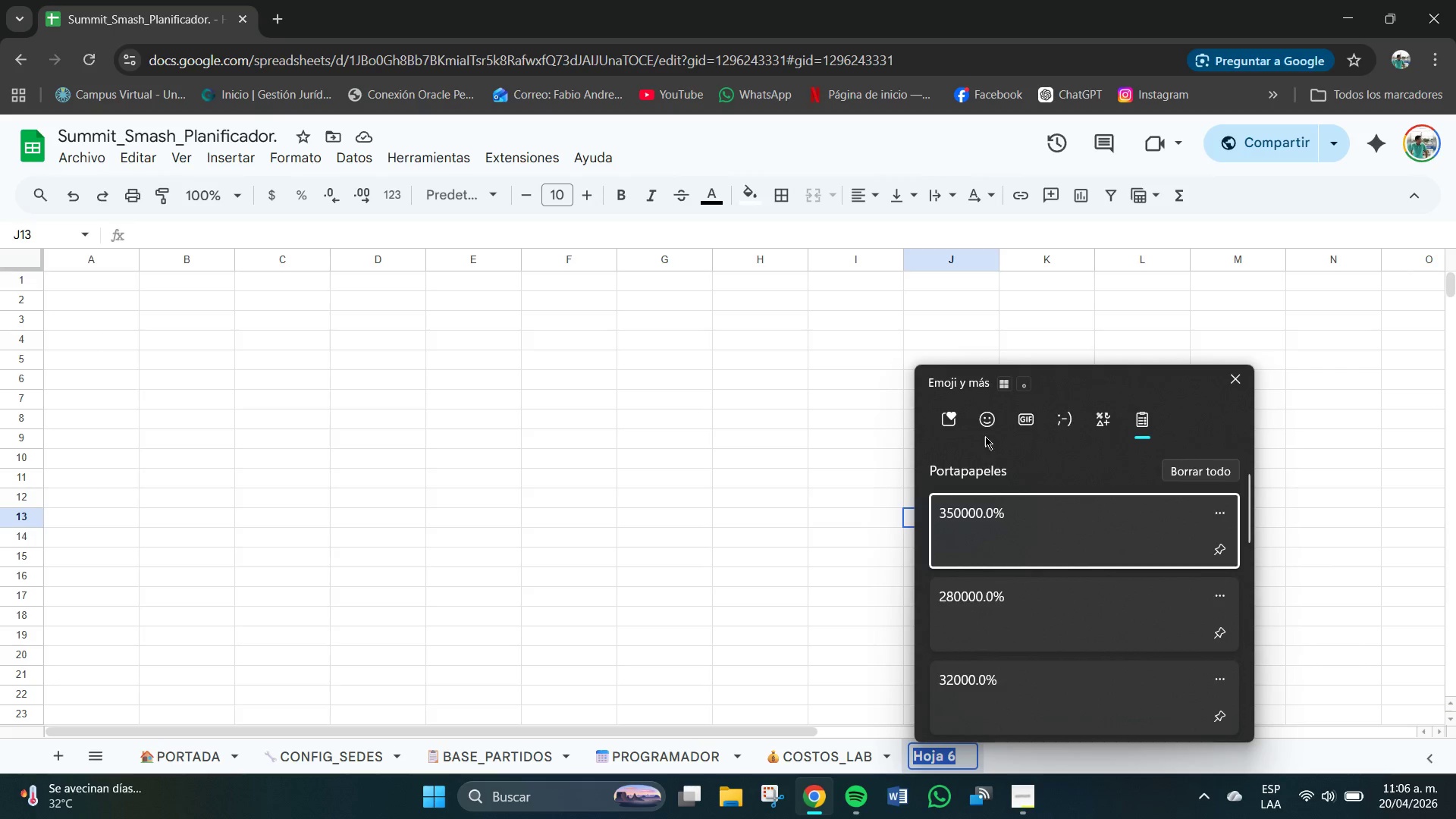 
left_click([993, 428])
 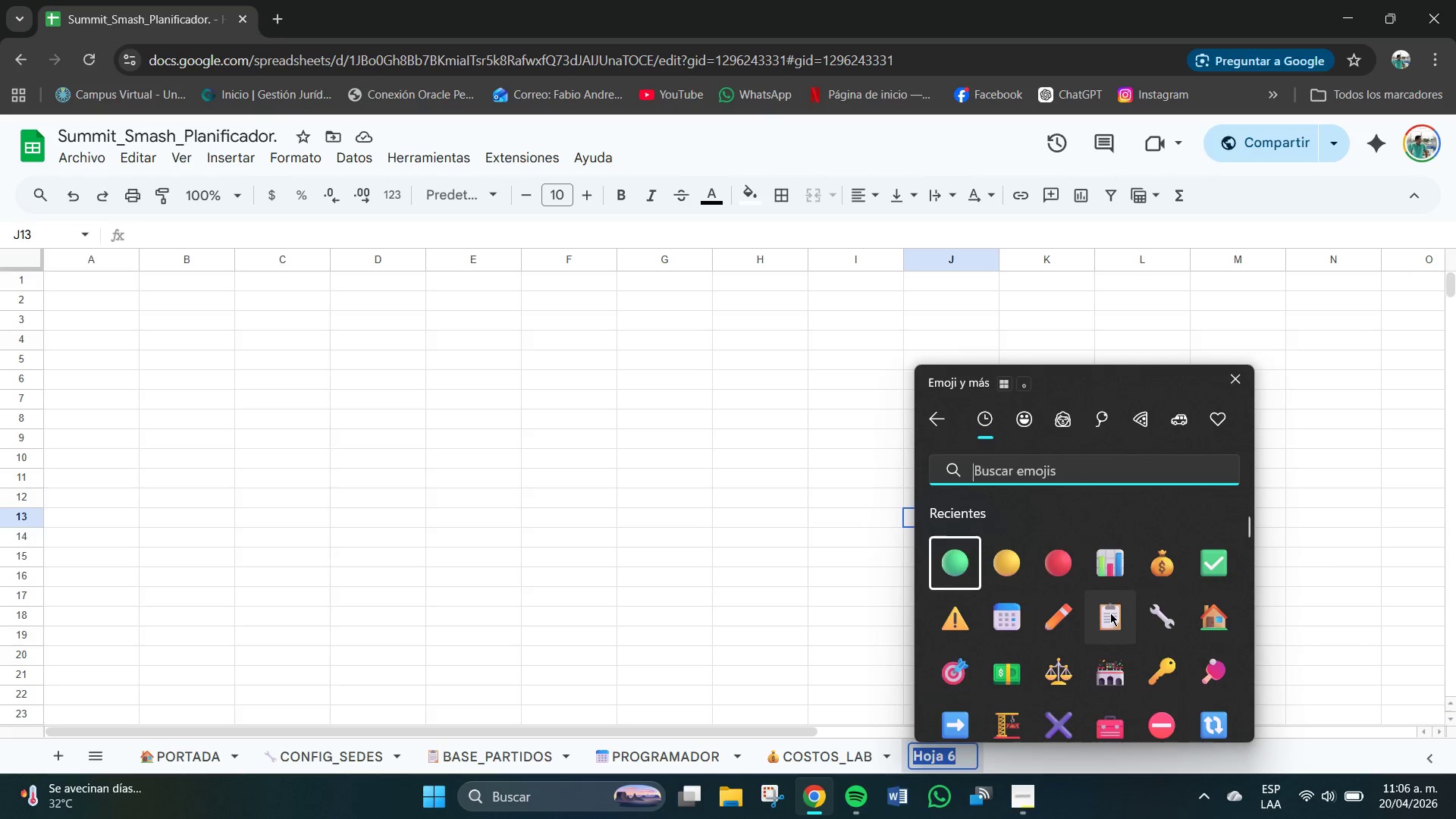 
left_click([1117, 574])
 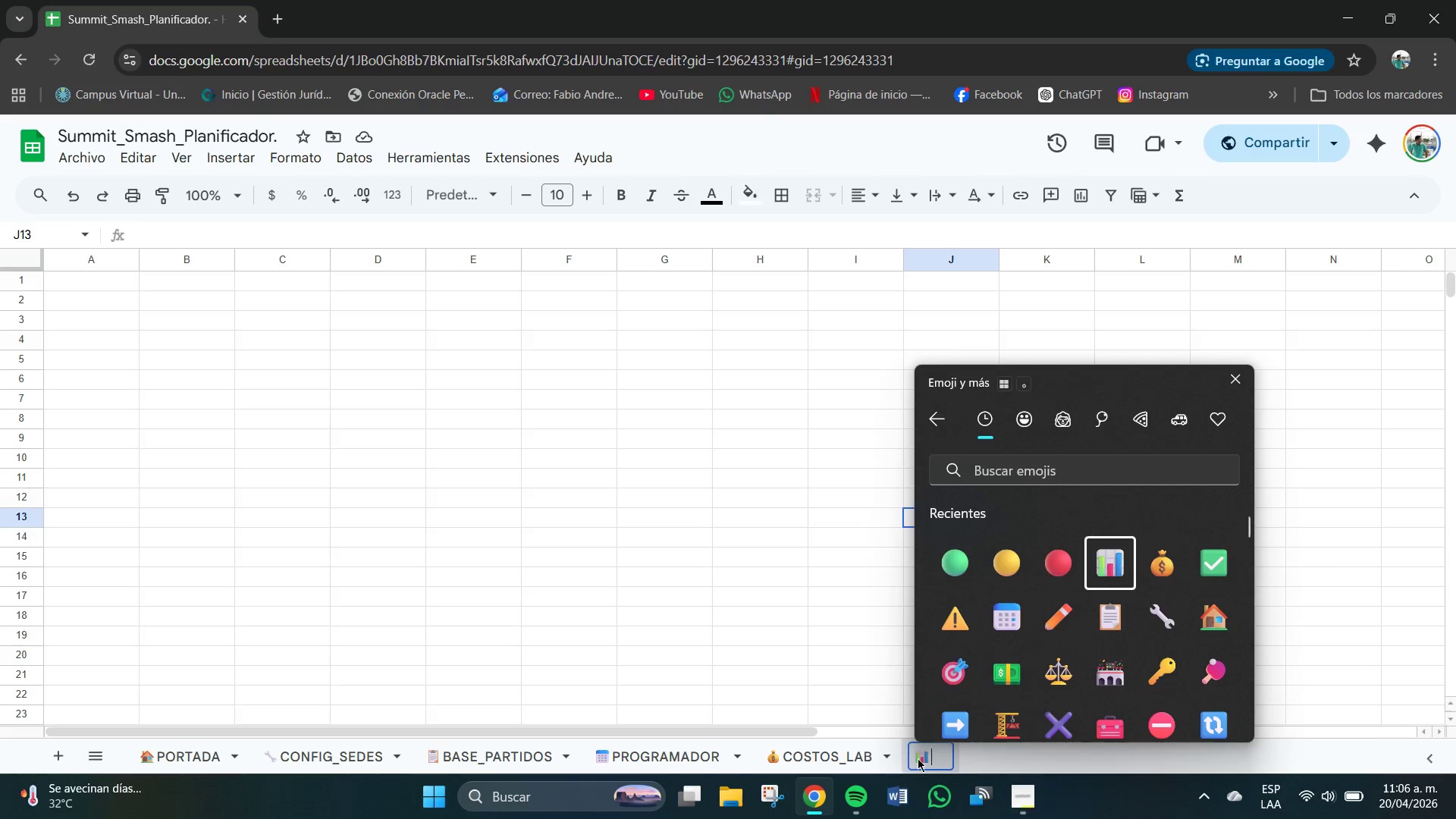 
left_click([938, 752])
 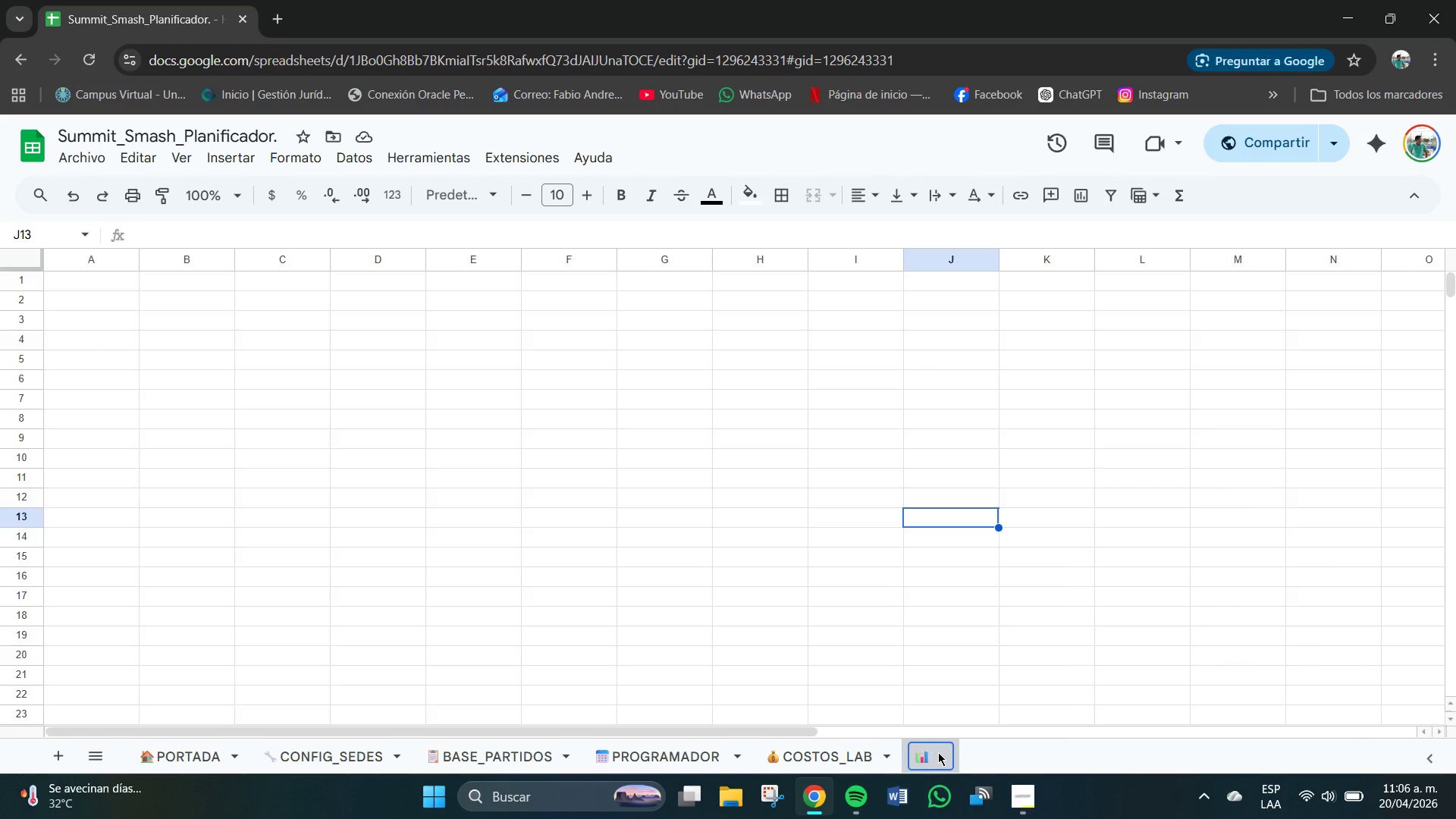 
type(panel_financiero)
 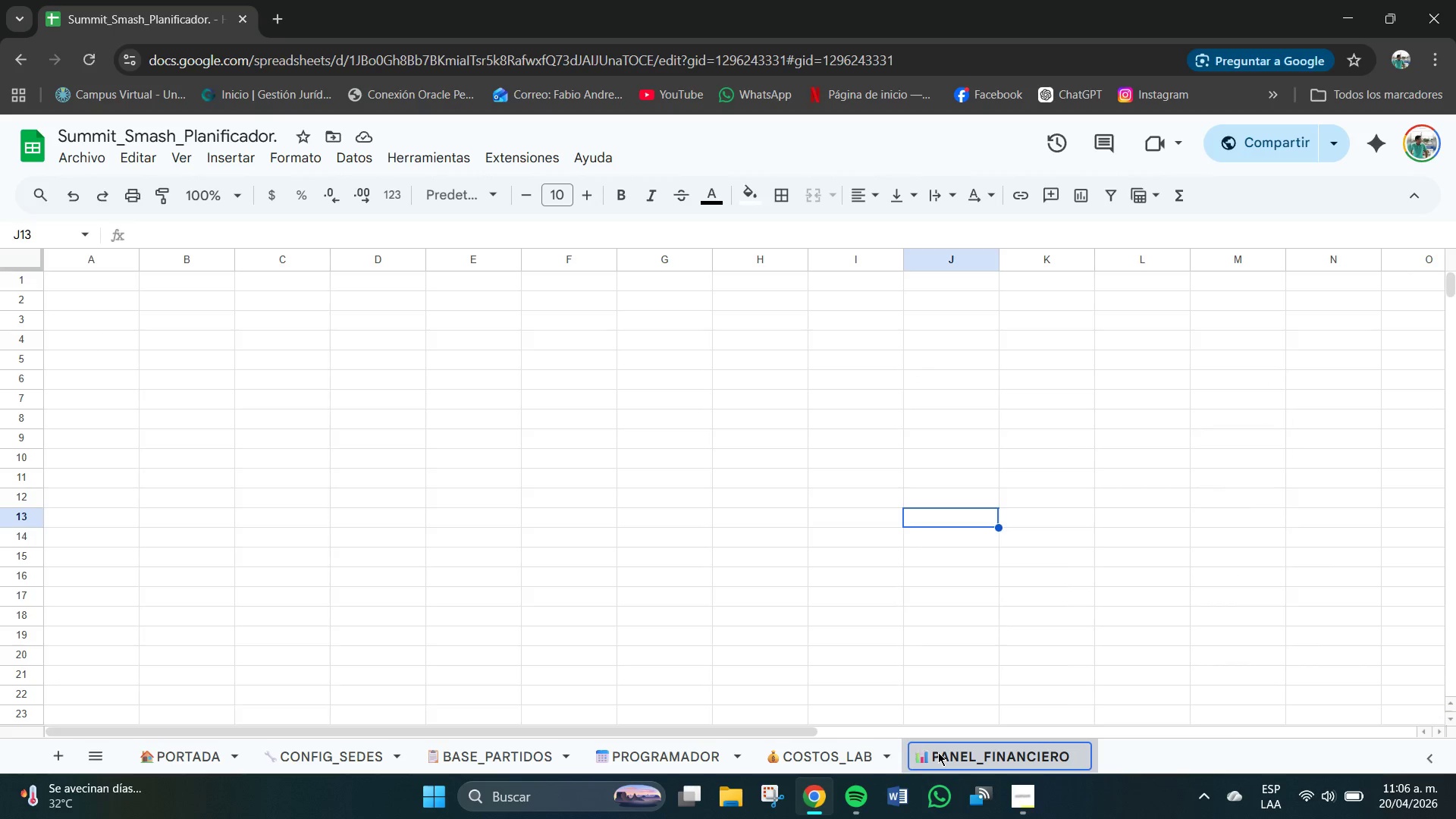 
key(Enter)
 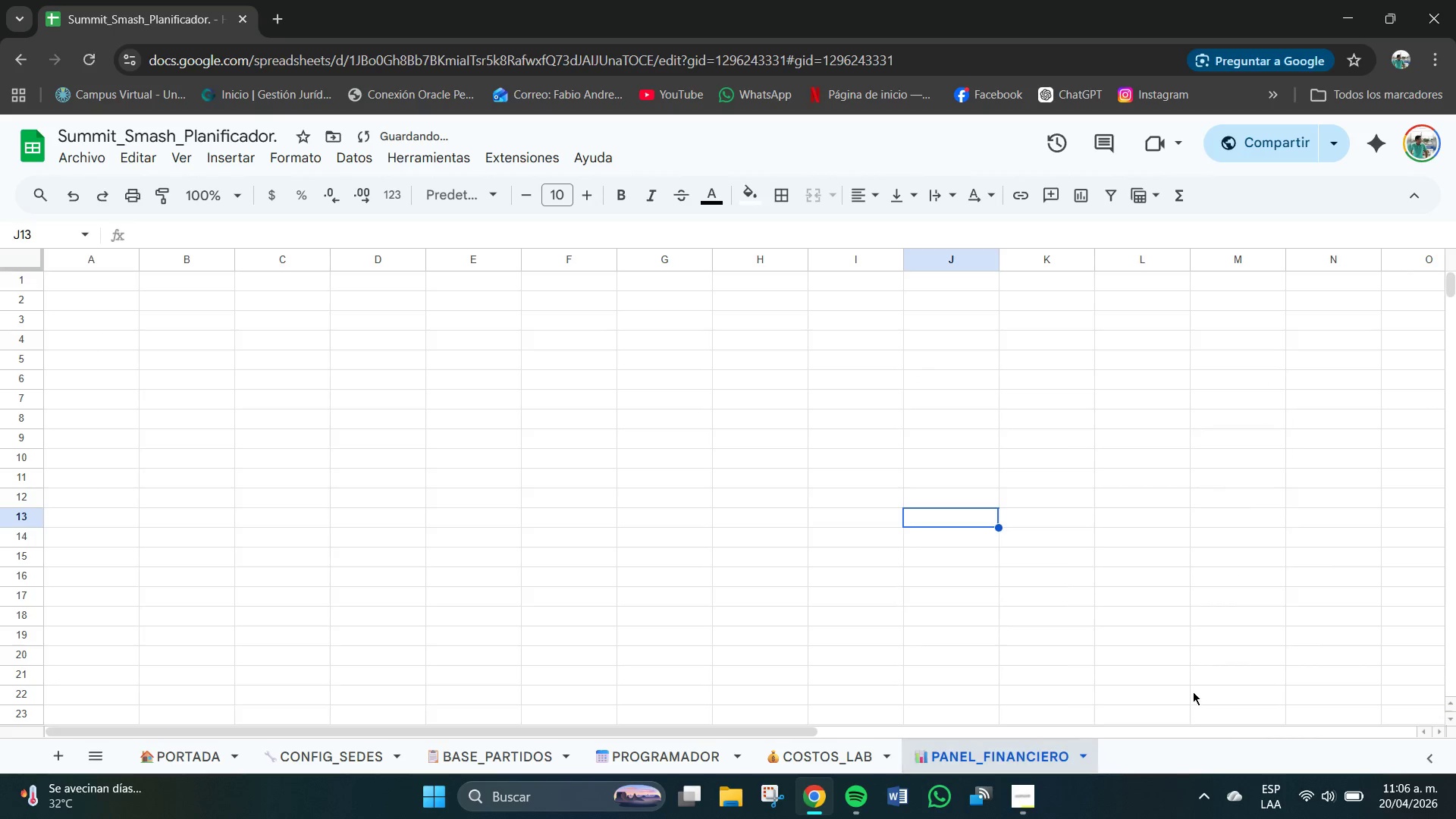 
left_click([1213, 662])
 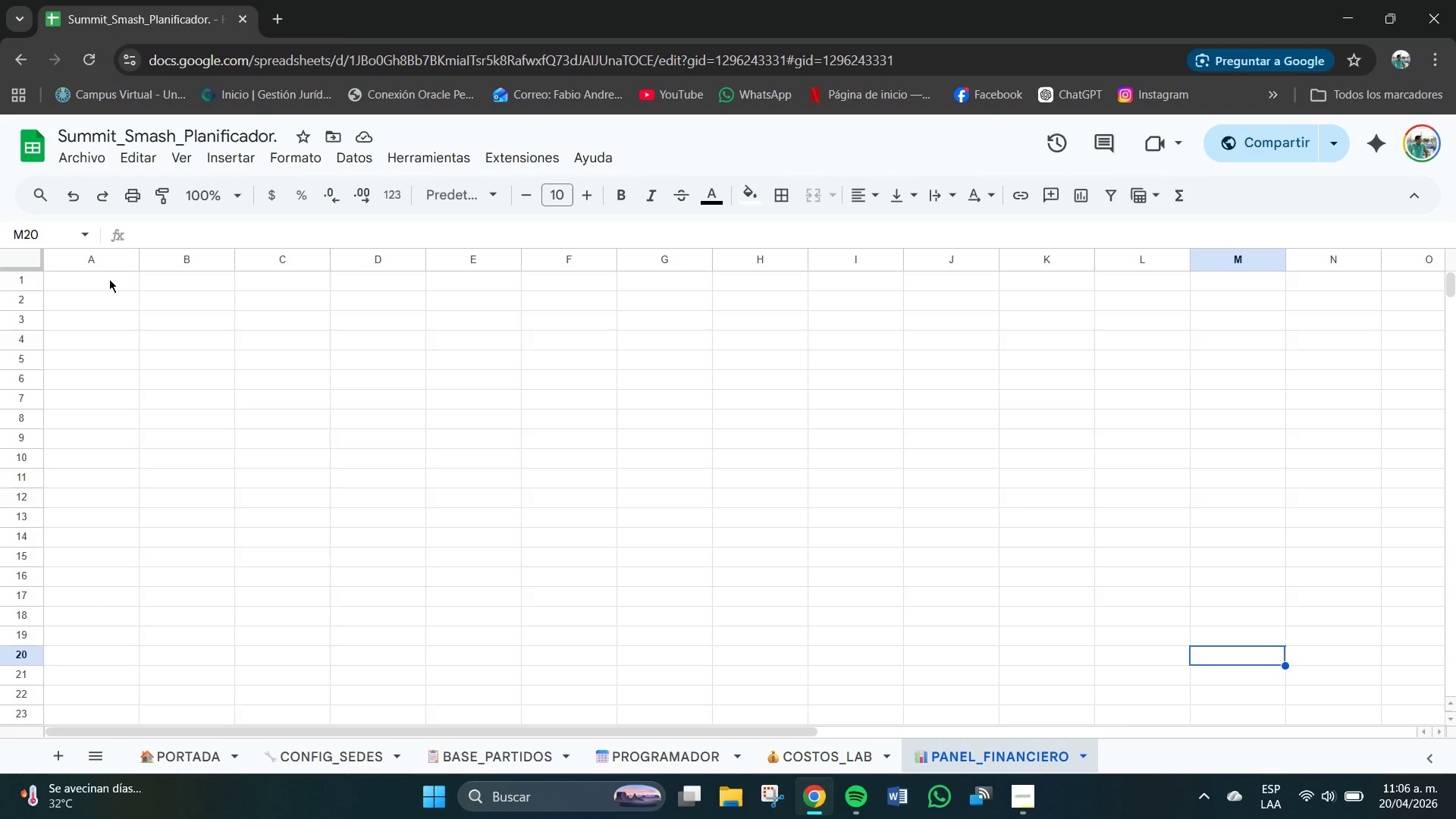 
wait(10.83)
 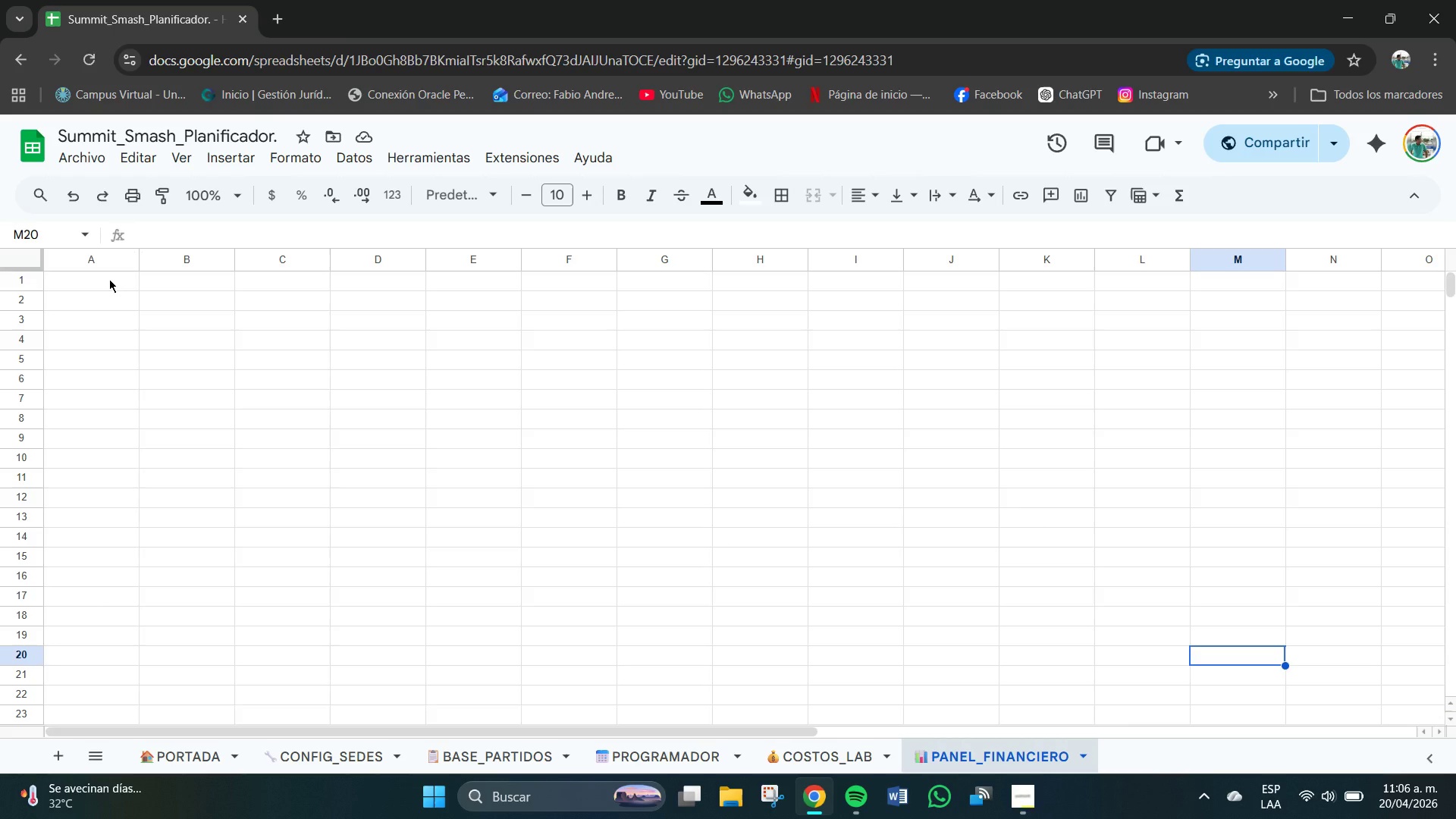 
left_click_drag(start_coordinate=[93, 284], to_coordinate=[1342, 281])
 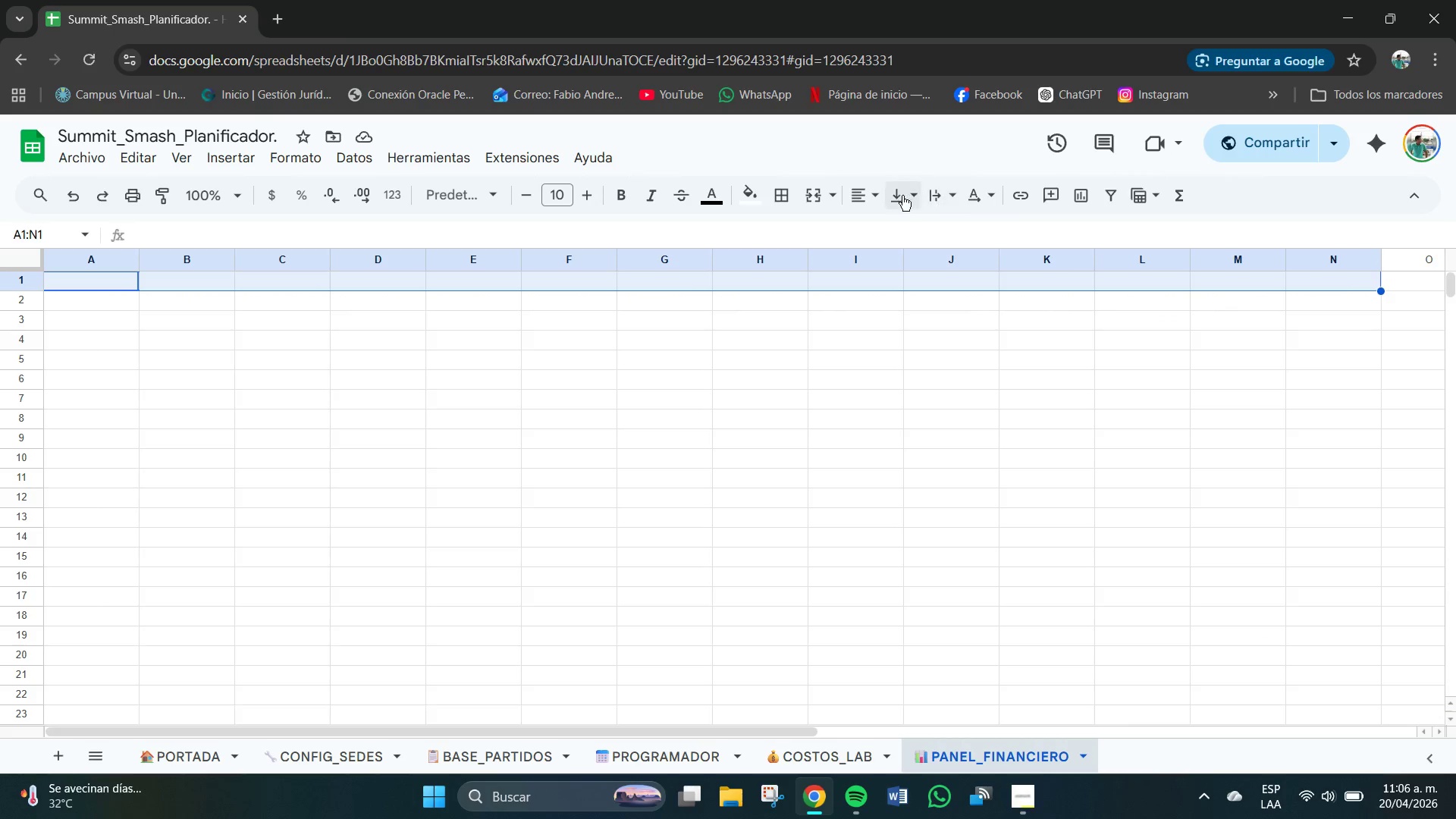 
left_click([877, 193])
 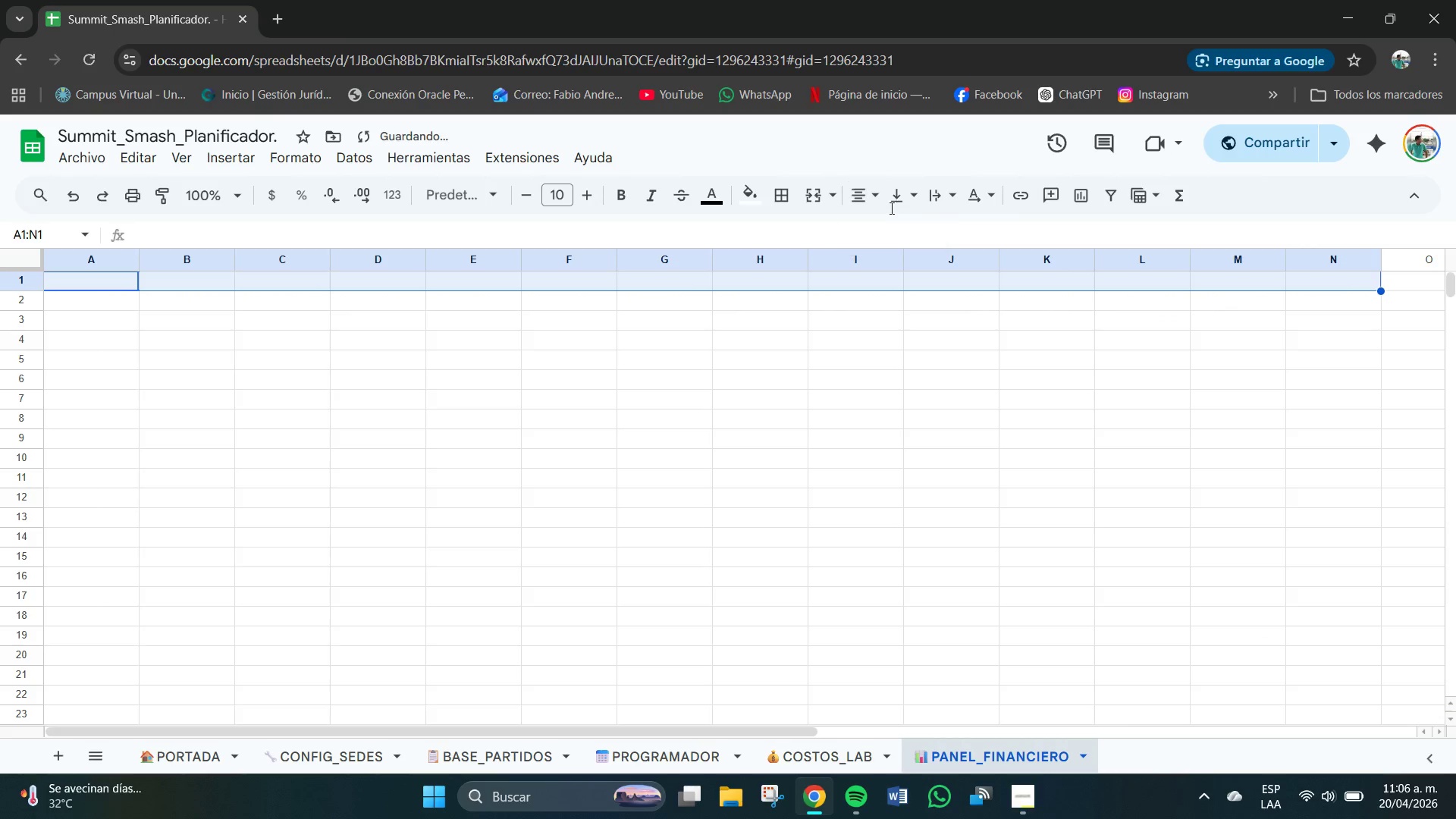 
double_click([894, 196])
 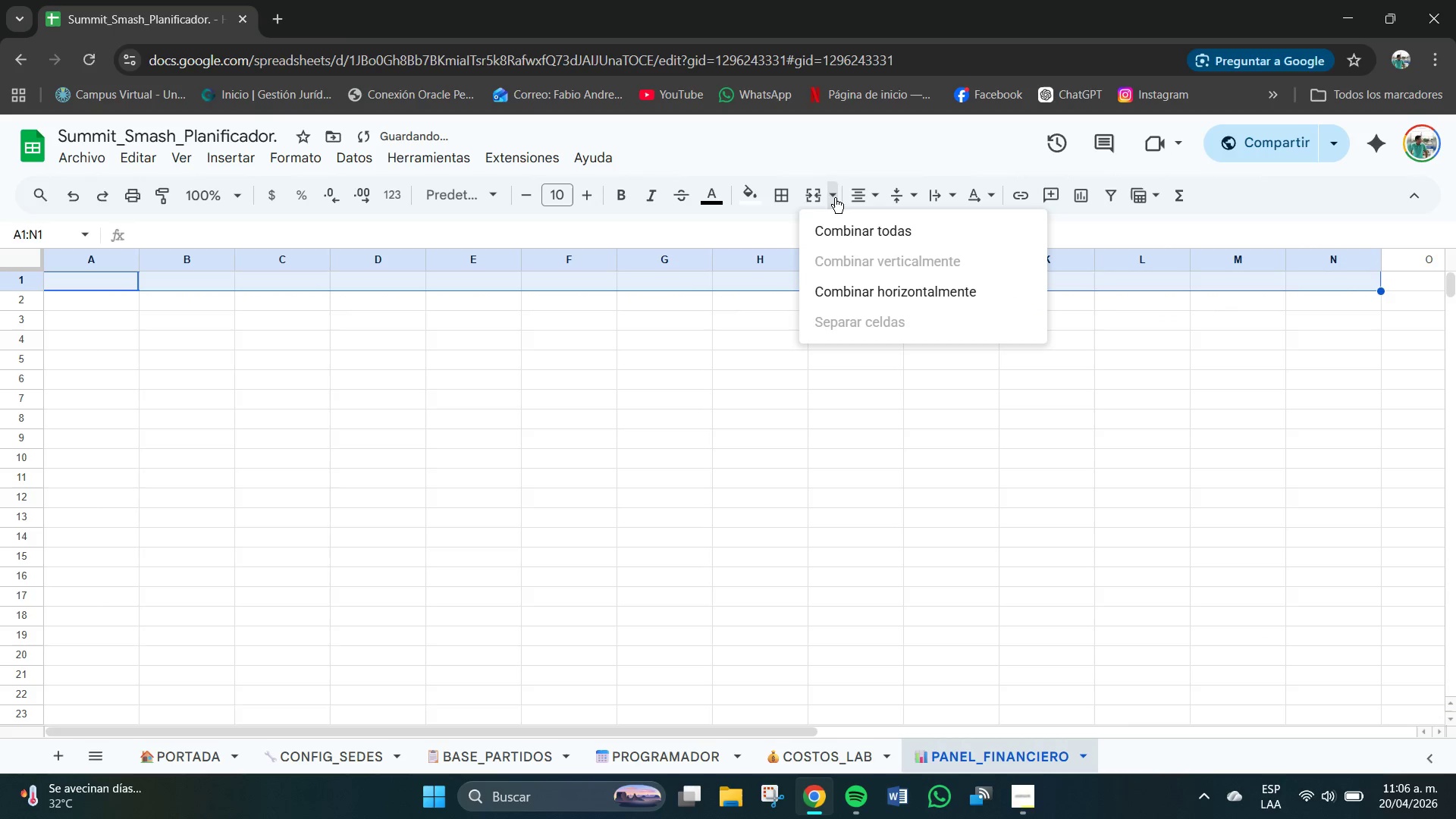 
double_click([848, 240])
 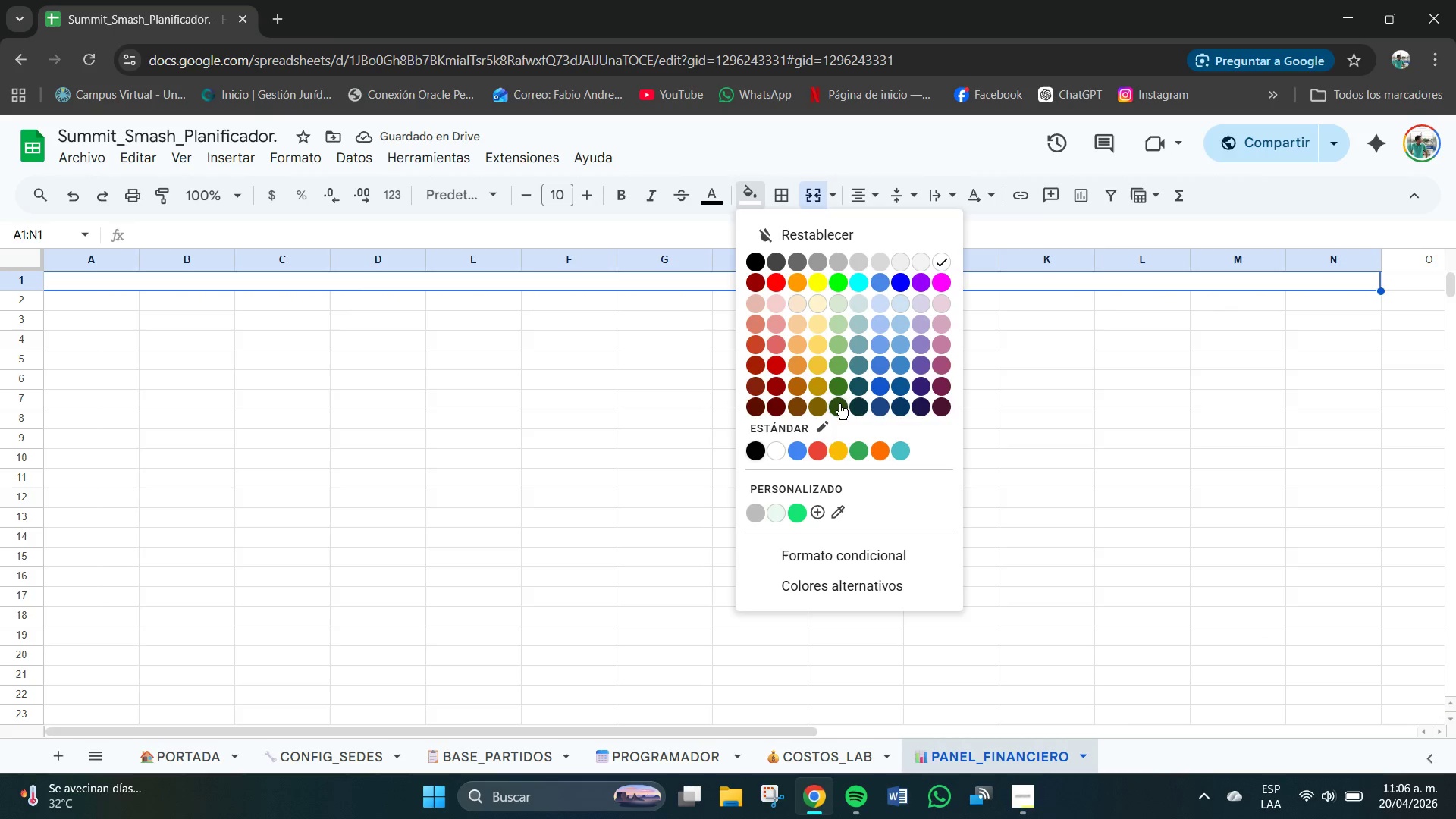 
left_click([836, 401])
 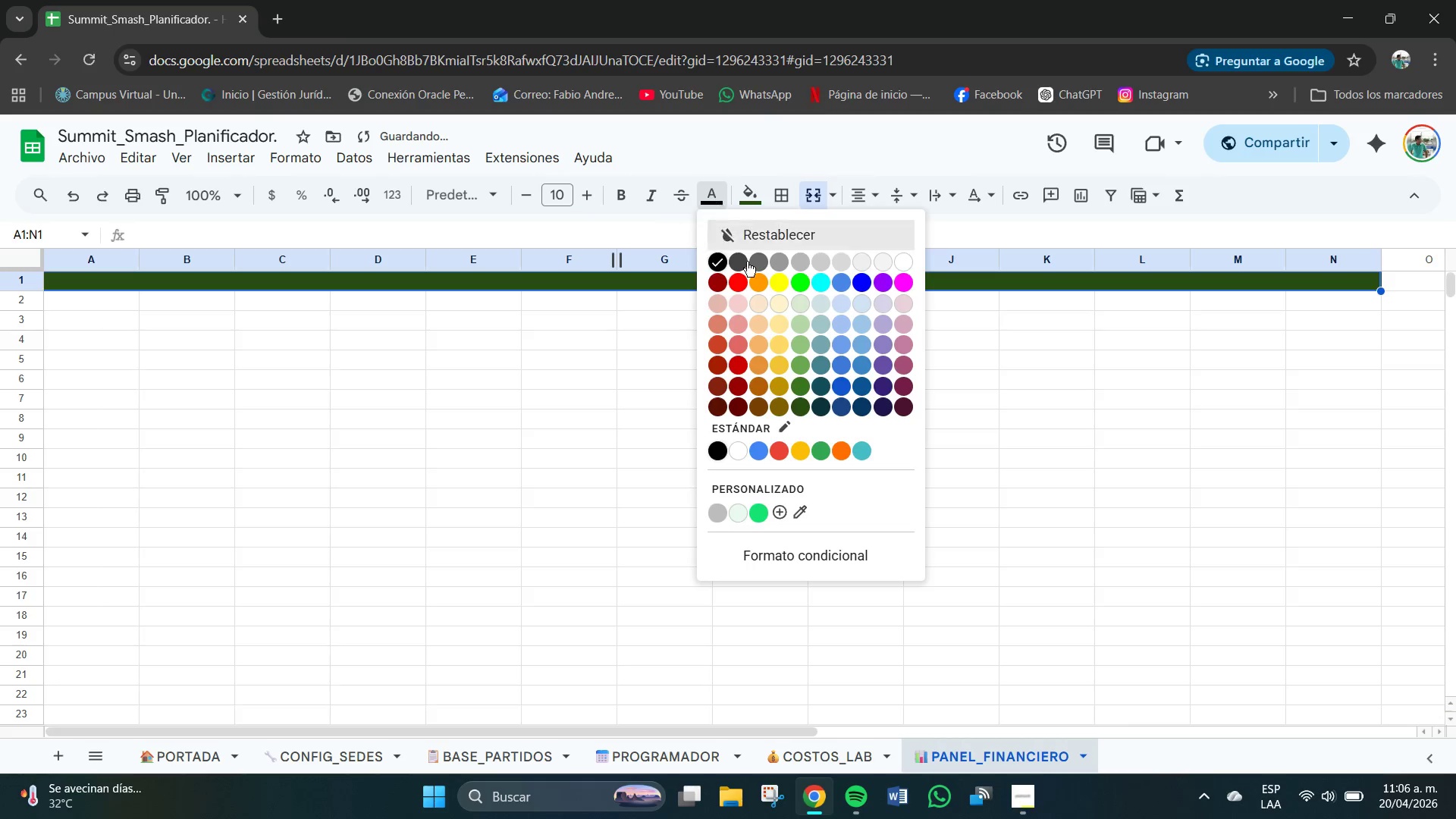 
left_click([741, 448])
 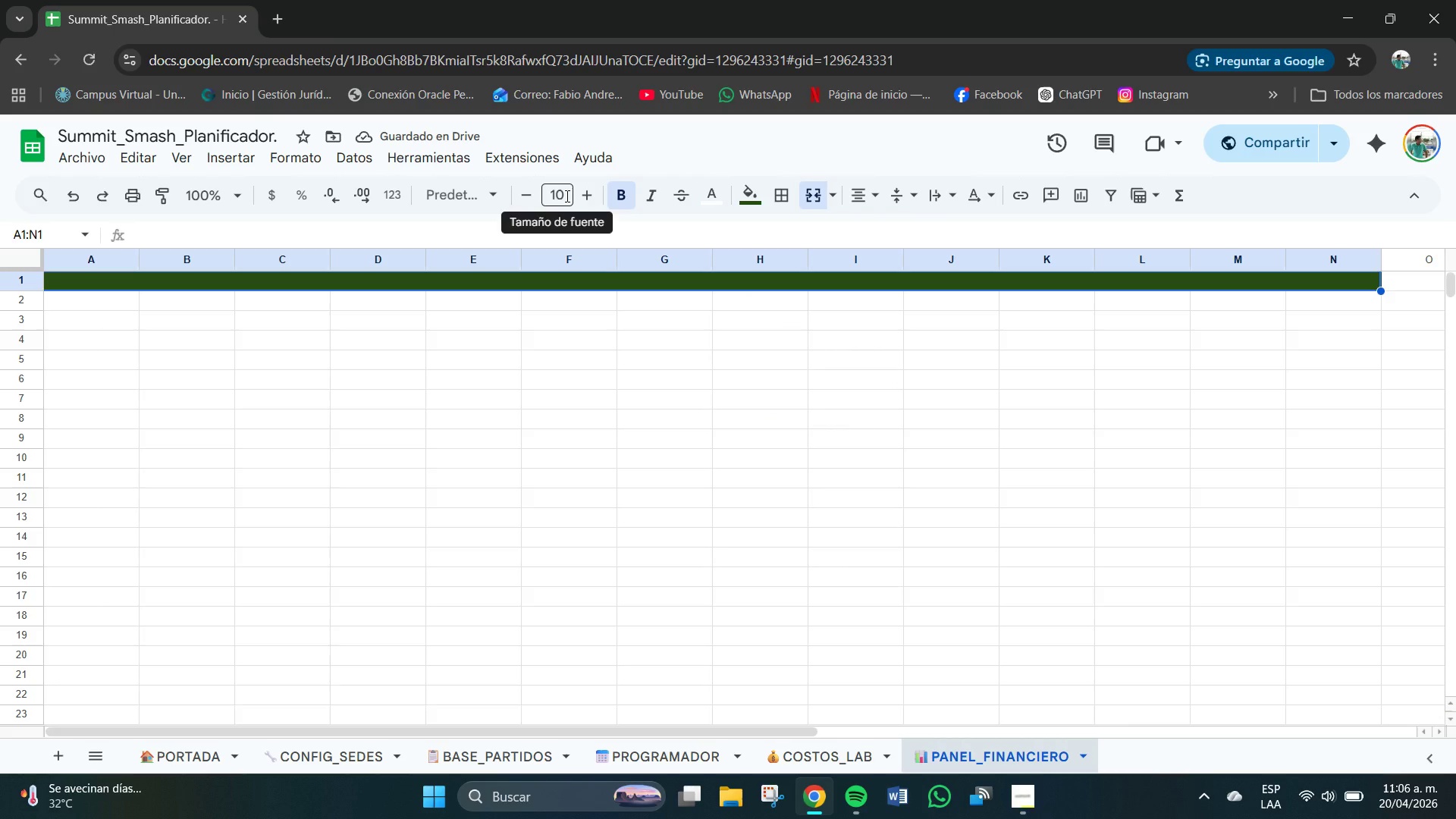 
left_click([566, 196])
 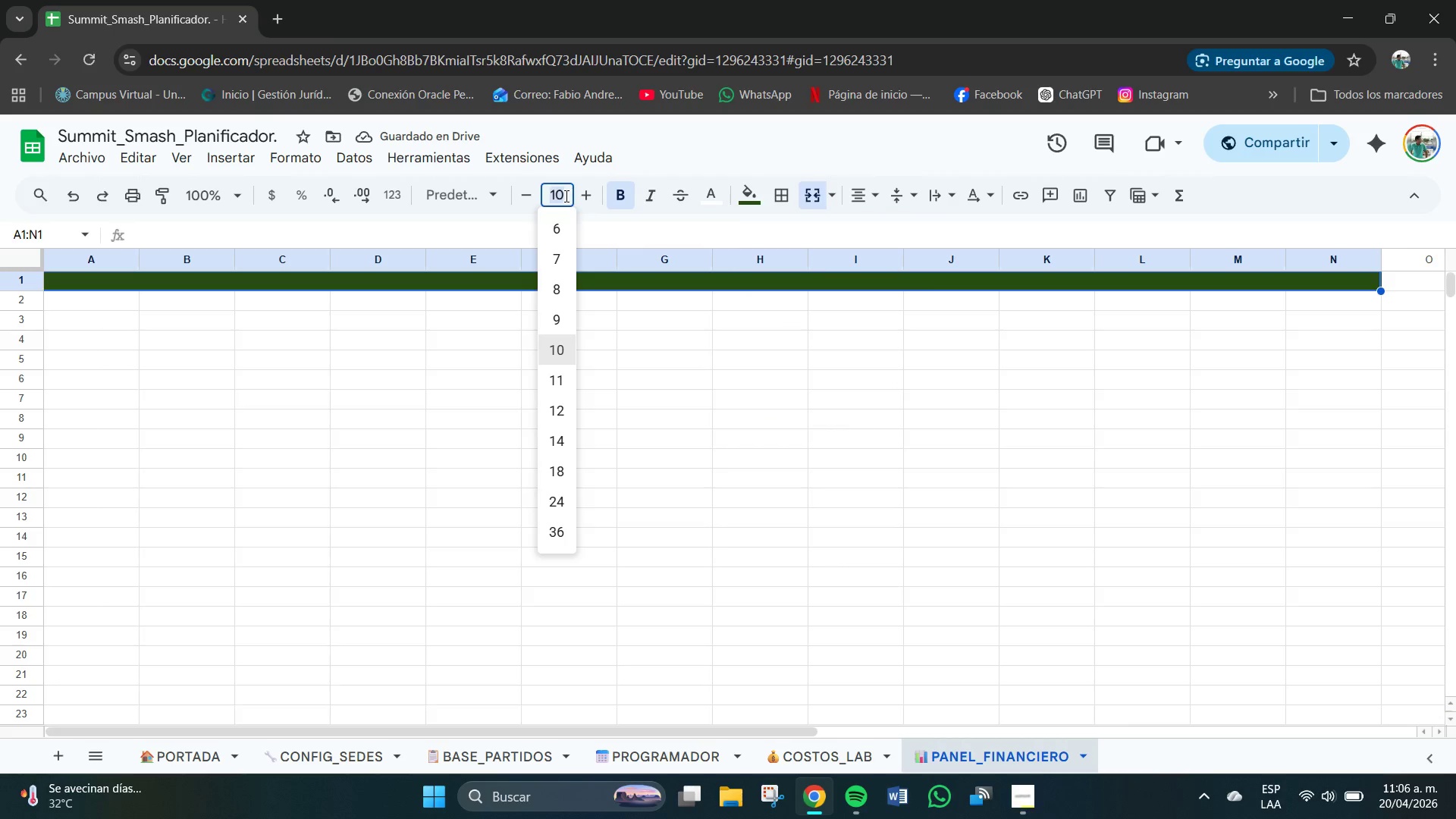 
key(Numpad1)
 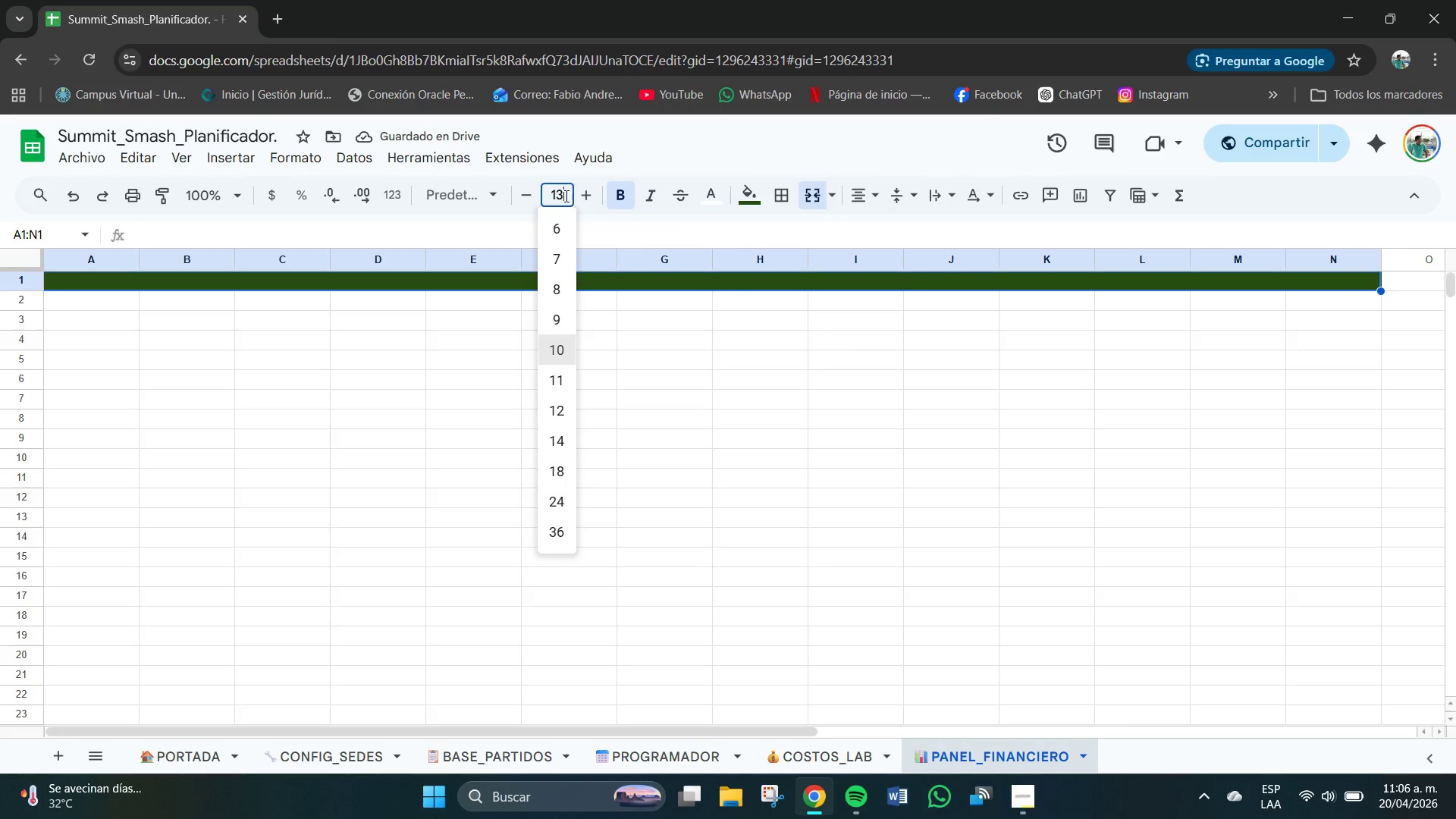 
key(Numpad3)
 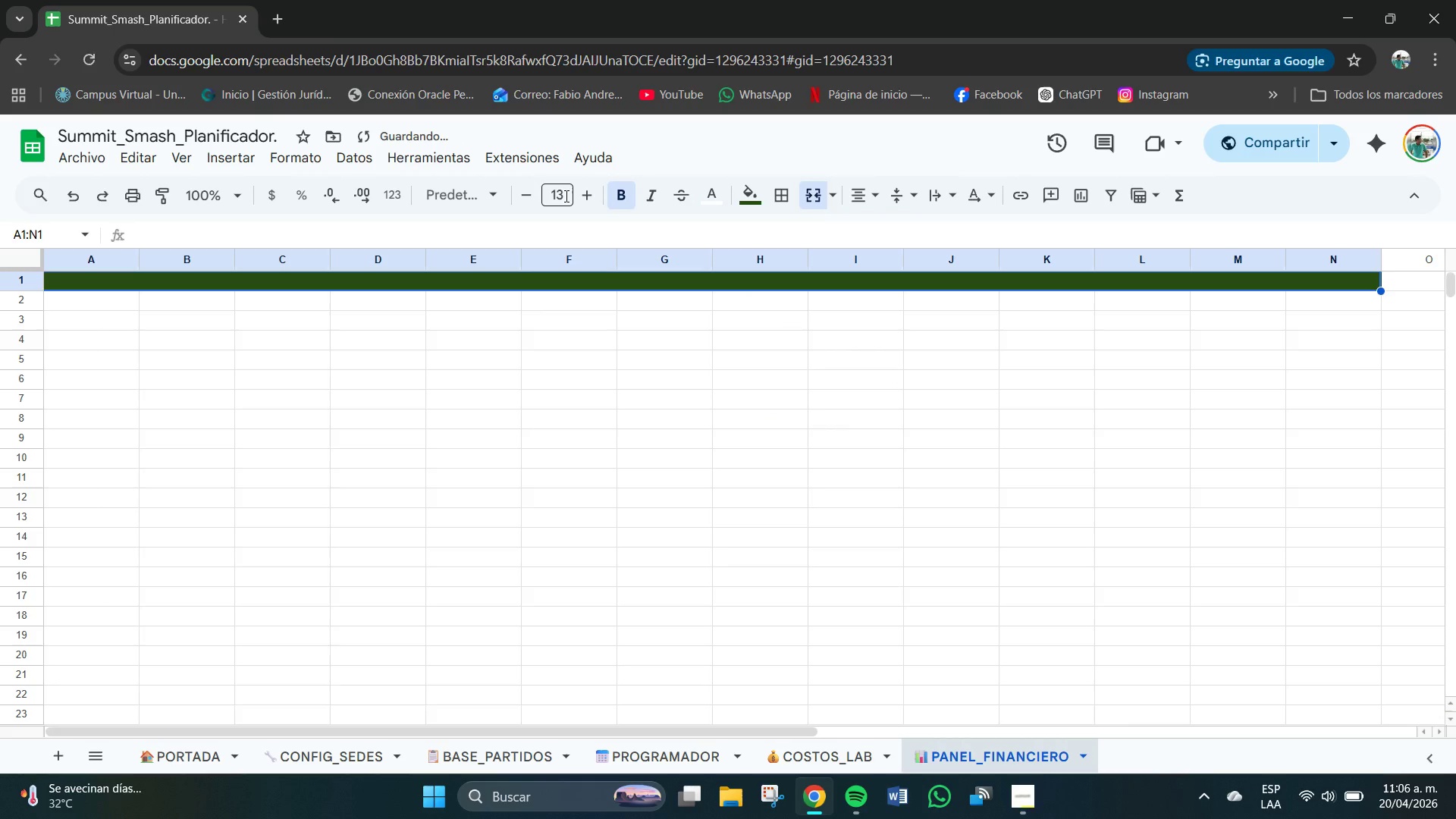 
key(NumpadEnter)
 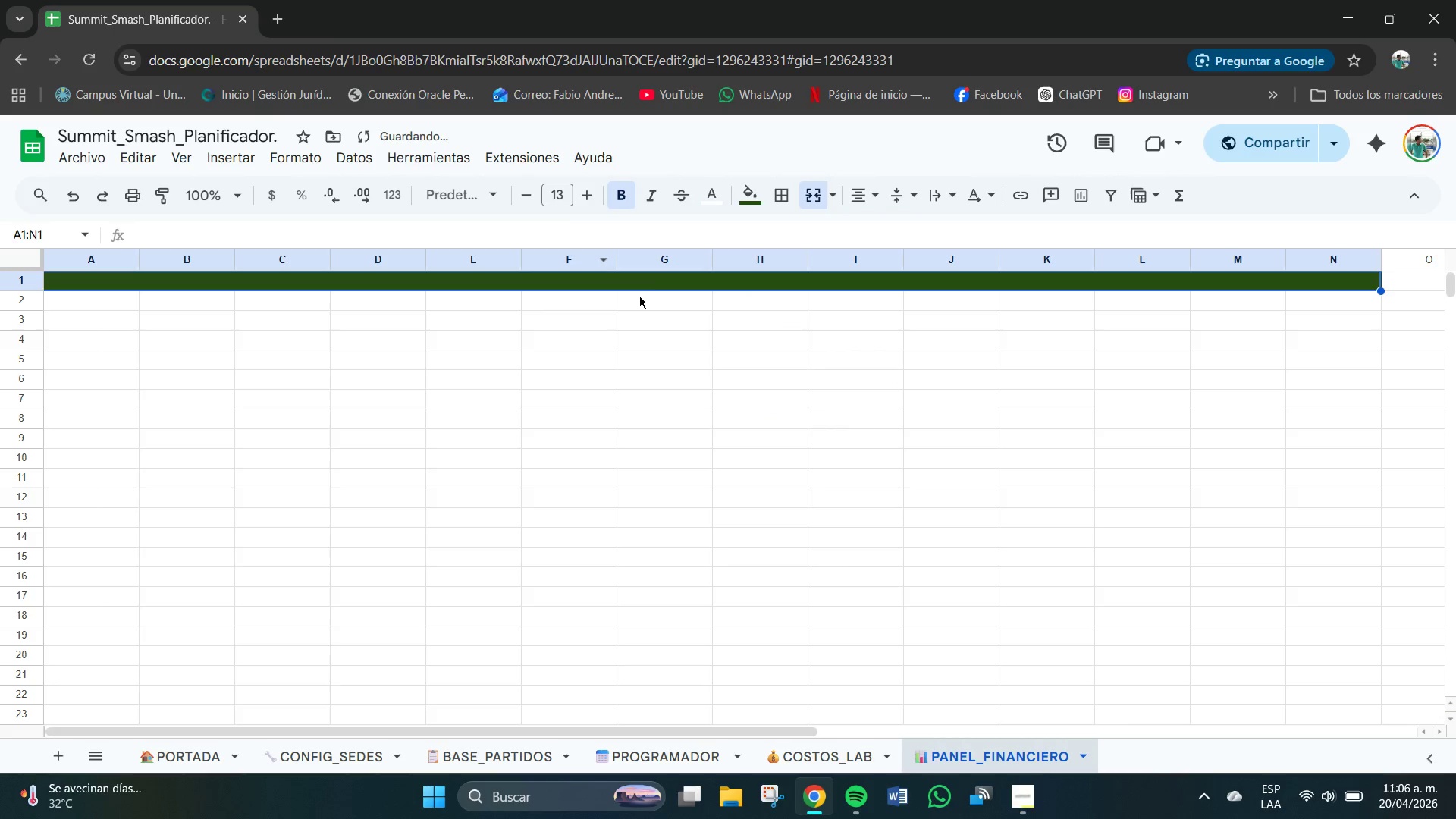 
double_click([652, 287])
 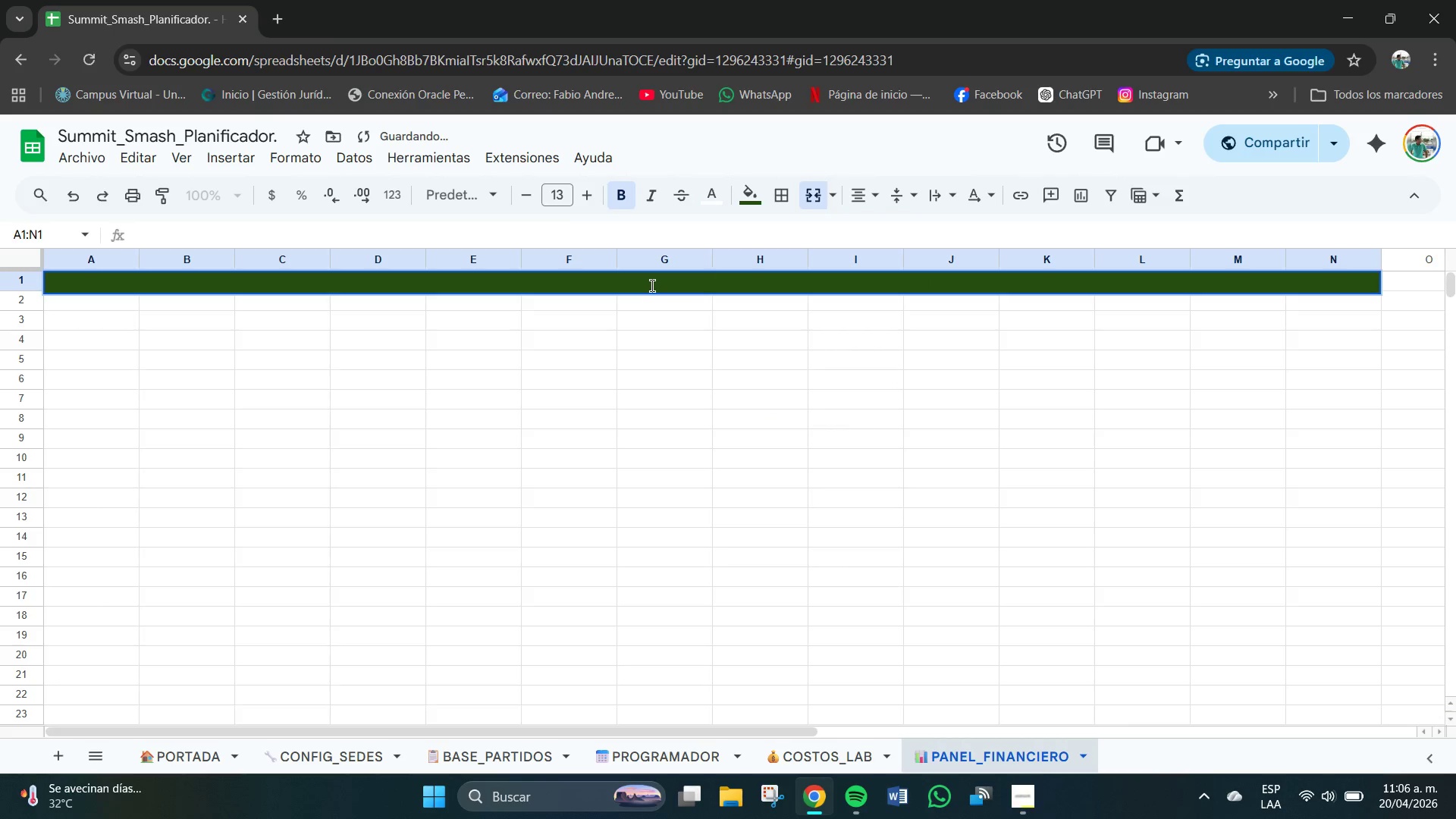 
key(Meta+V)
 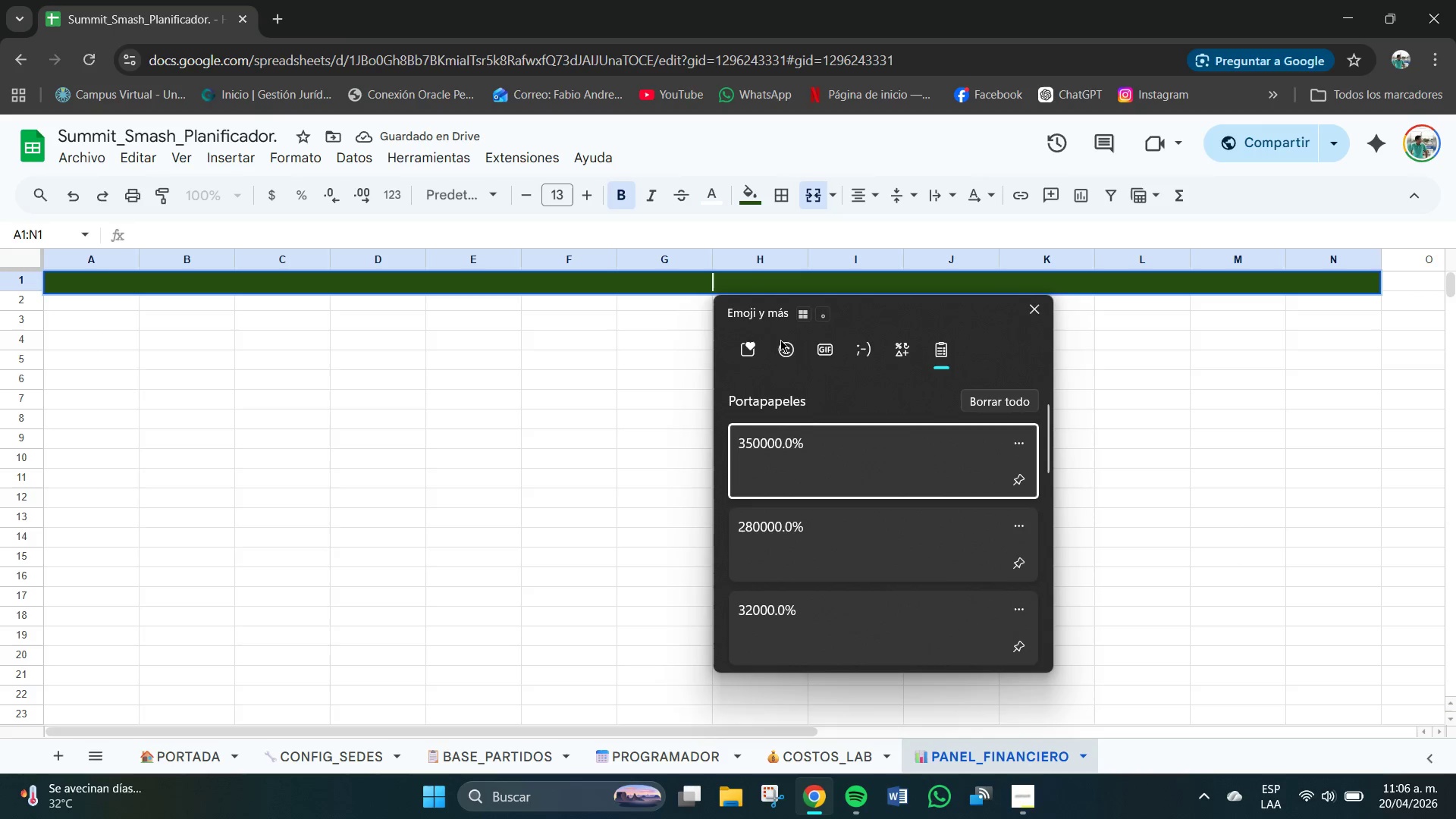 
left_click([780, 341])
 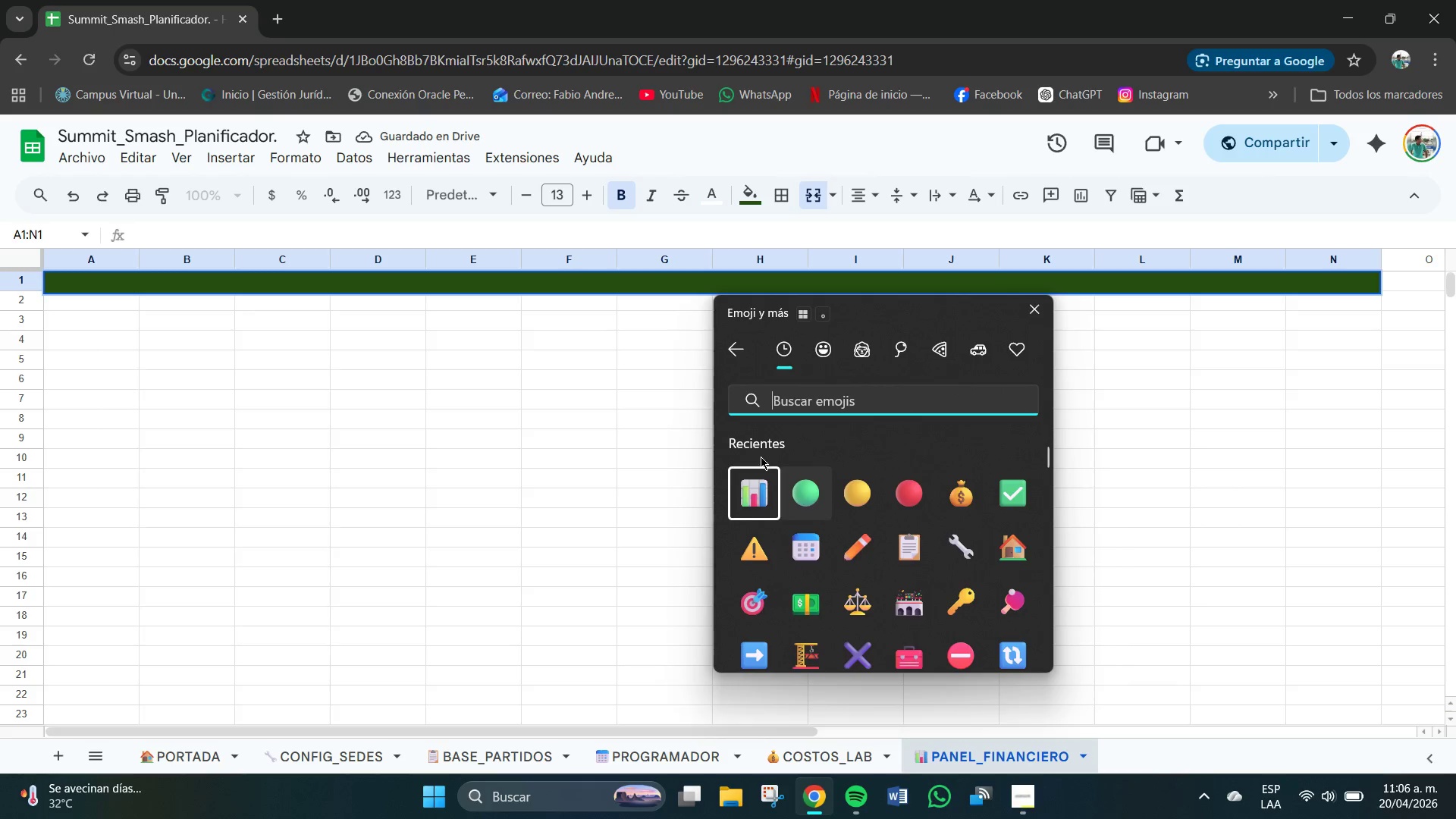 
left_click([764, 480])
 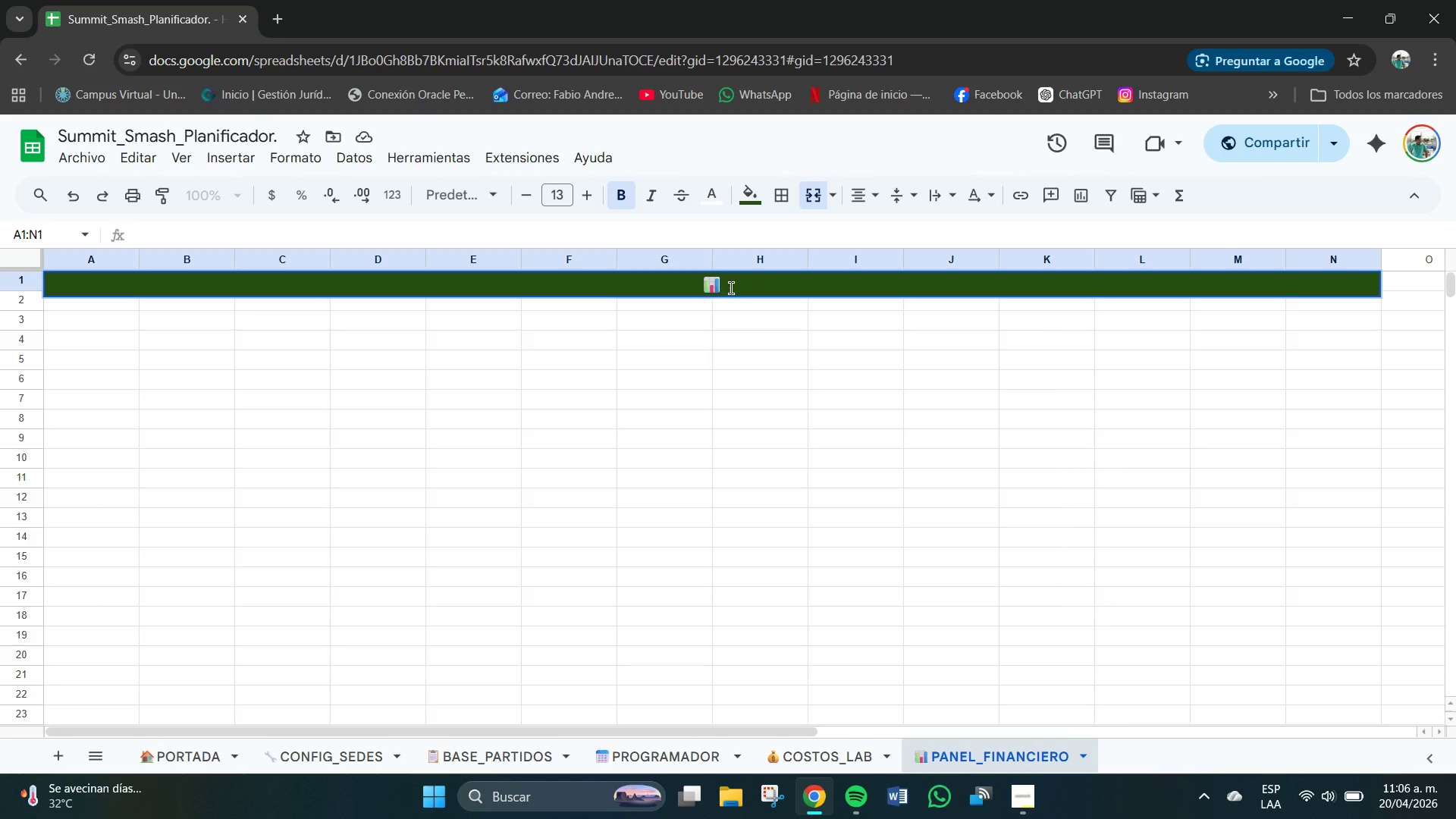 
type(O)
key(Backspace)
type(PANEL FINANCIERO--- KPLs y Dashboard Sumity)
key(Backspace)
key(Backspace)
key(Backspace)
type(mit Smash 2025)
 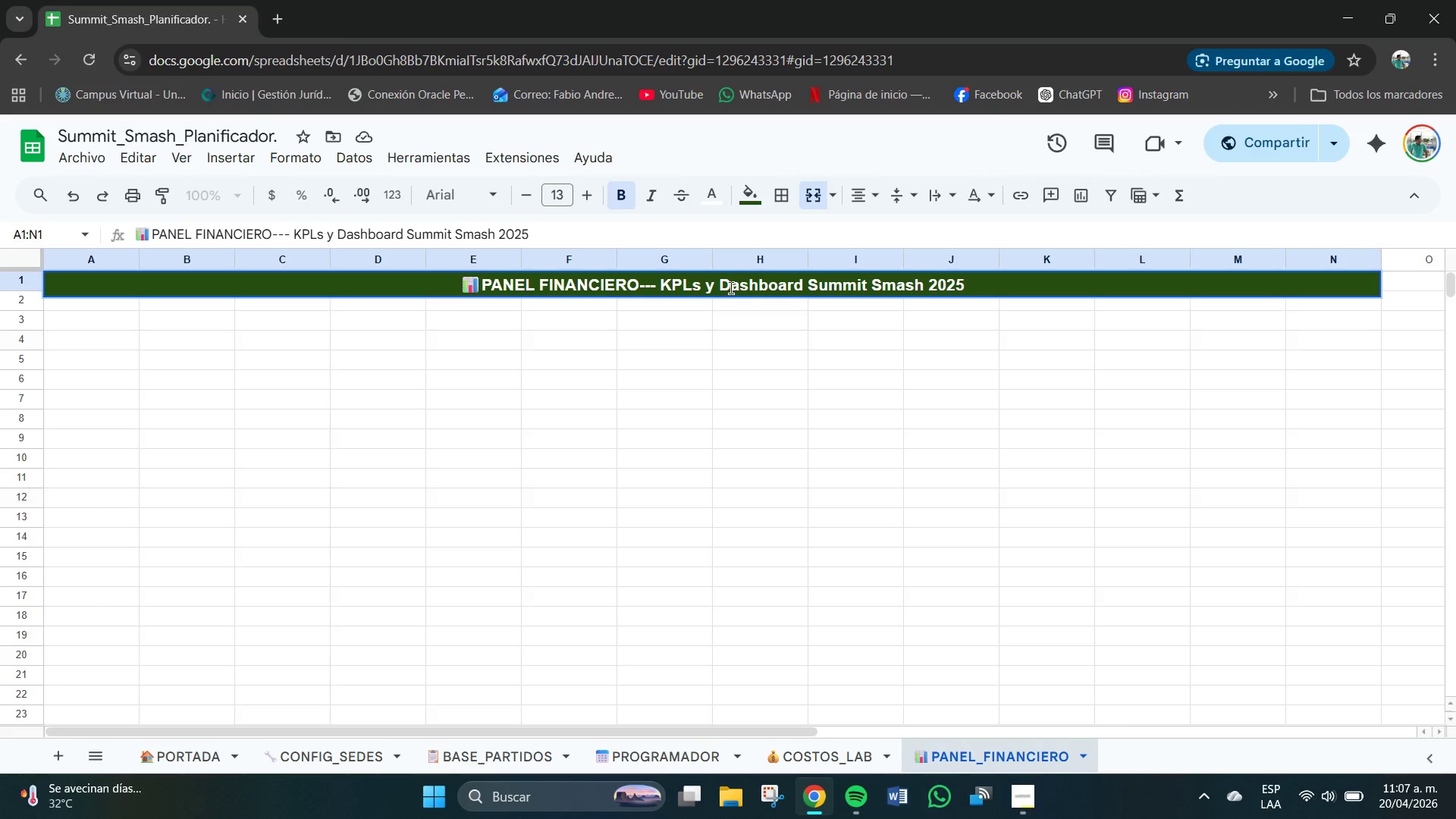 
key(Enter)
 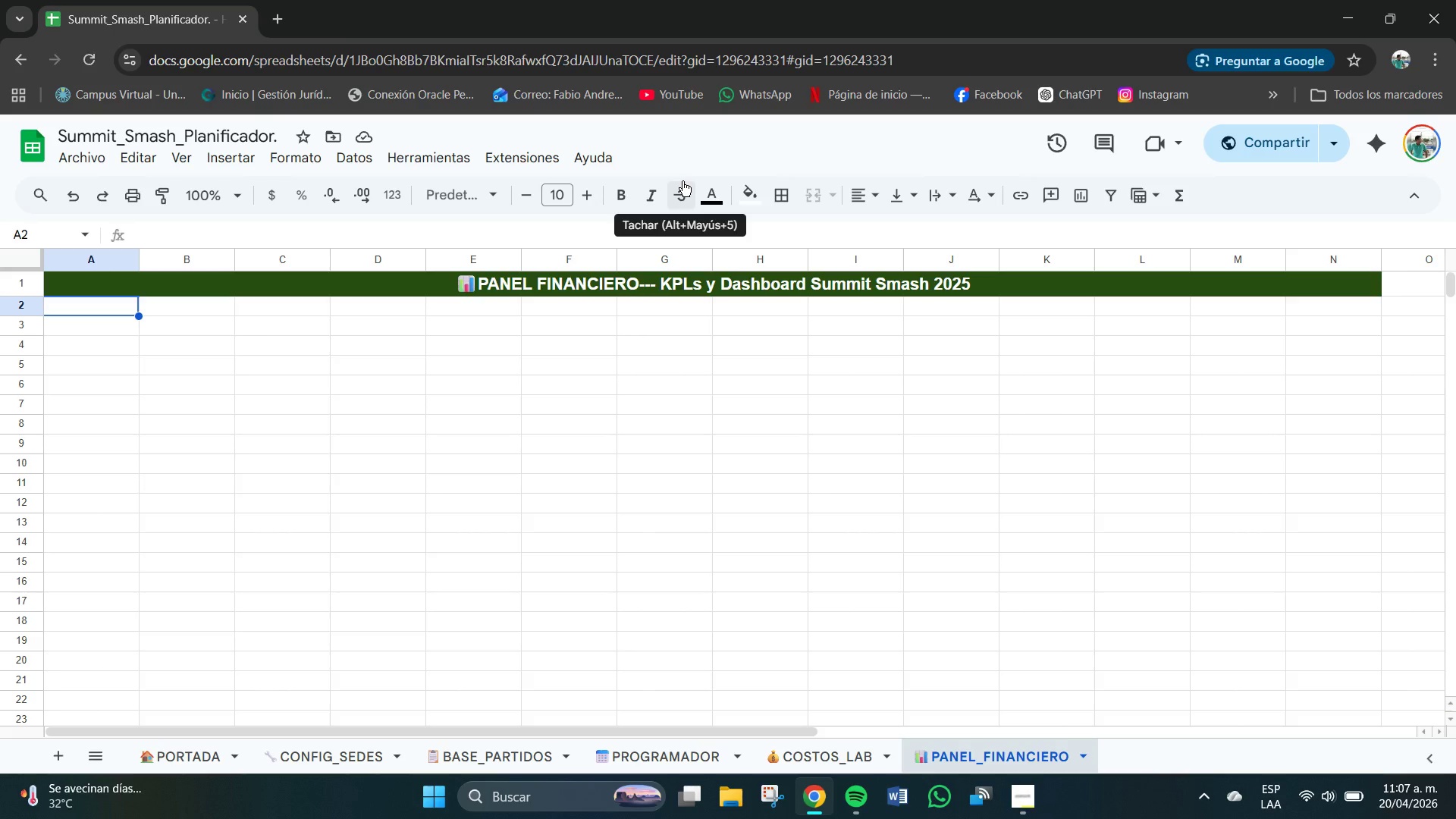 
wait(26.8)
 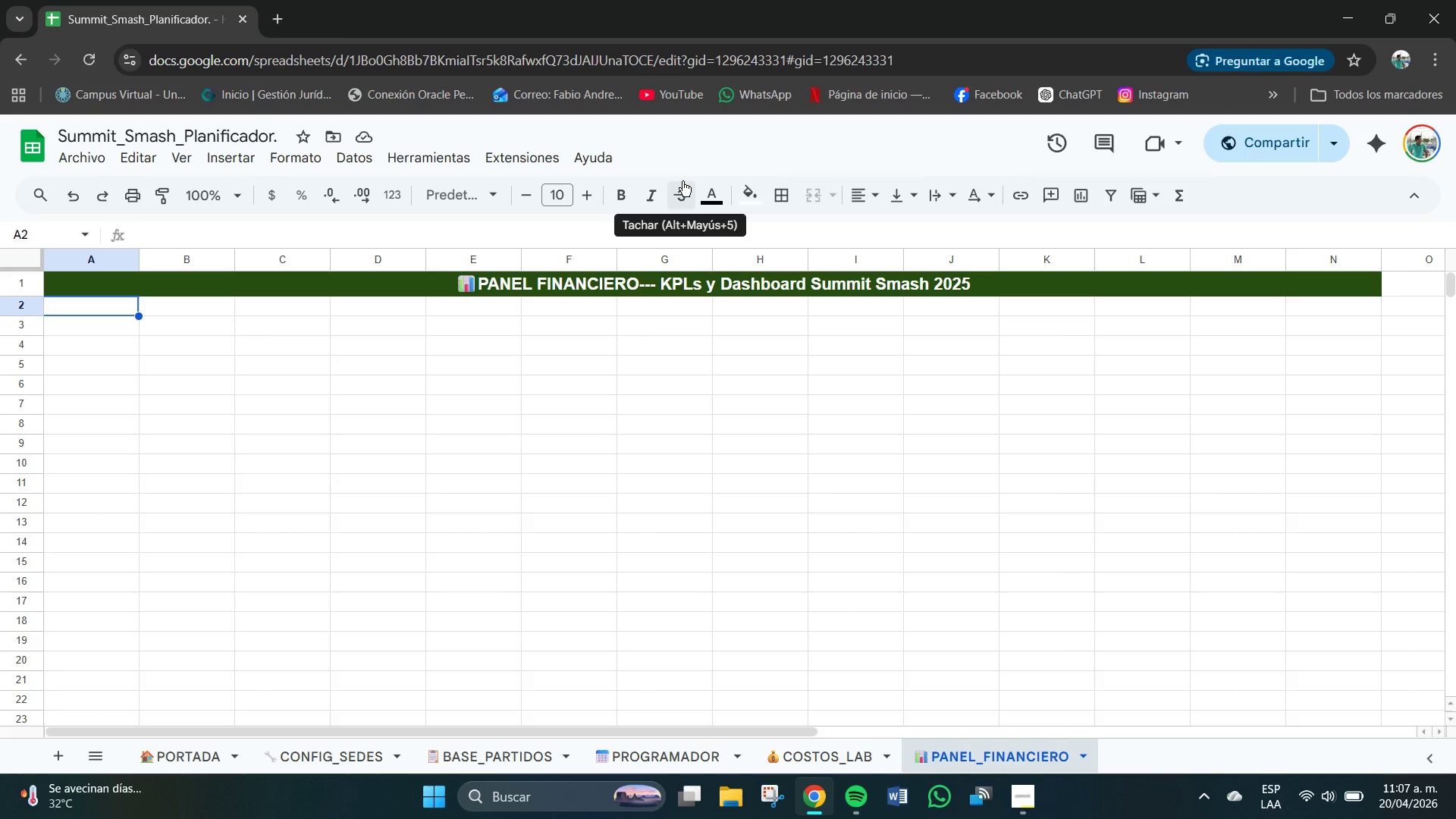 
left_click([88, 329])
 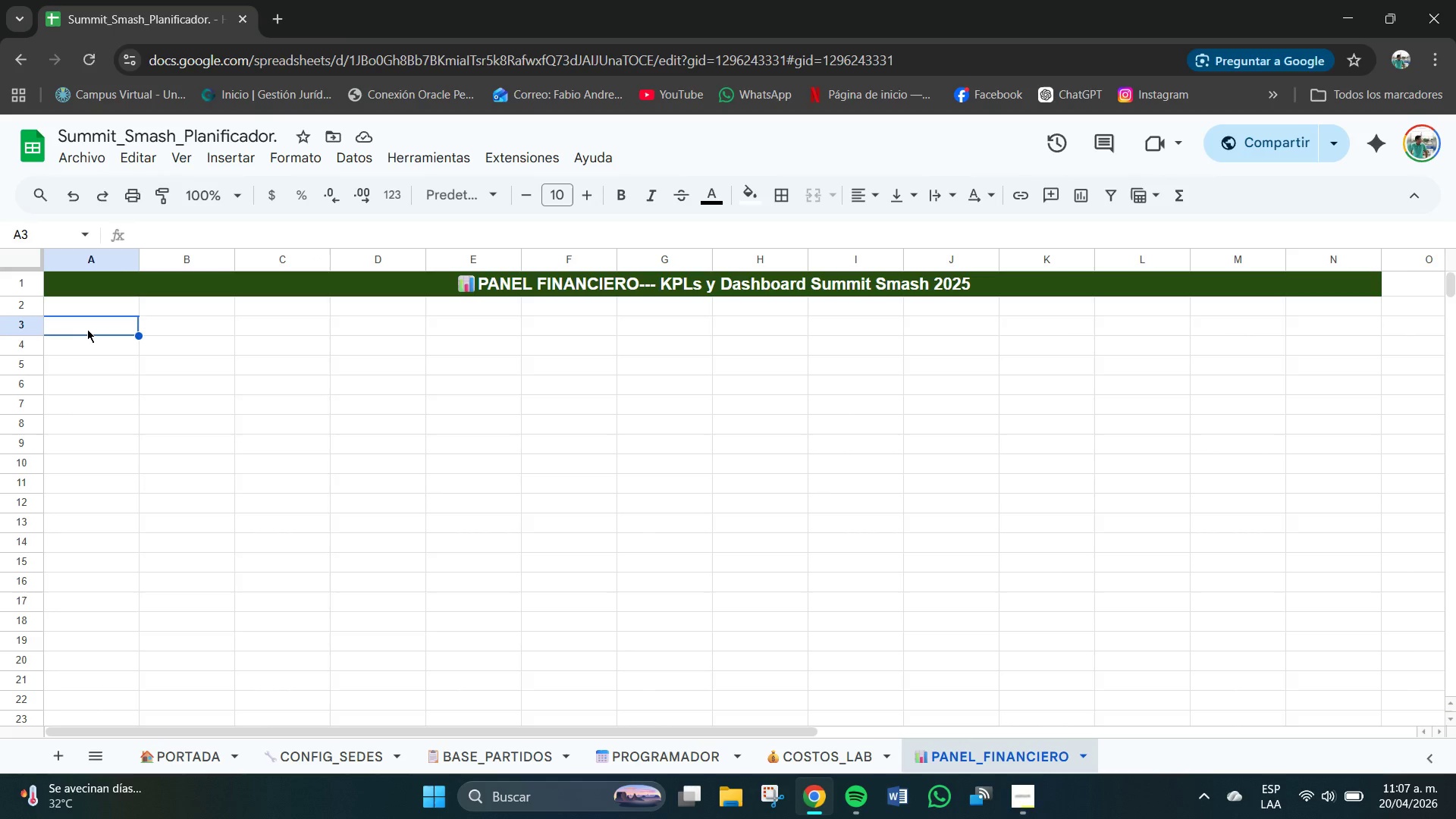 
left_click_drag(start_coordinate=[86, 329], to_coordinate=[1338, 329])
 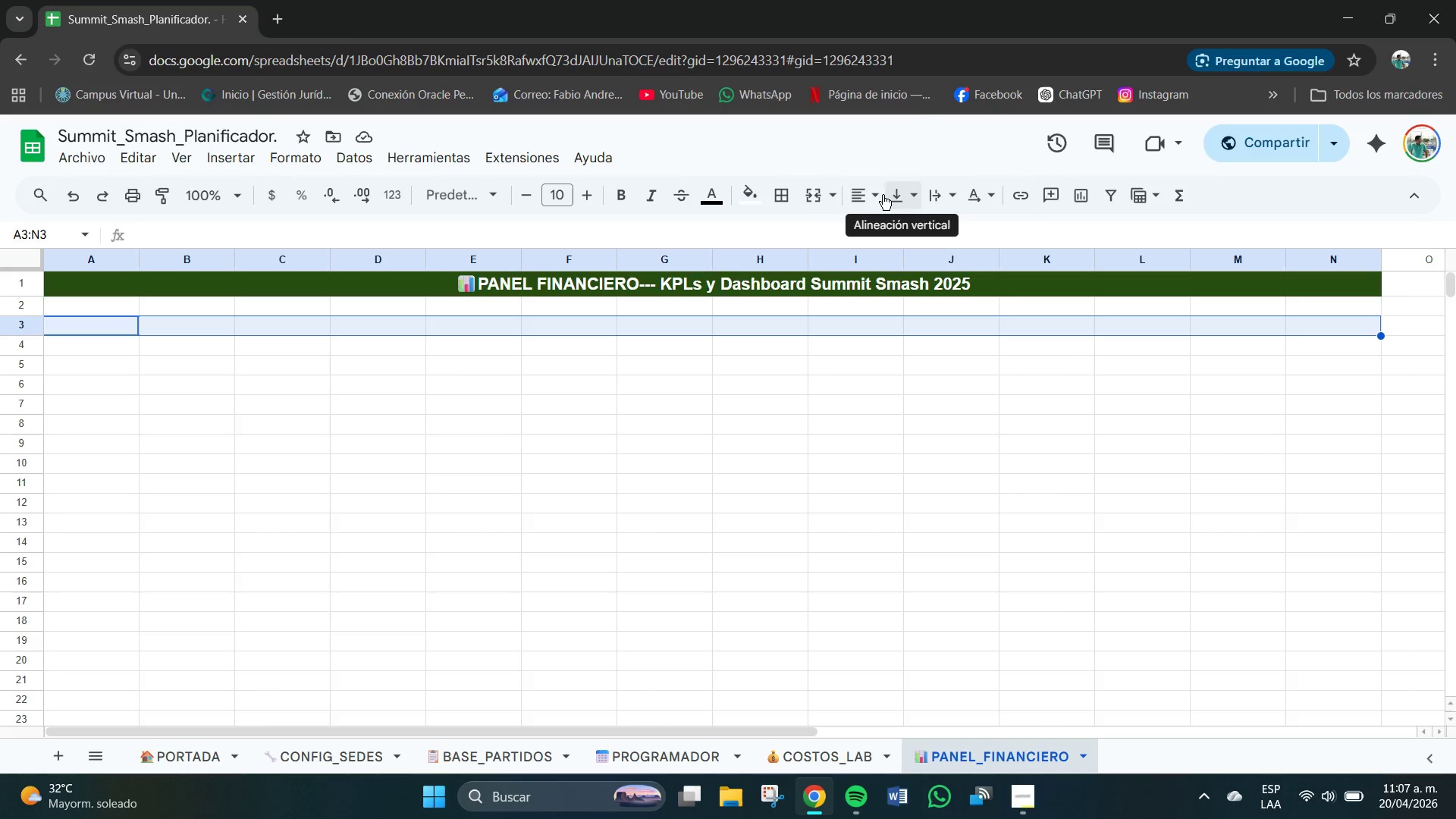 
triple_click([902, 210])
 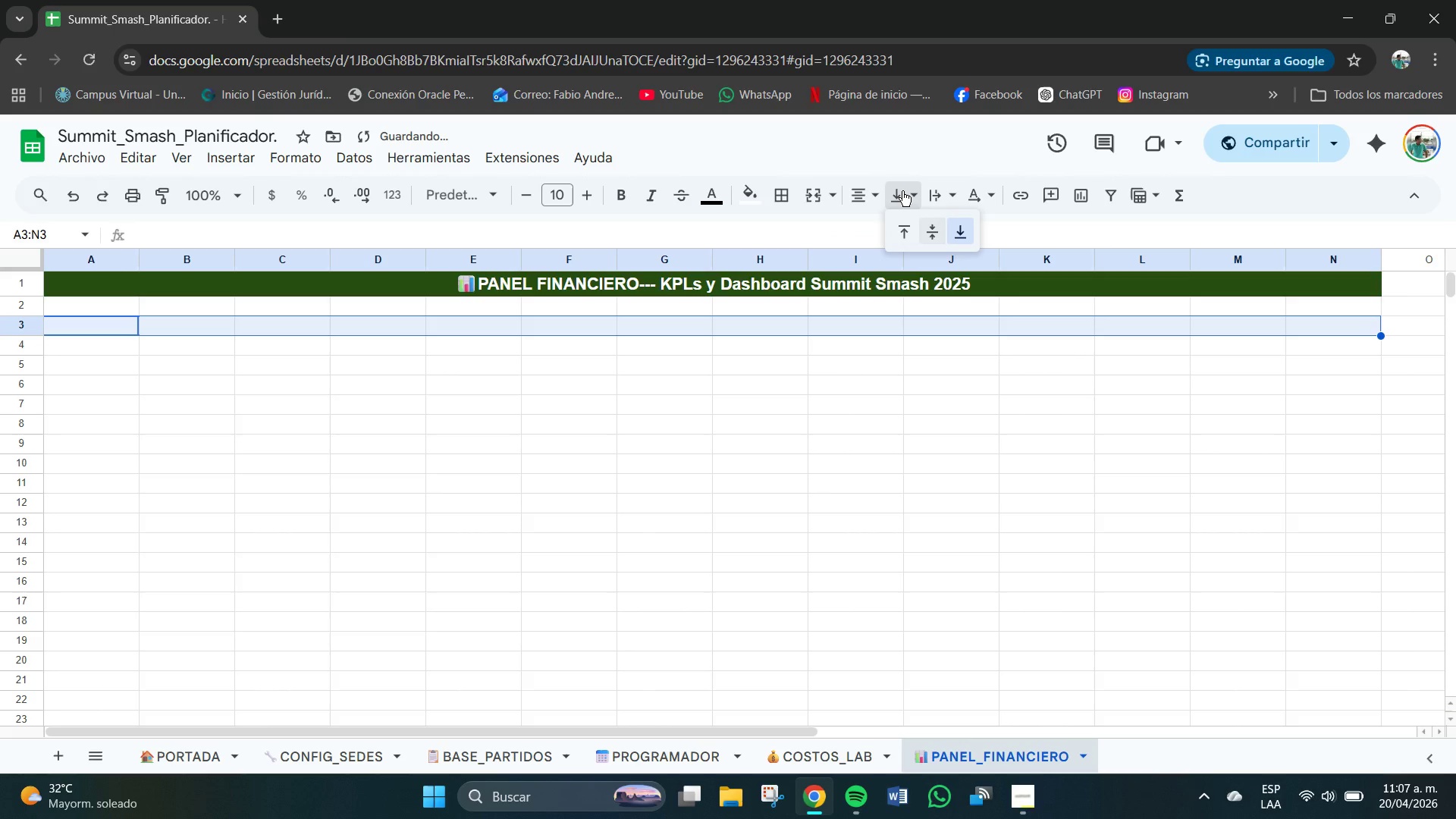 
triple_click([902, 191])
 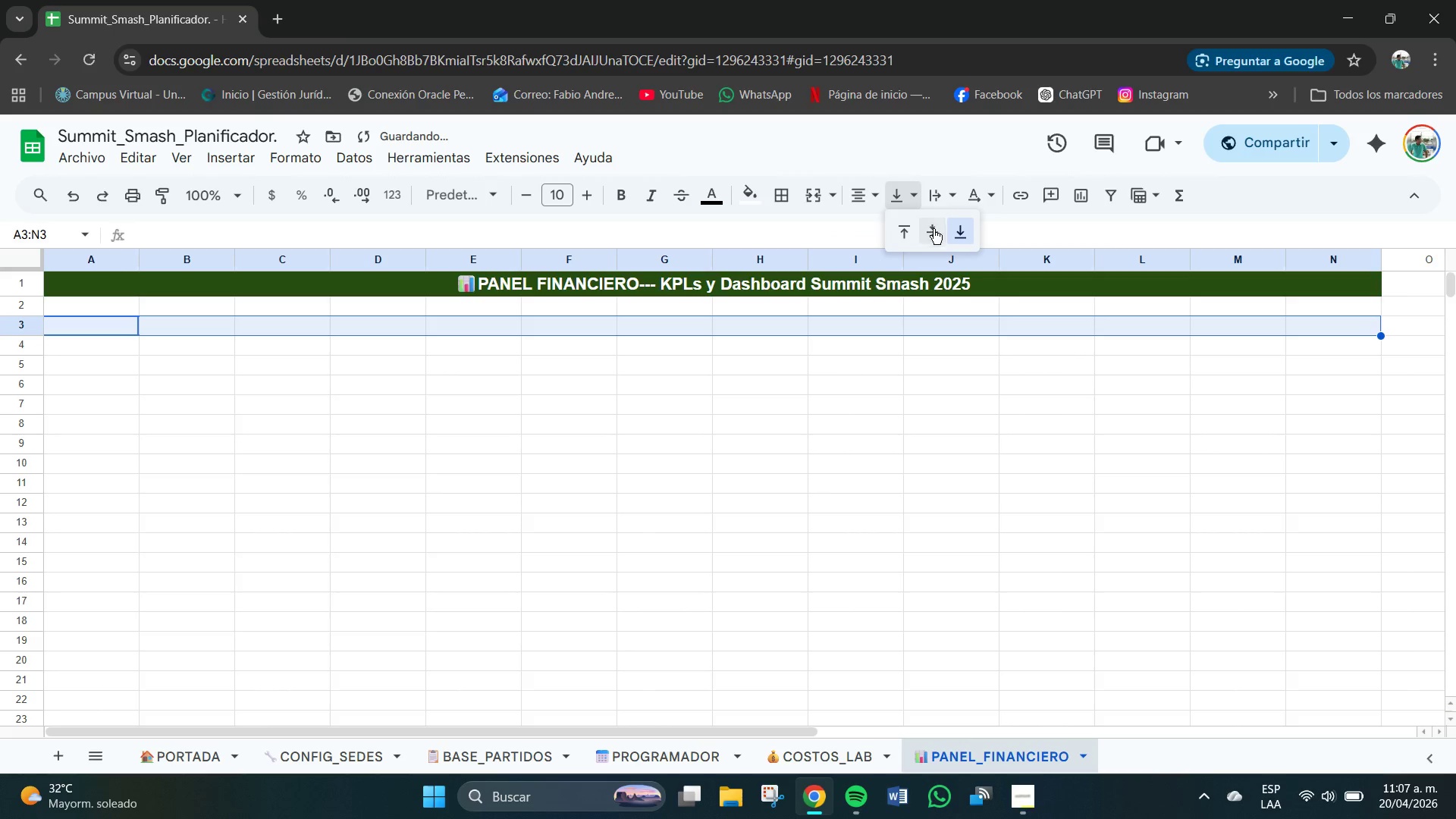 
triple_click([935, 231])
 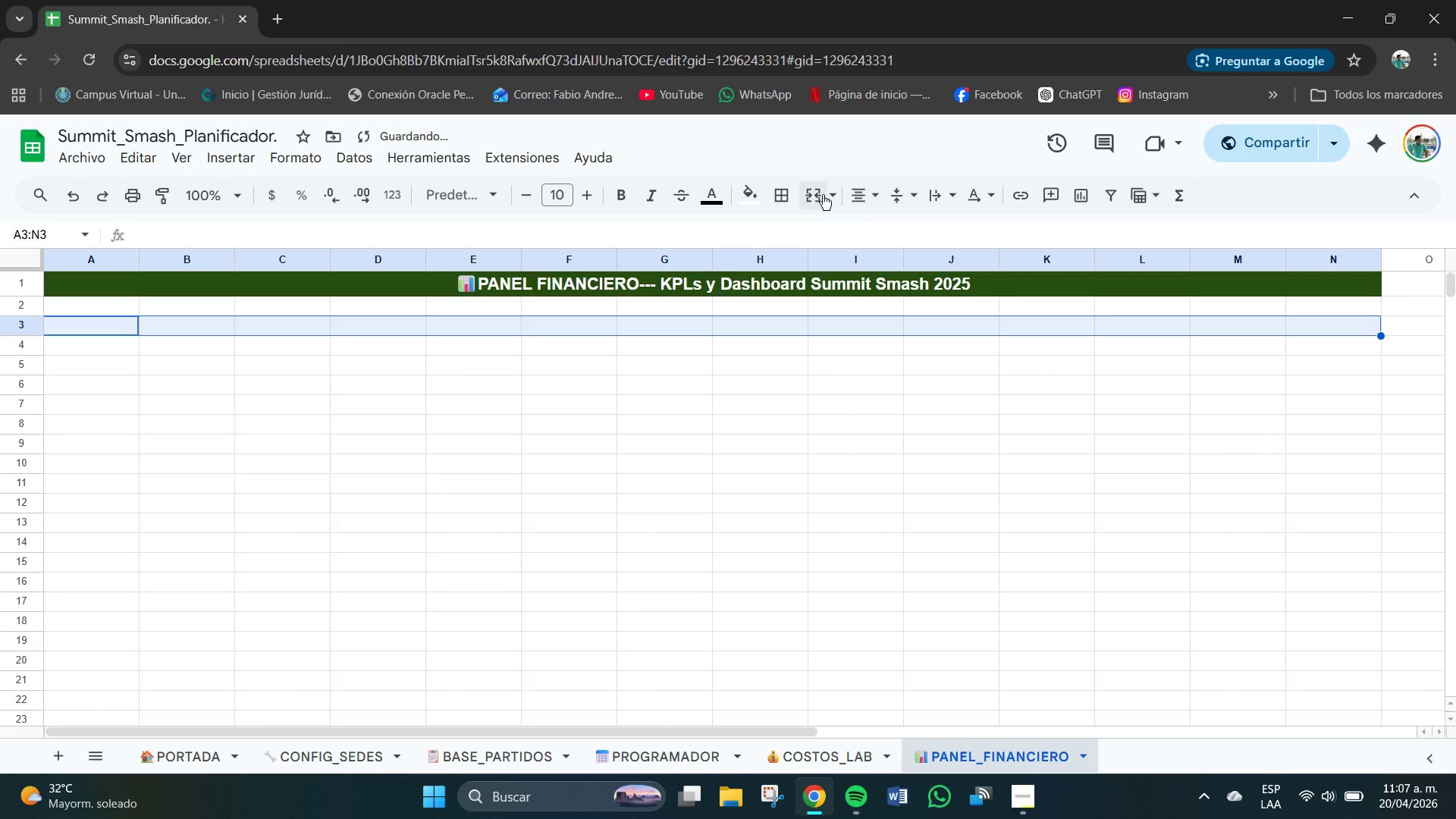 
left_click([814, 192])
 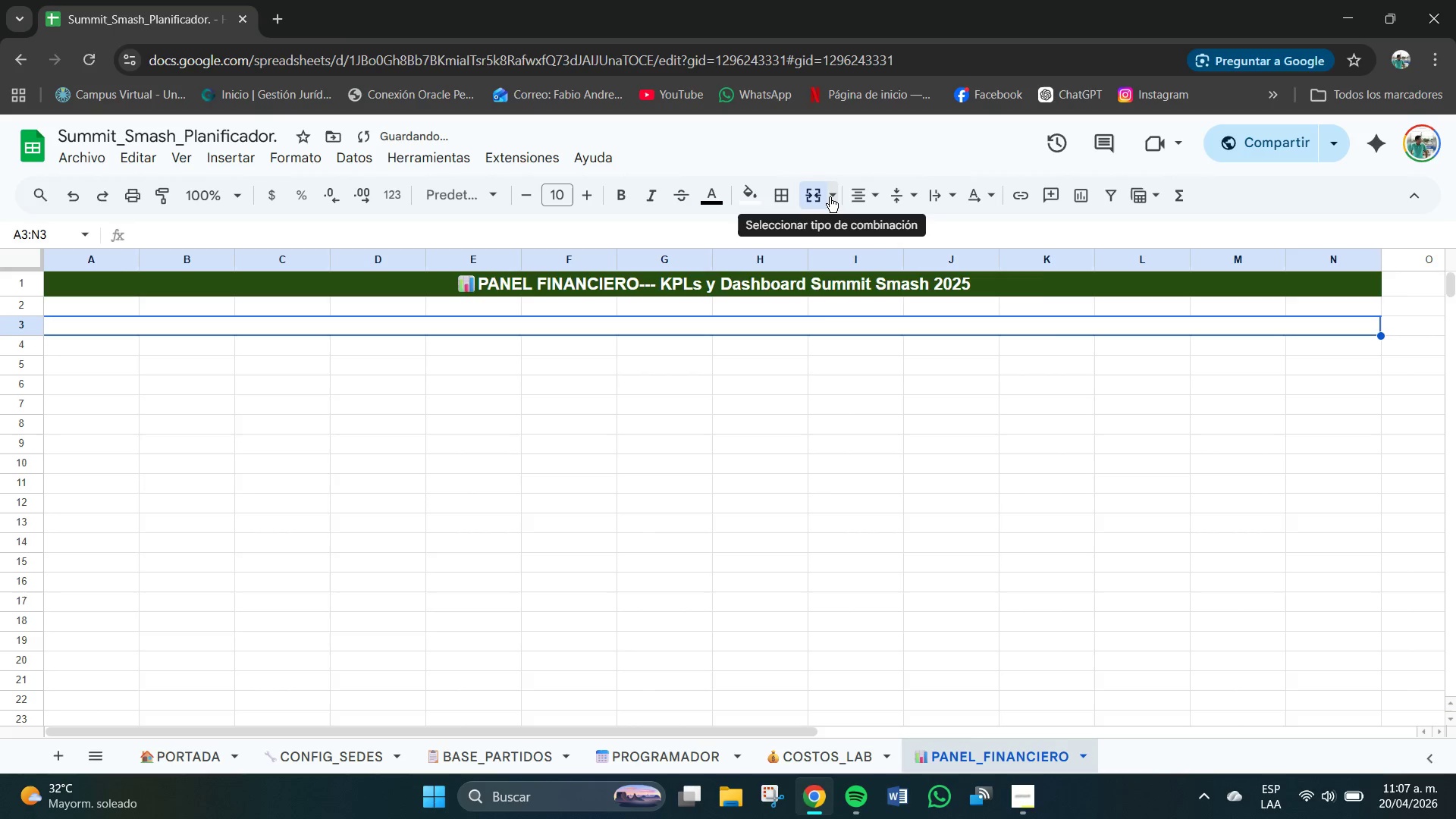 
left_click([830, 197])
 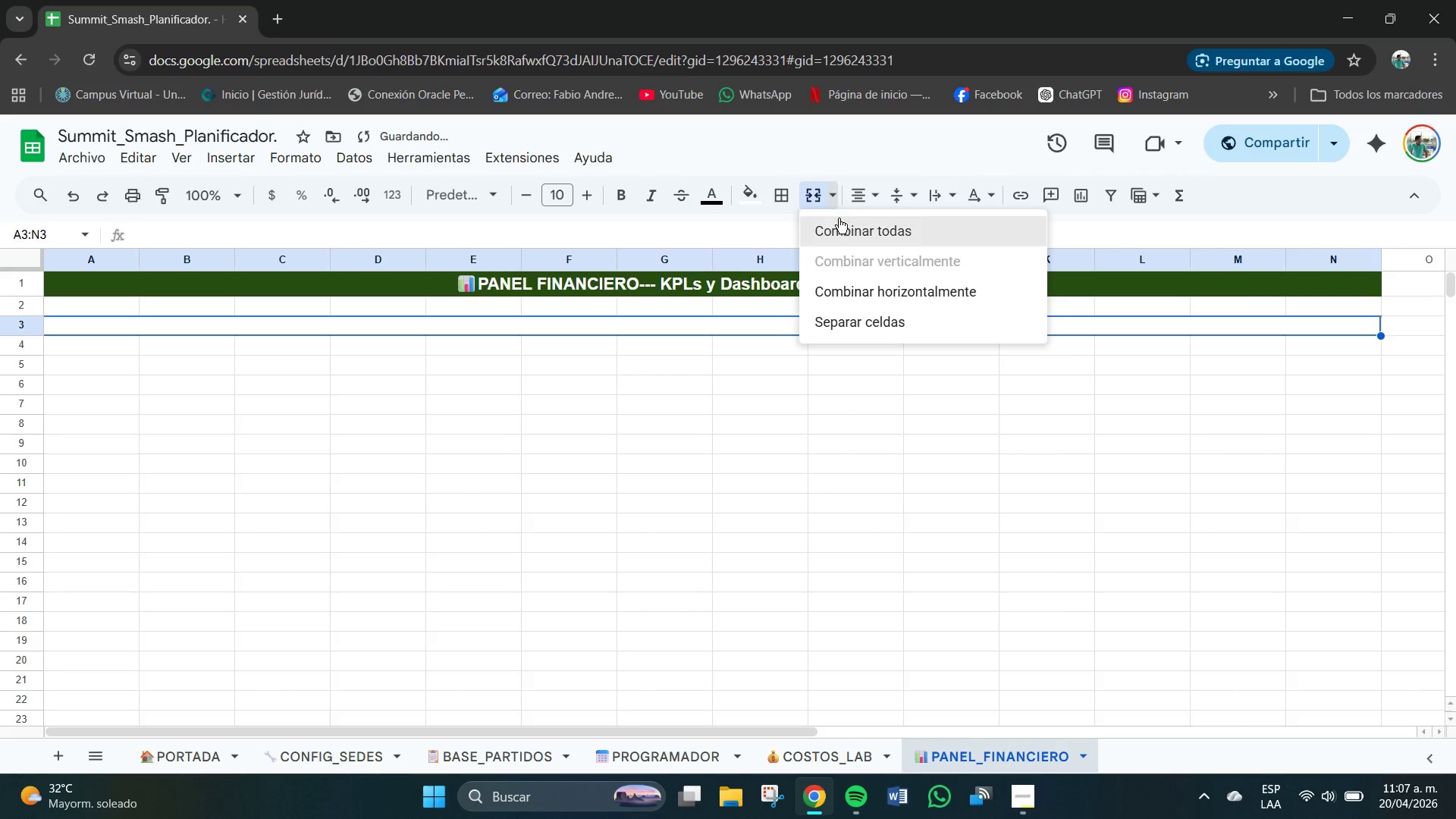 
left_click([843, 225])
 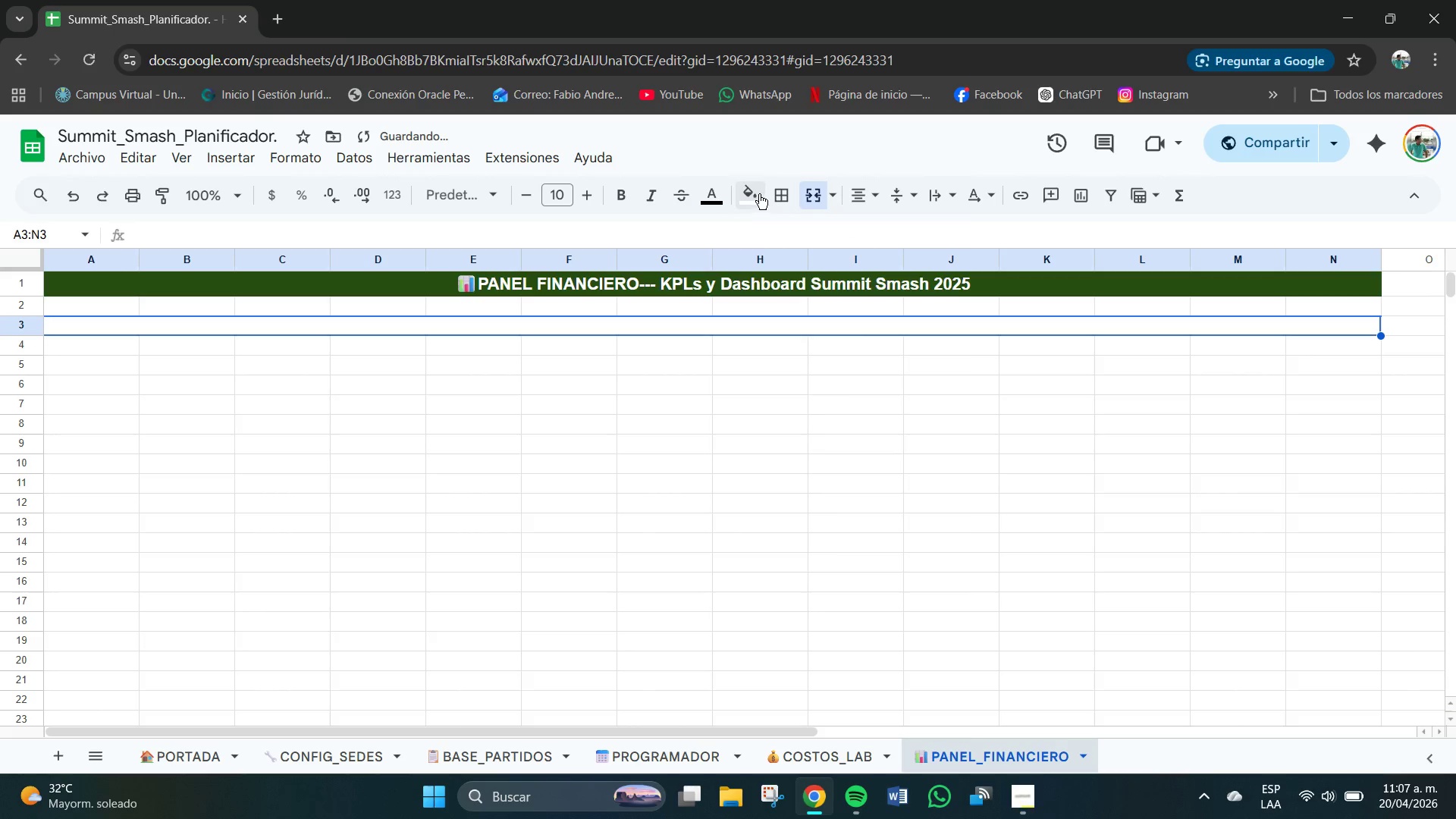 
left_click([758, 193])
 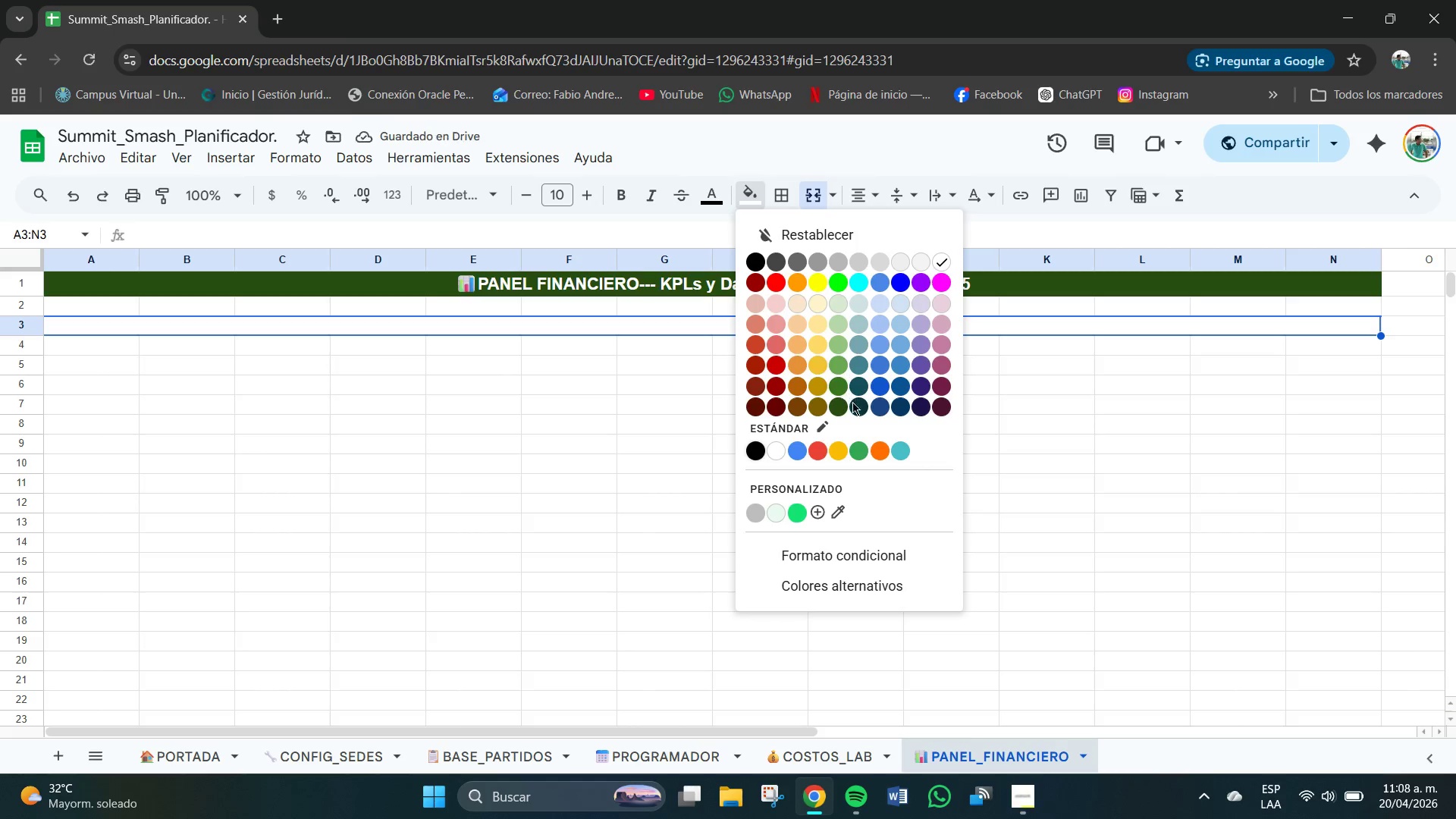 
left_click([839, 385])
 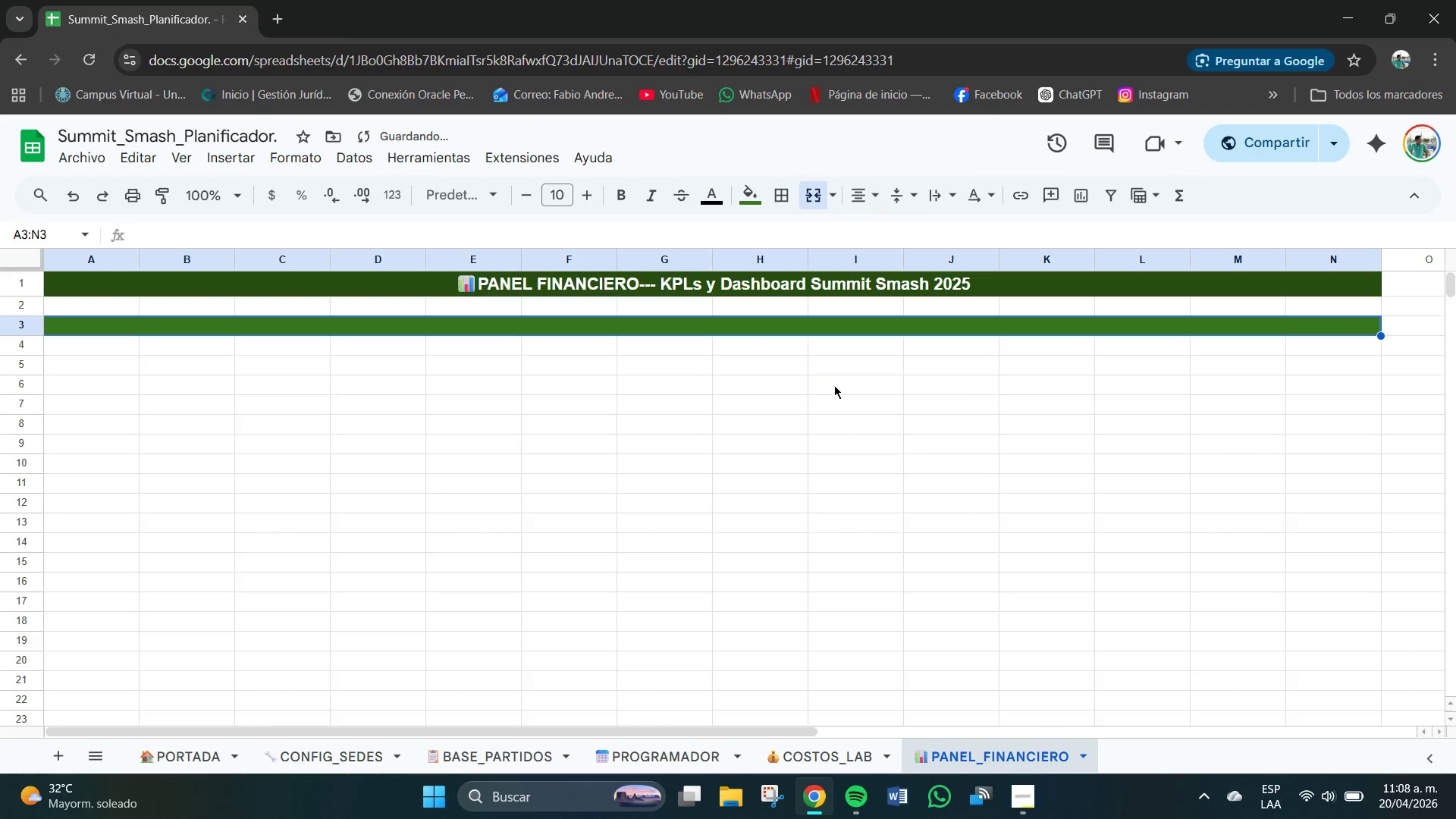 
mouse_move([838, 341])
 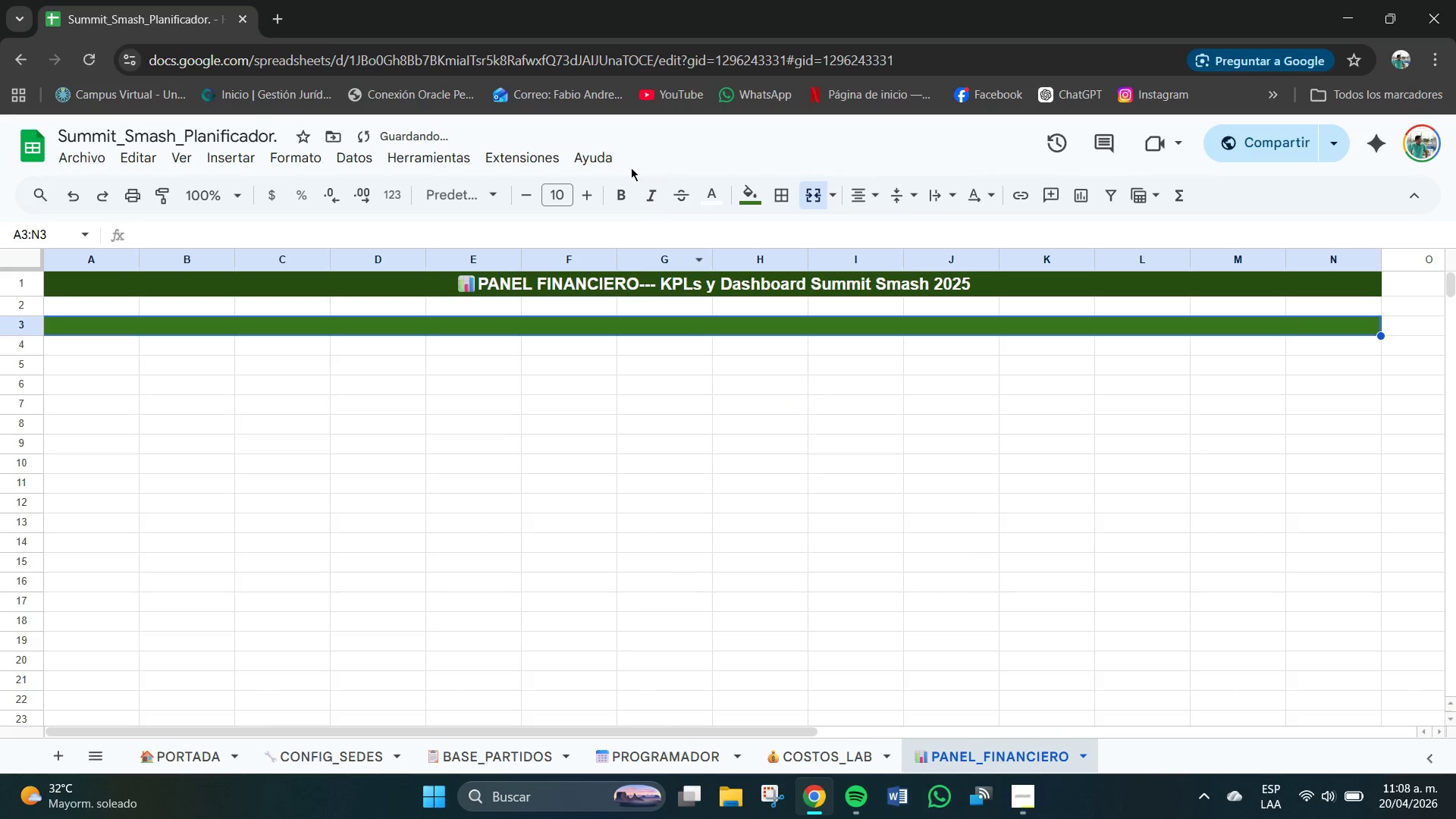 
left_click([621, 193])
 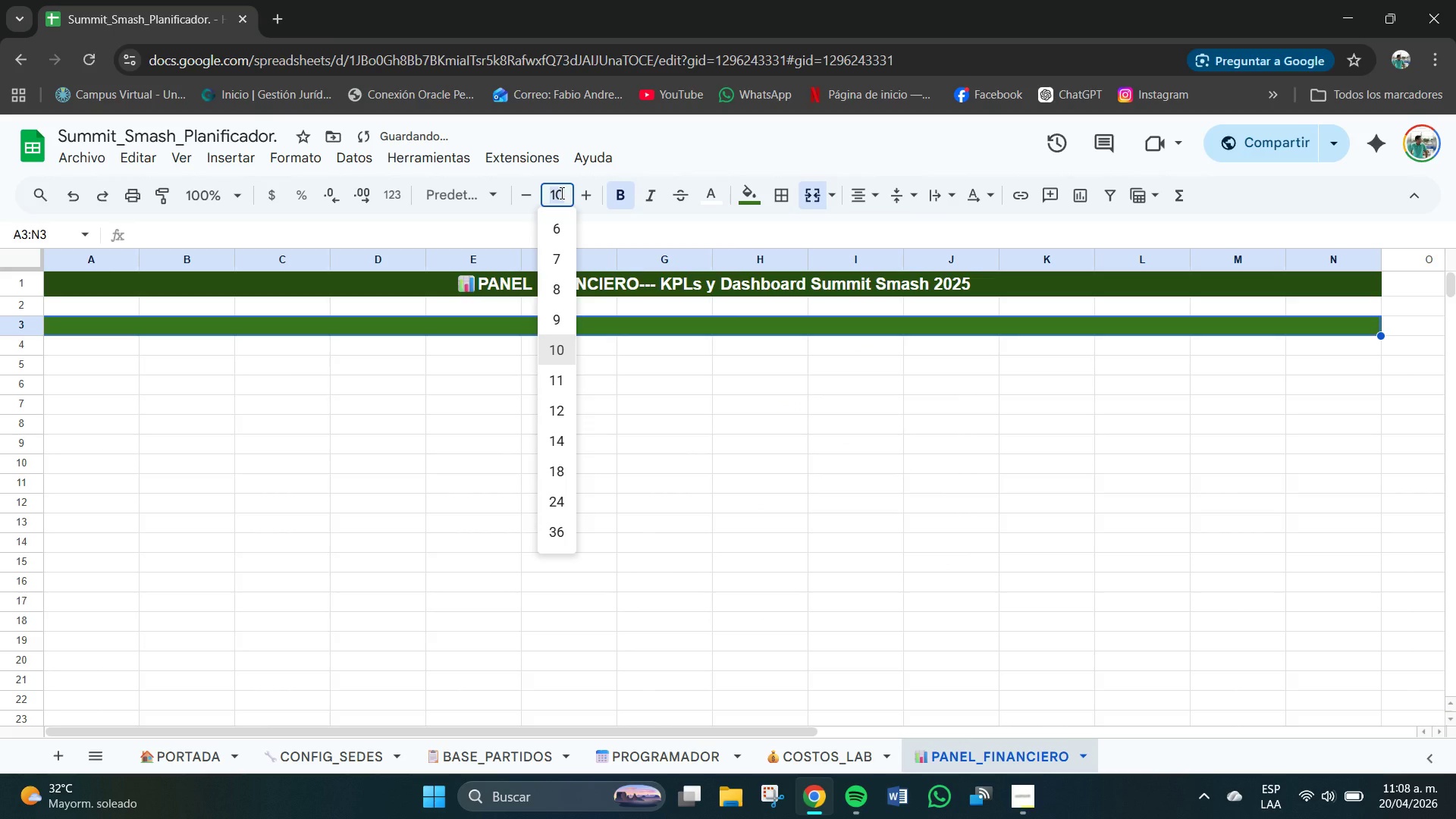 
key(Numpad1)
 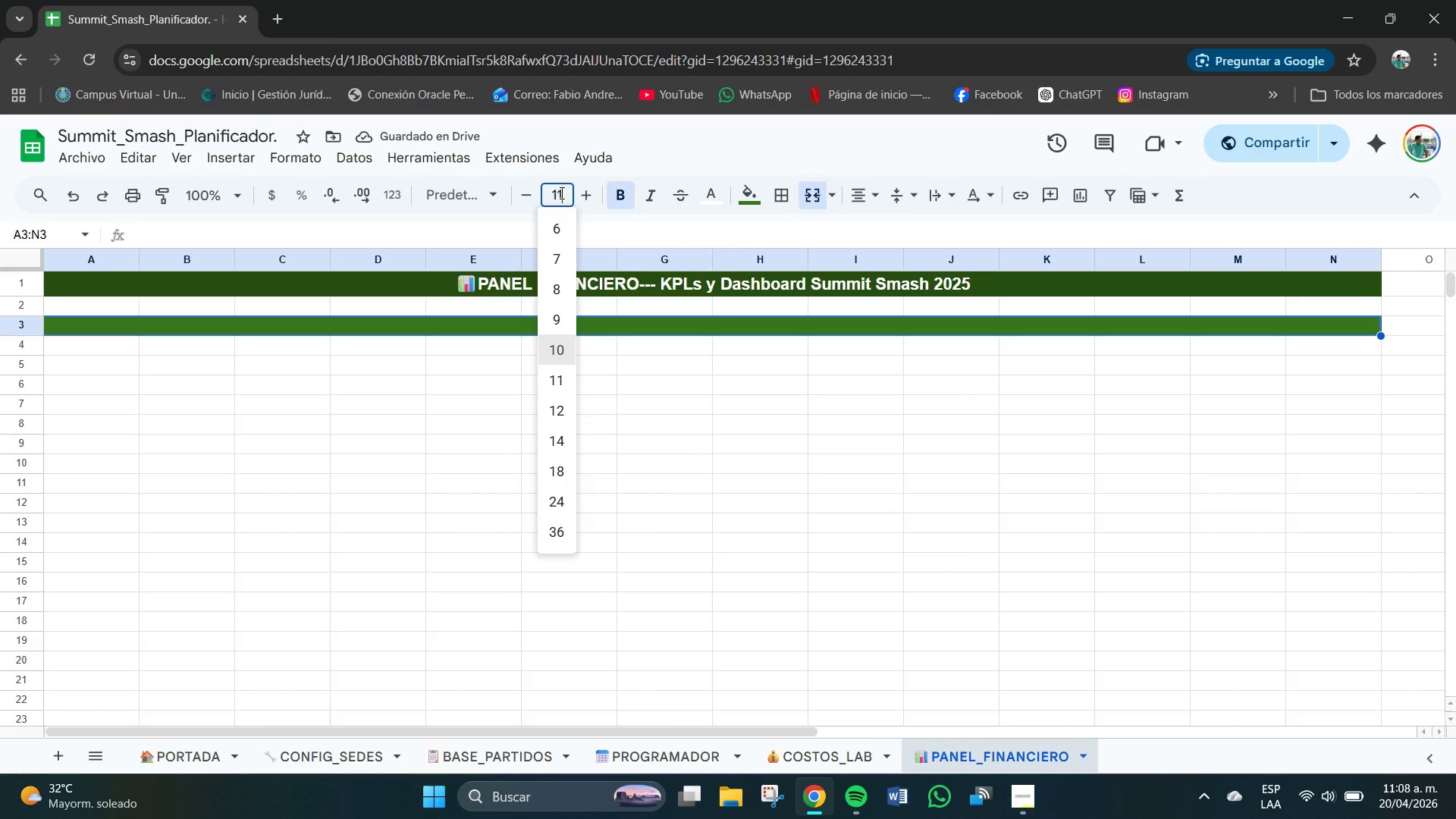 
key(Numpad1)
 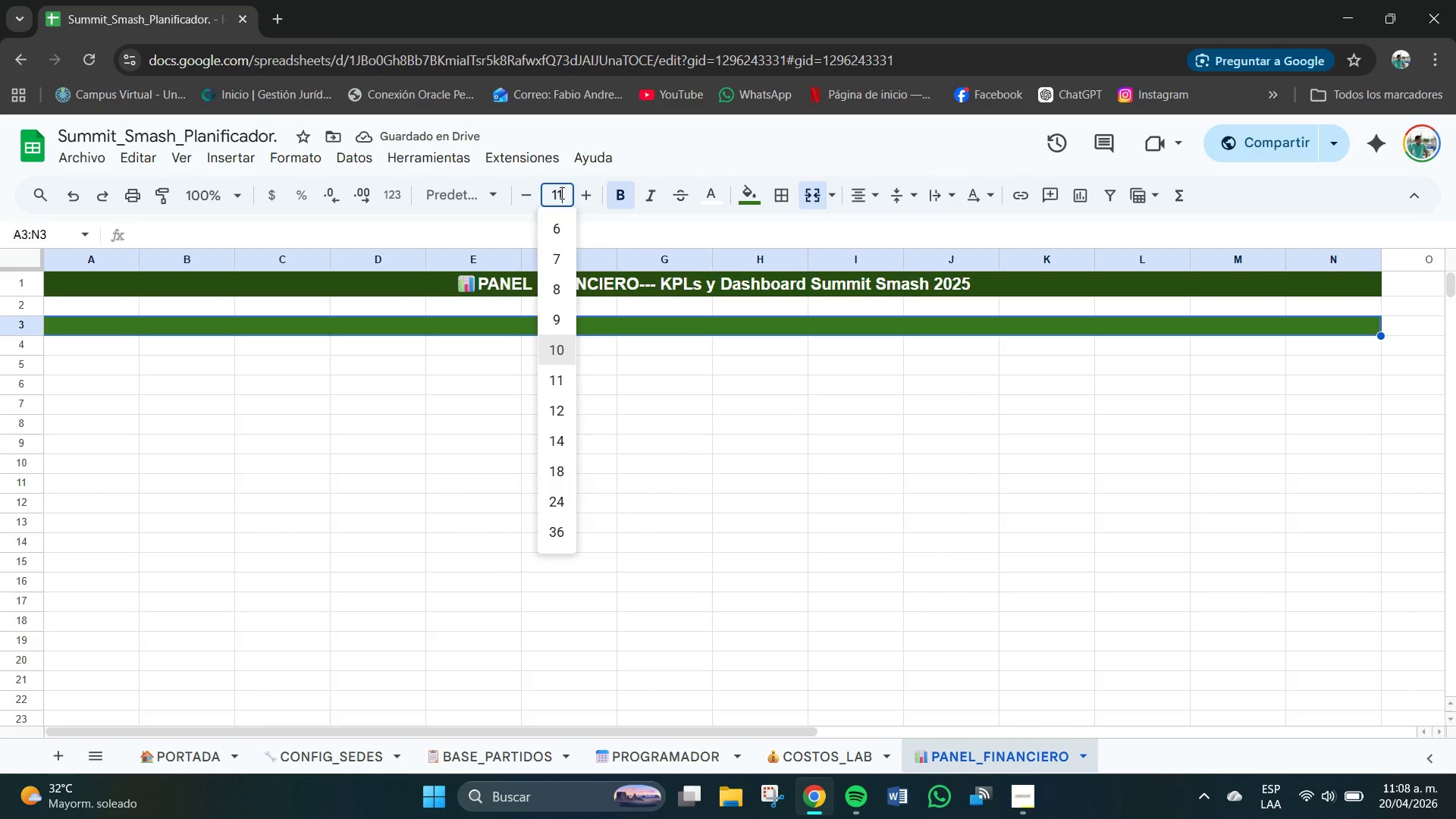 
key(NumpadEnter)
 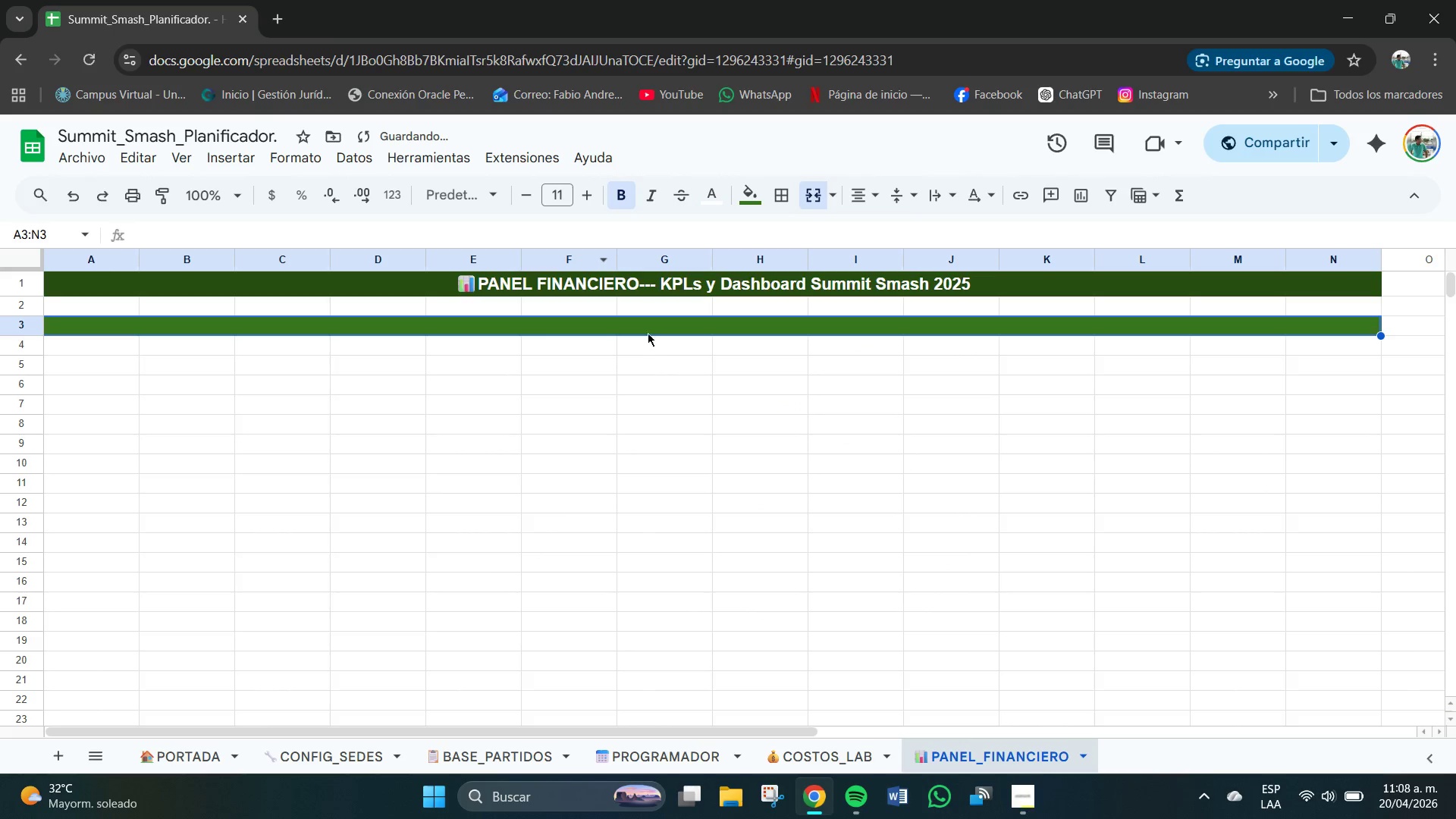 
double_click([648, 330])
 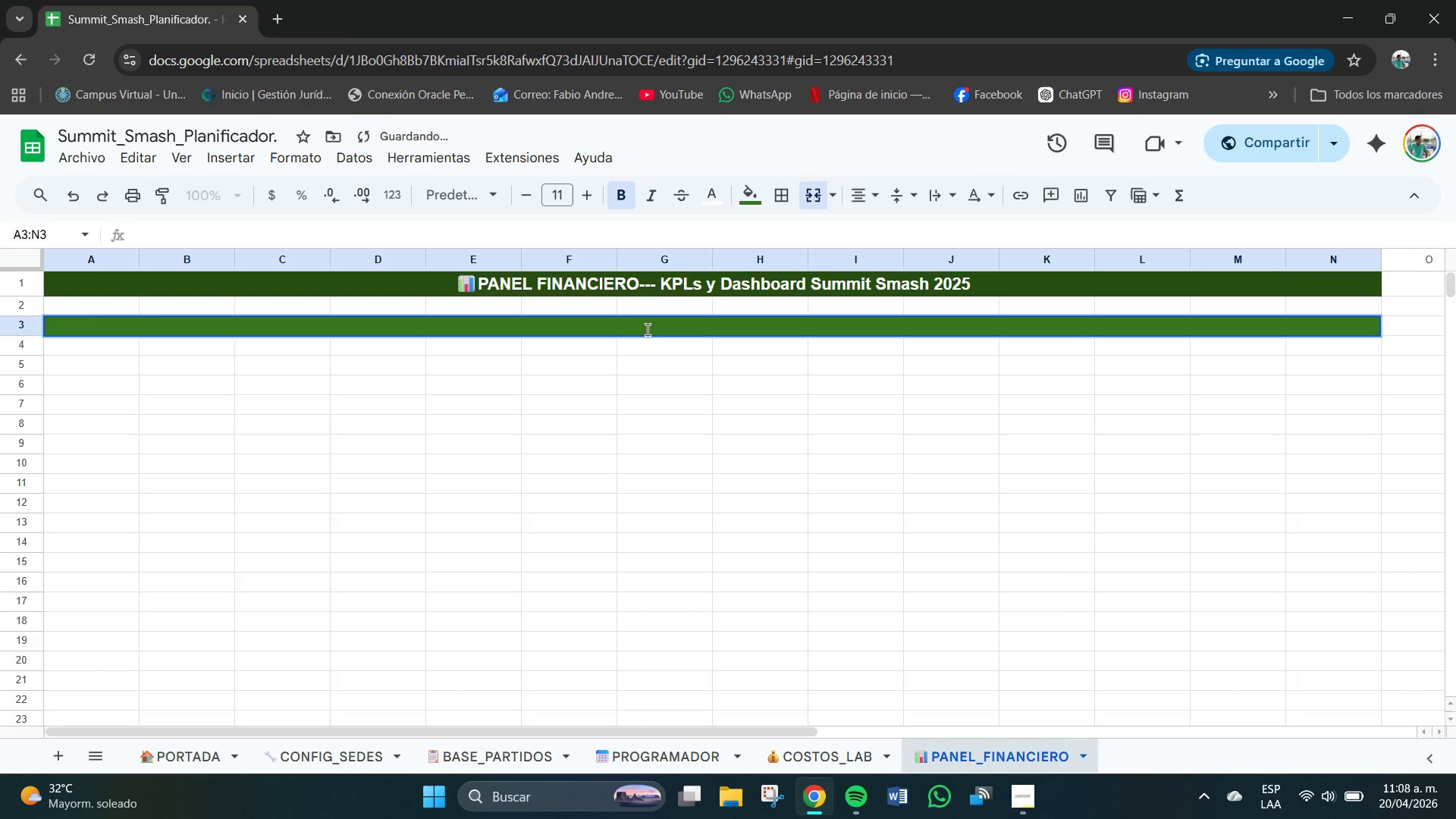 
key(Meta+V)
 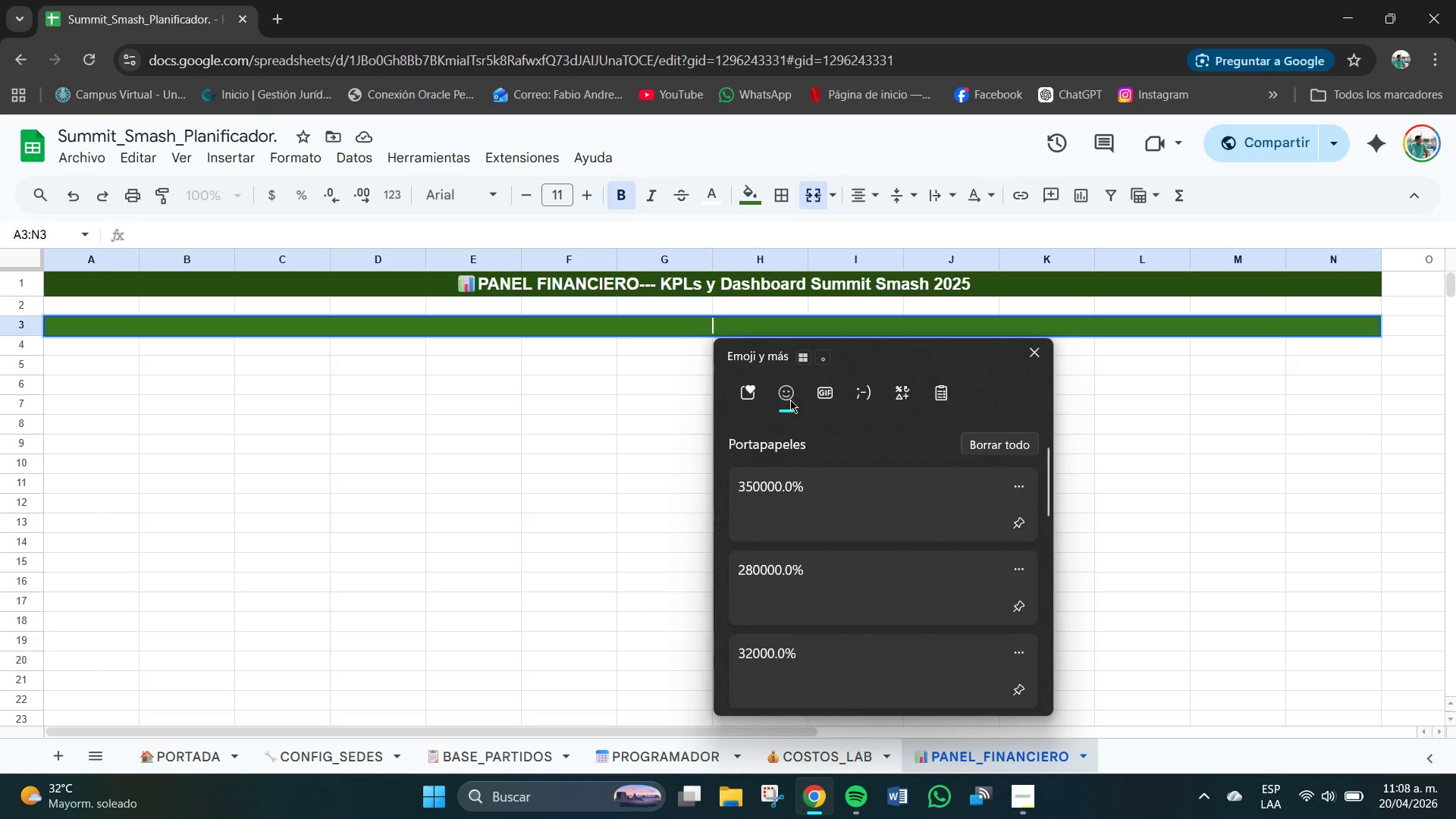 
left_click([805, 447])
 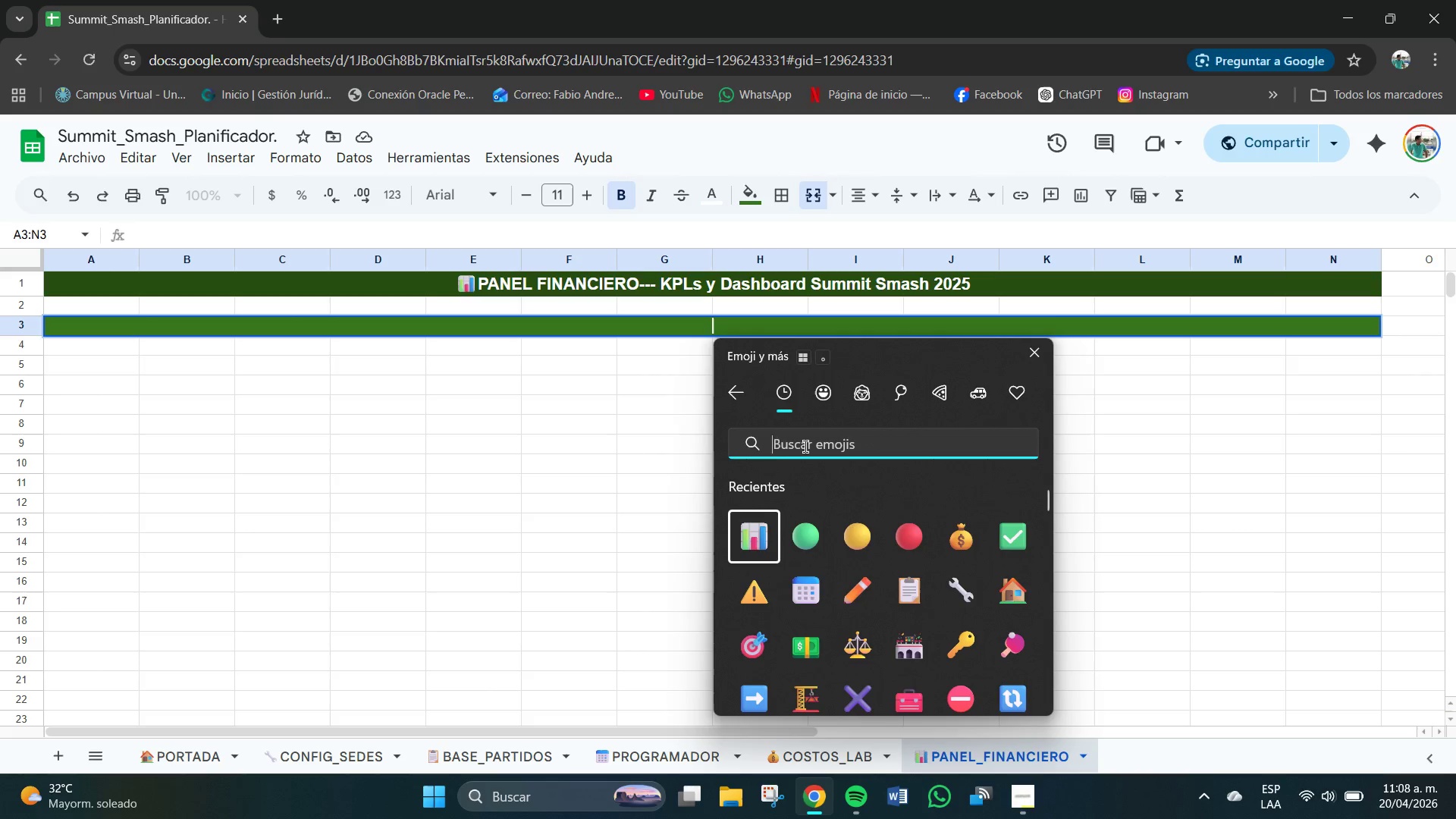 
type(agi)
key(Backspace)
type(uja)
key(Backspace)
key(Backspace)
key(Backspace)
key(Backspace)
key(Backspace)
key(Backspace)
type(pu)
key(Backspace)
key(Backspace)
type(clip)
key(Backspace)
key(Backspace)
key(Backspace)
type(f)
key(Backspace)
key(Backspace)
type(f)
key(Backspace)
type(fu)
key(Backspace)
type(iche)
key(Backspace)
key(Backspace)
key(Backspace)
key(Backspace)
type(rojo)
key(Backspace)
key(Backspace)
key(Backspace)
key(Backspace)
key(Backspace)
type(roj)
key(Backspace)
key(Backspace)
type(oj)
 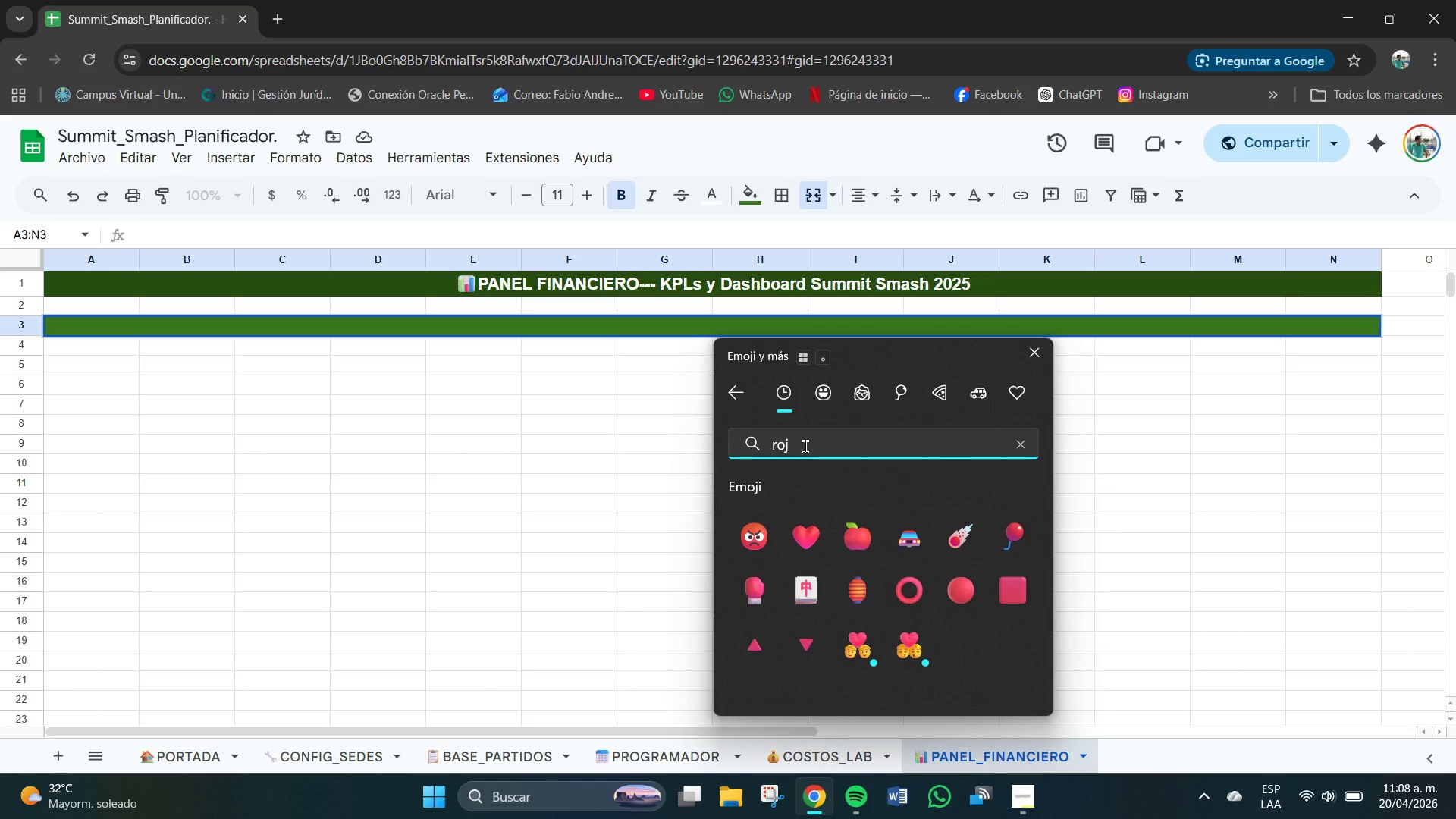 
key(Backspace)
 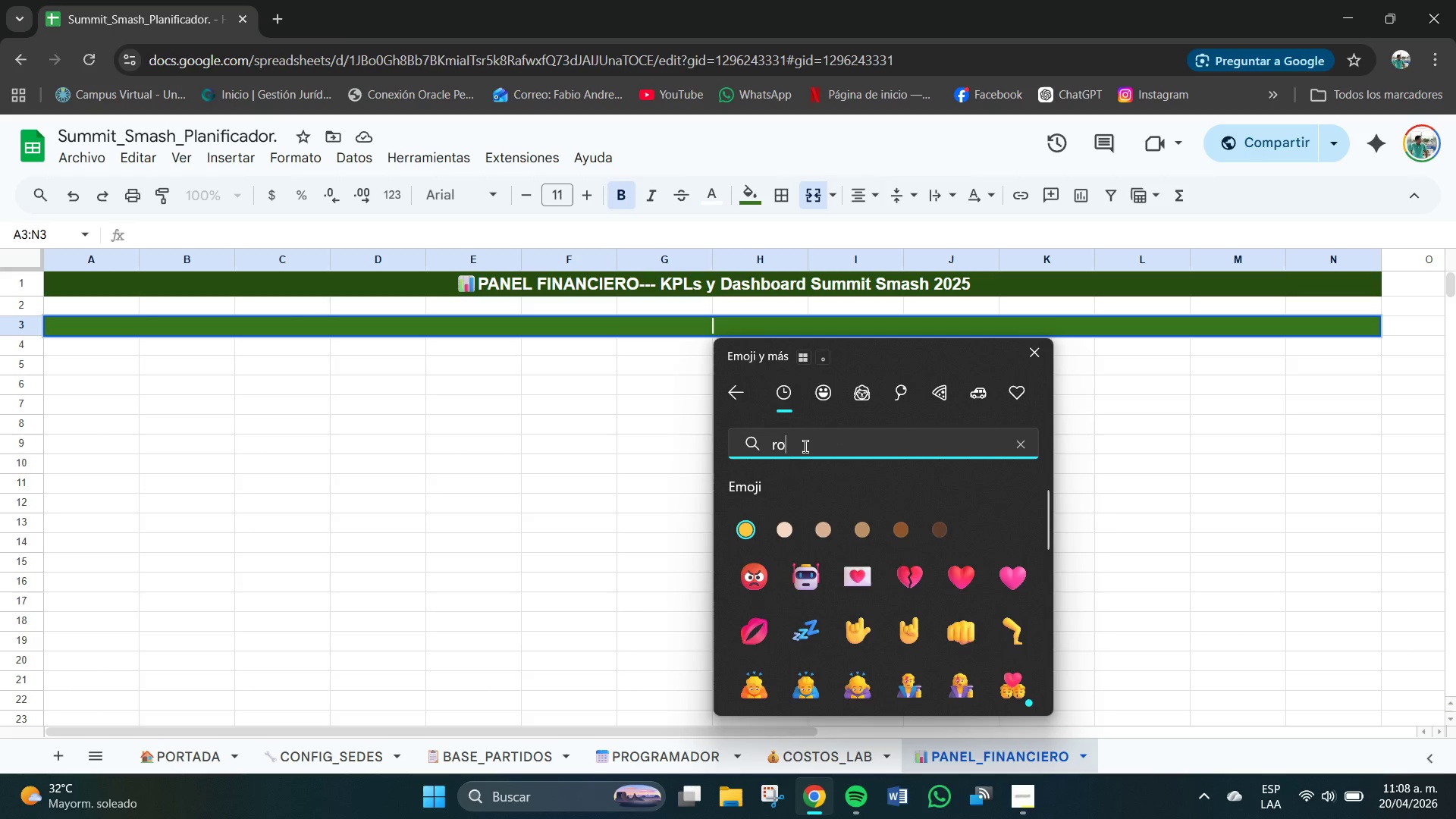 
key(Backspace)
 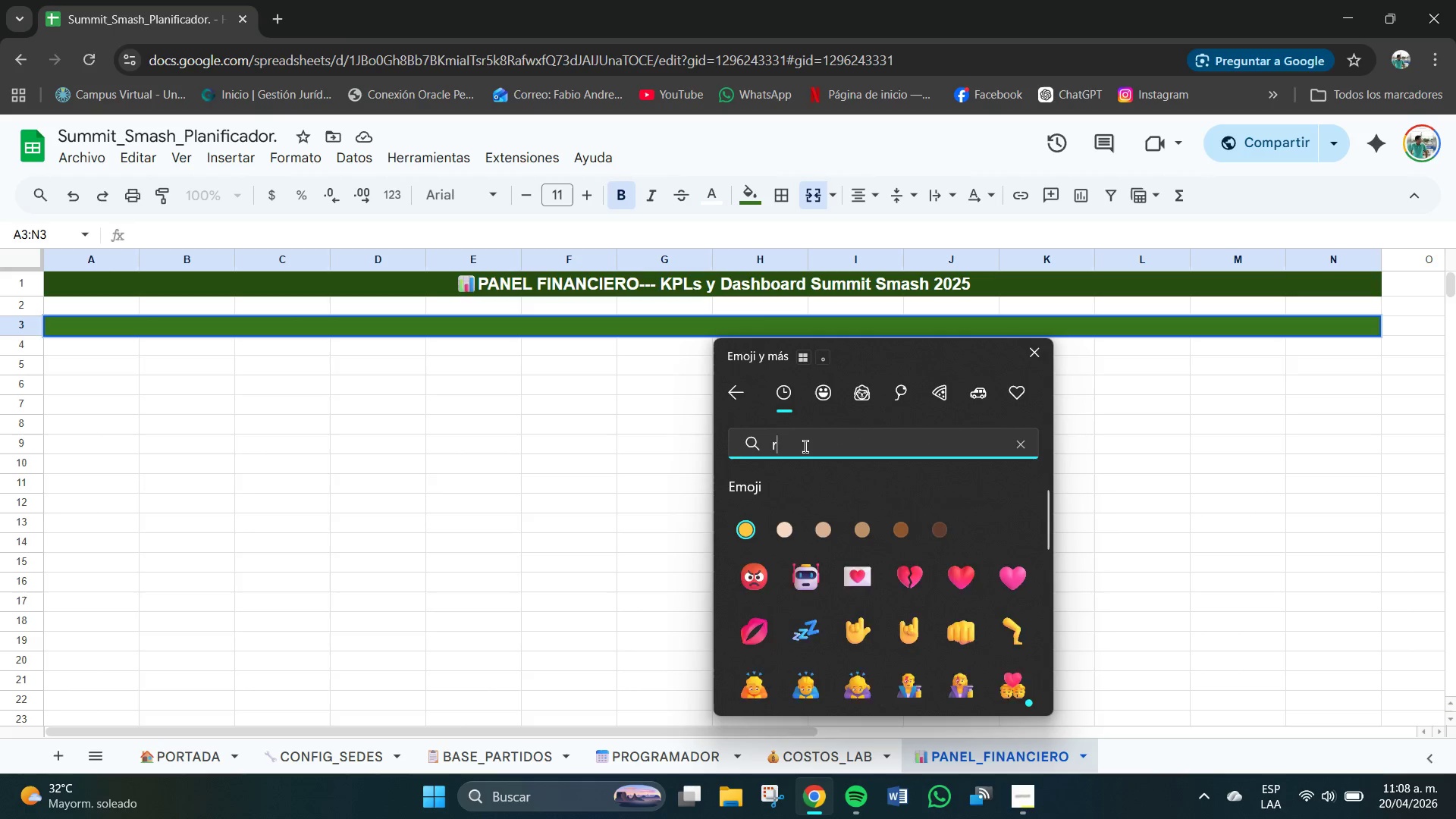 
key(Backspace)
 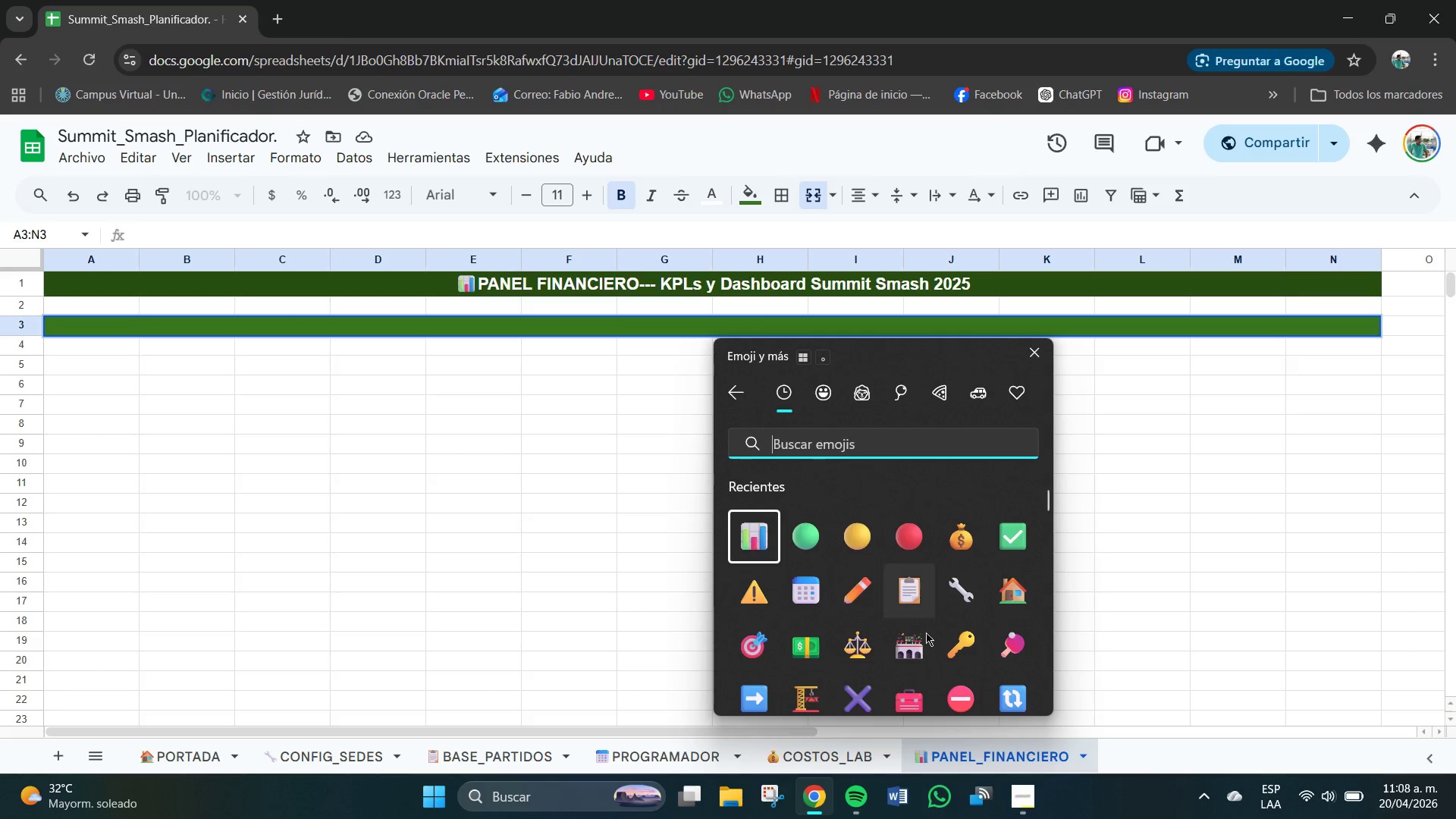 
scroll: coordinate [923, 554], scroll_direction: down, amount: 81.0
 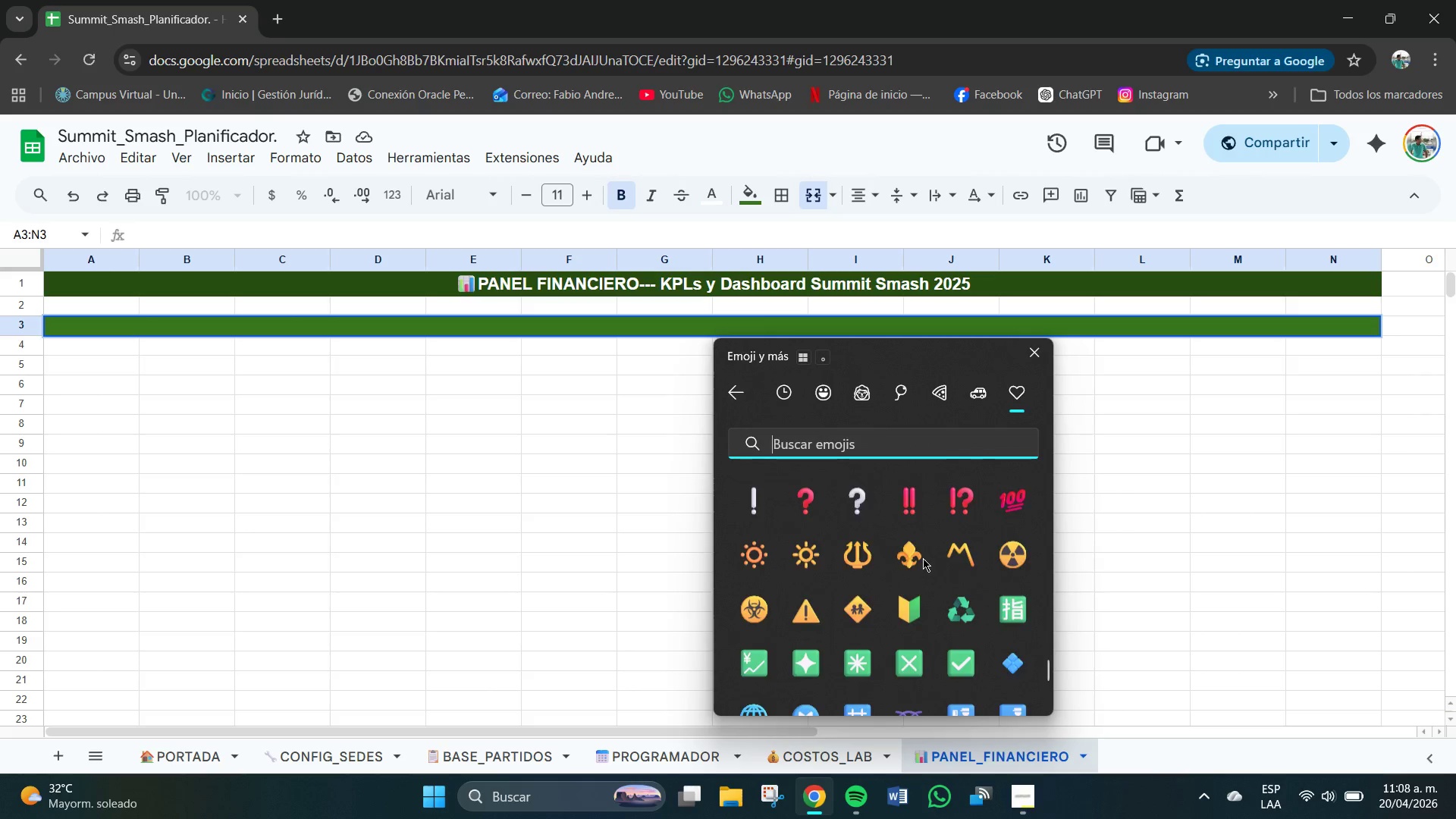 
scroll: coordinate [926, 585], scroll_direction: up, amount: 116.0
 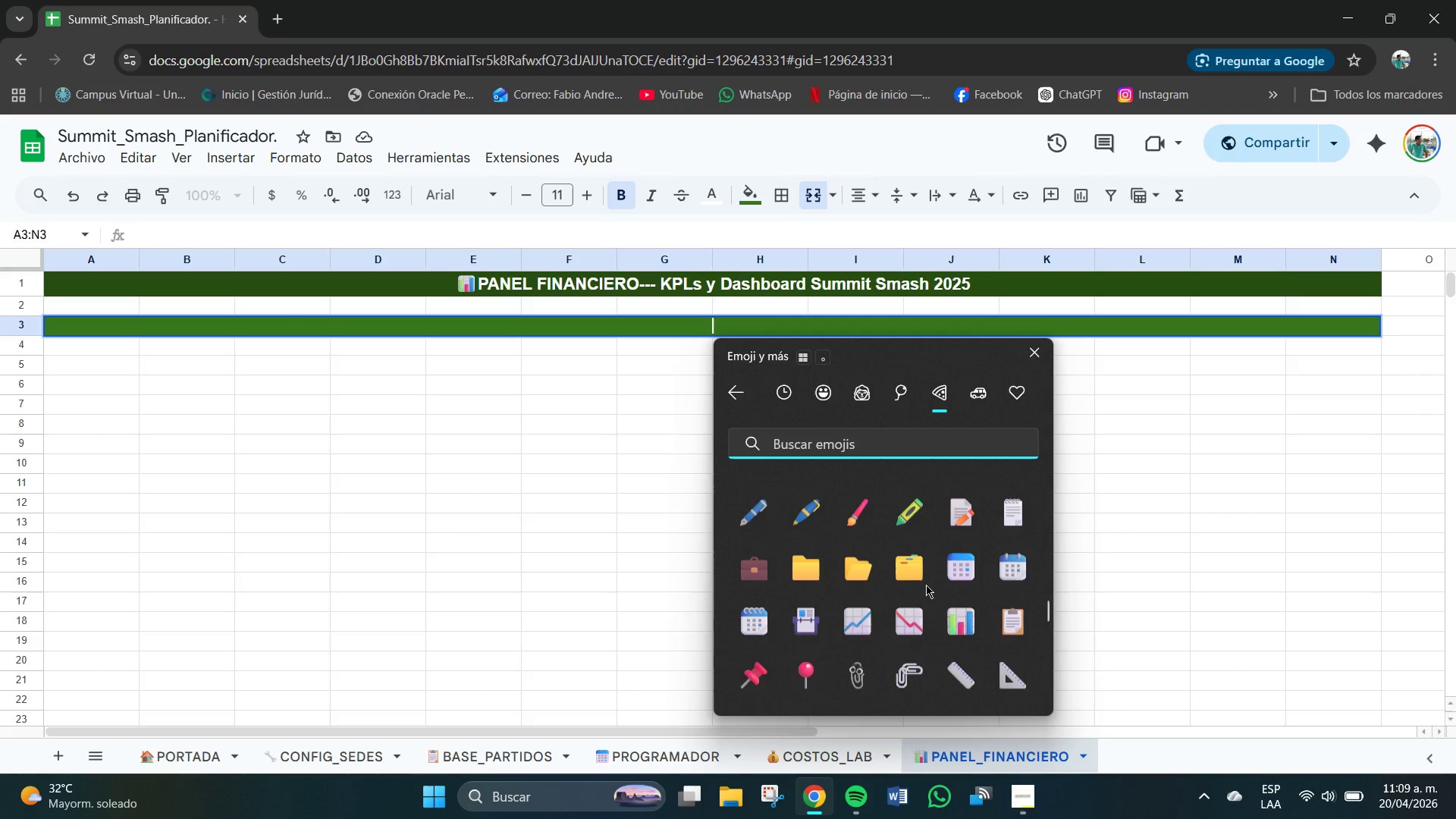 
left_click([746, 642])
 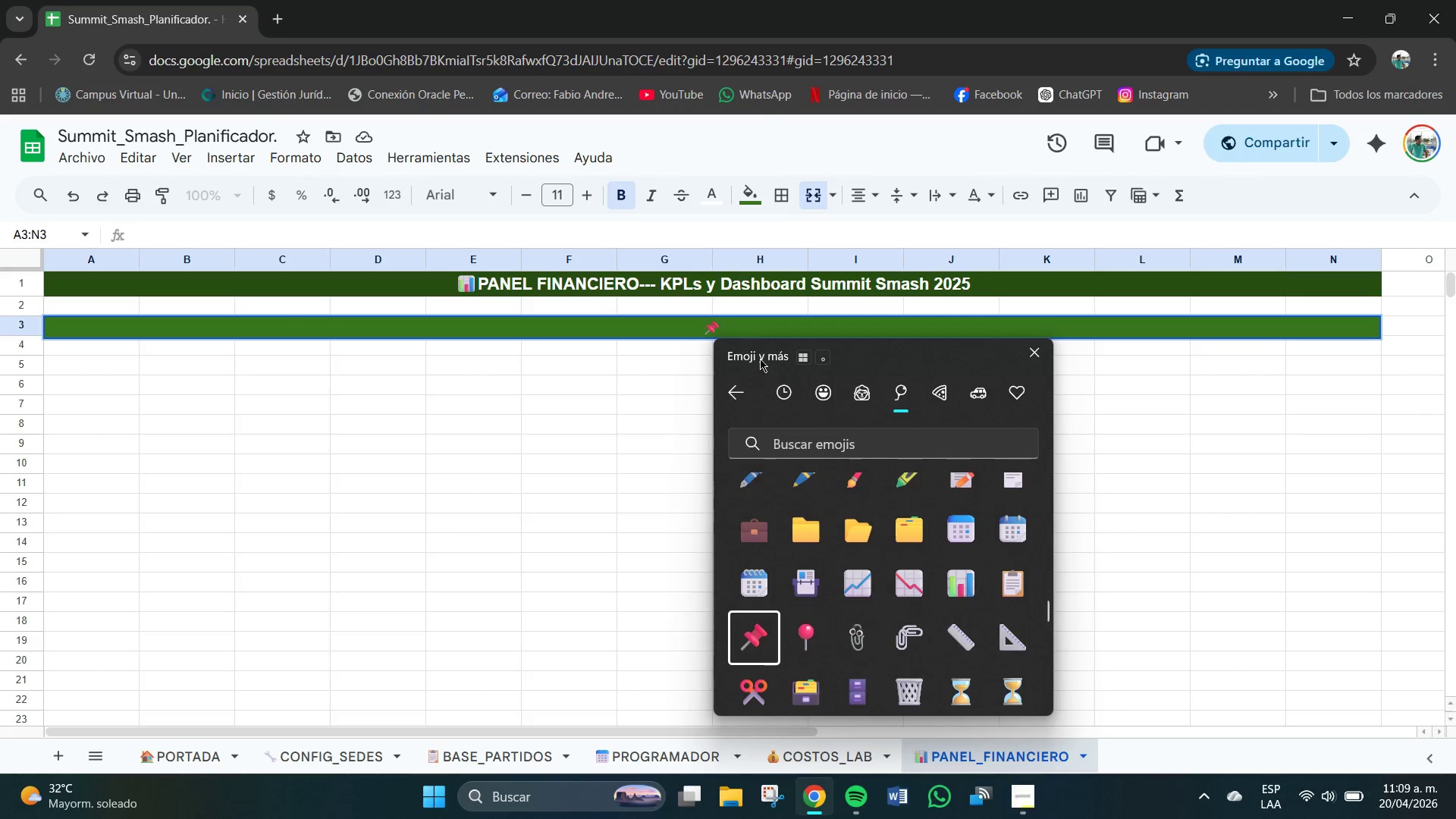 
scroll: coordinate [926, 587], scroll_direction: up, amount: 2.0
 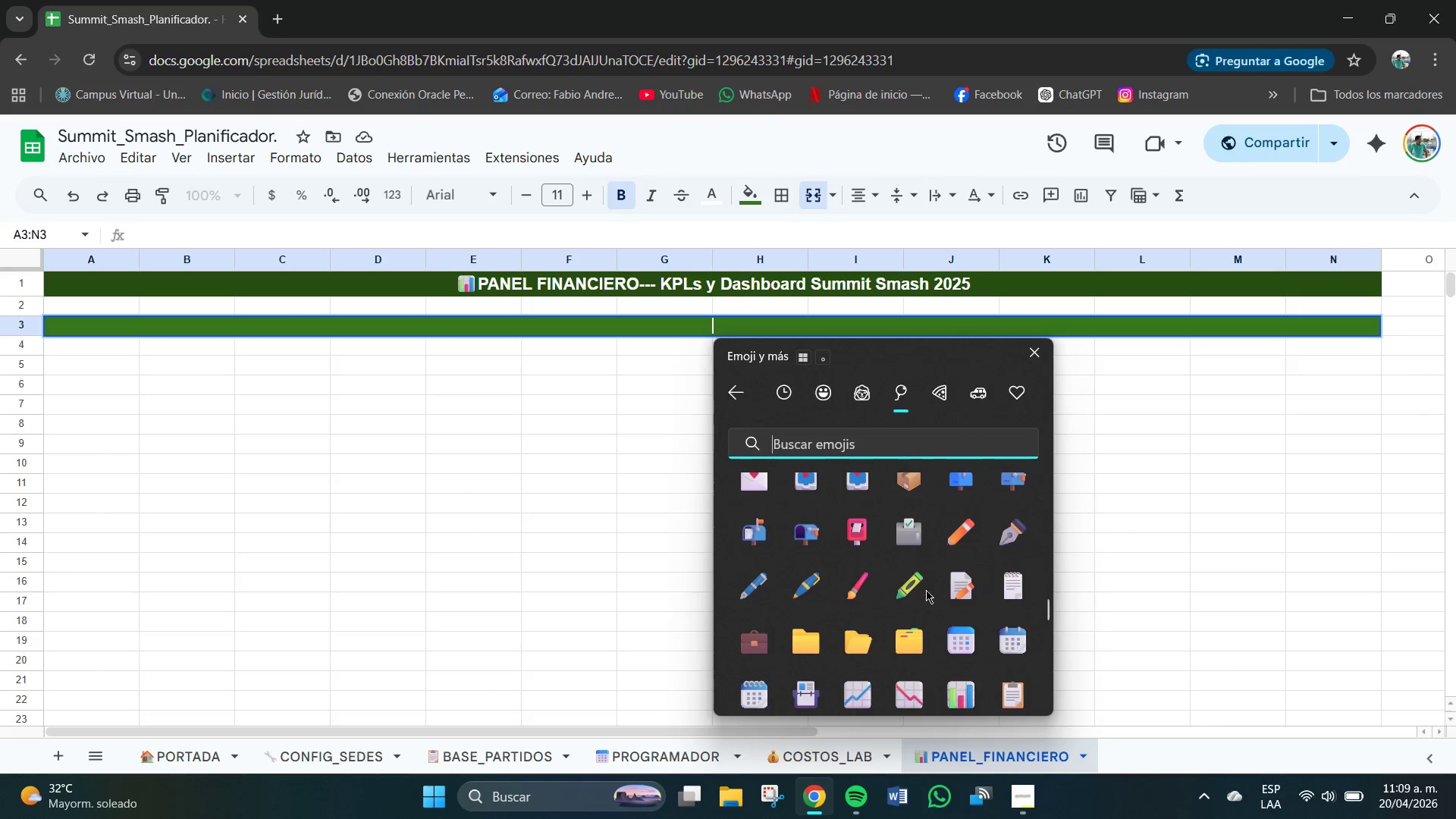 
left_click([749, 327])
 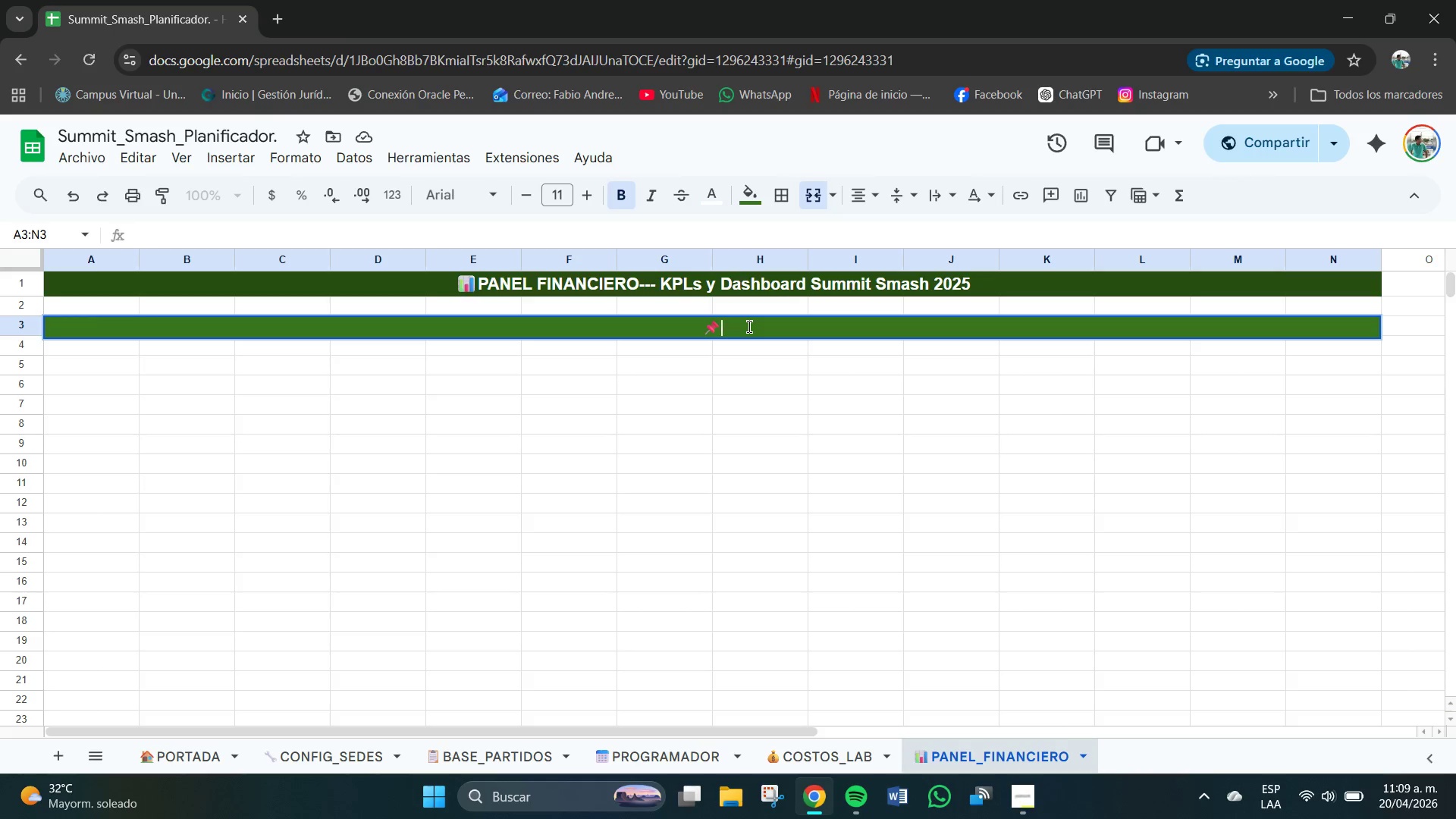 
scroll: coordinate [926, 592], scroll_direction: down, amount: 3.0
 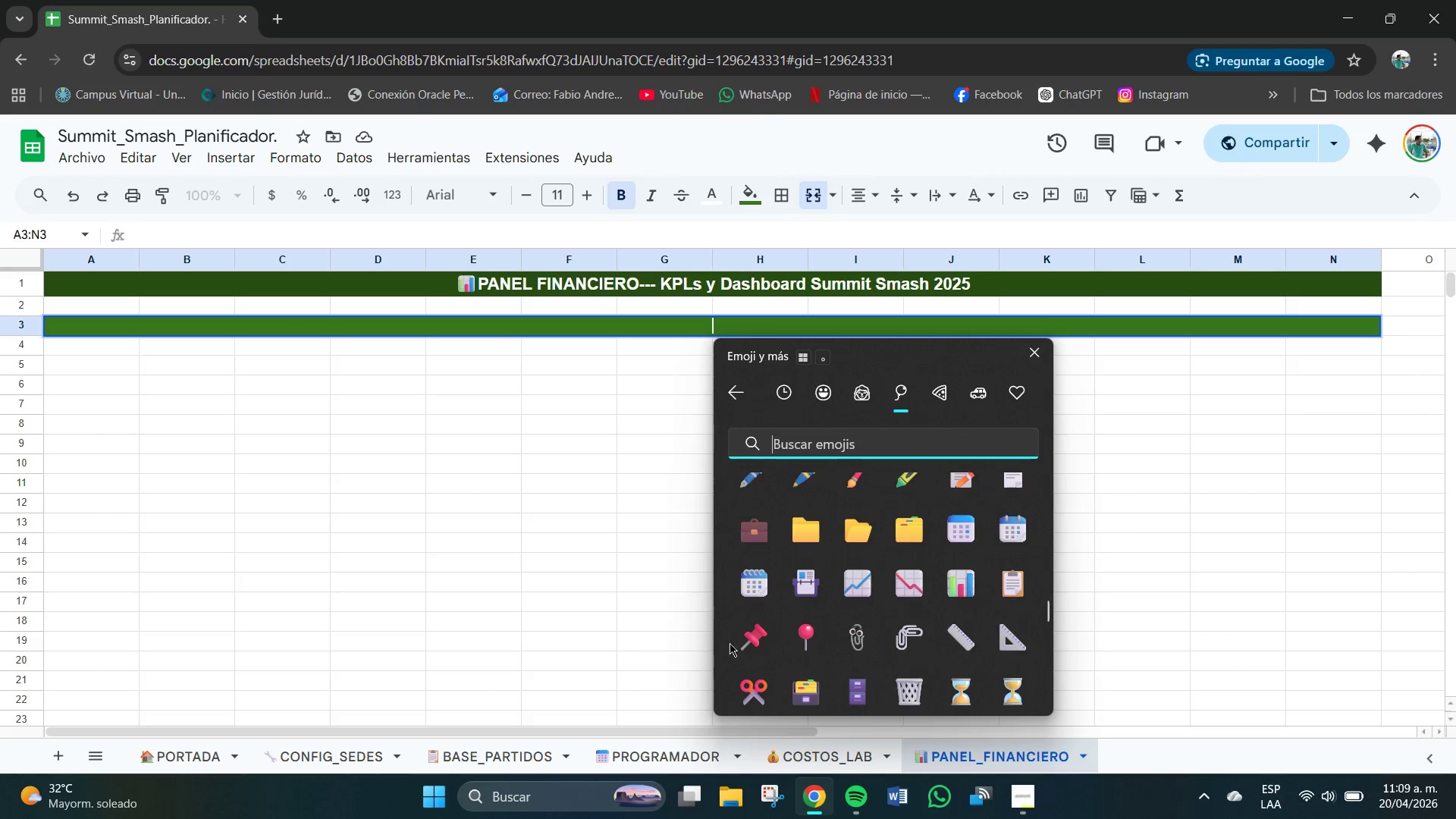 
type(KPLs PRINCIPALES DEL )
 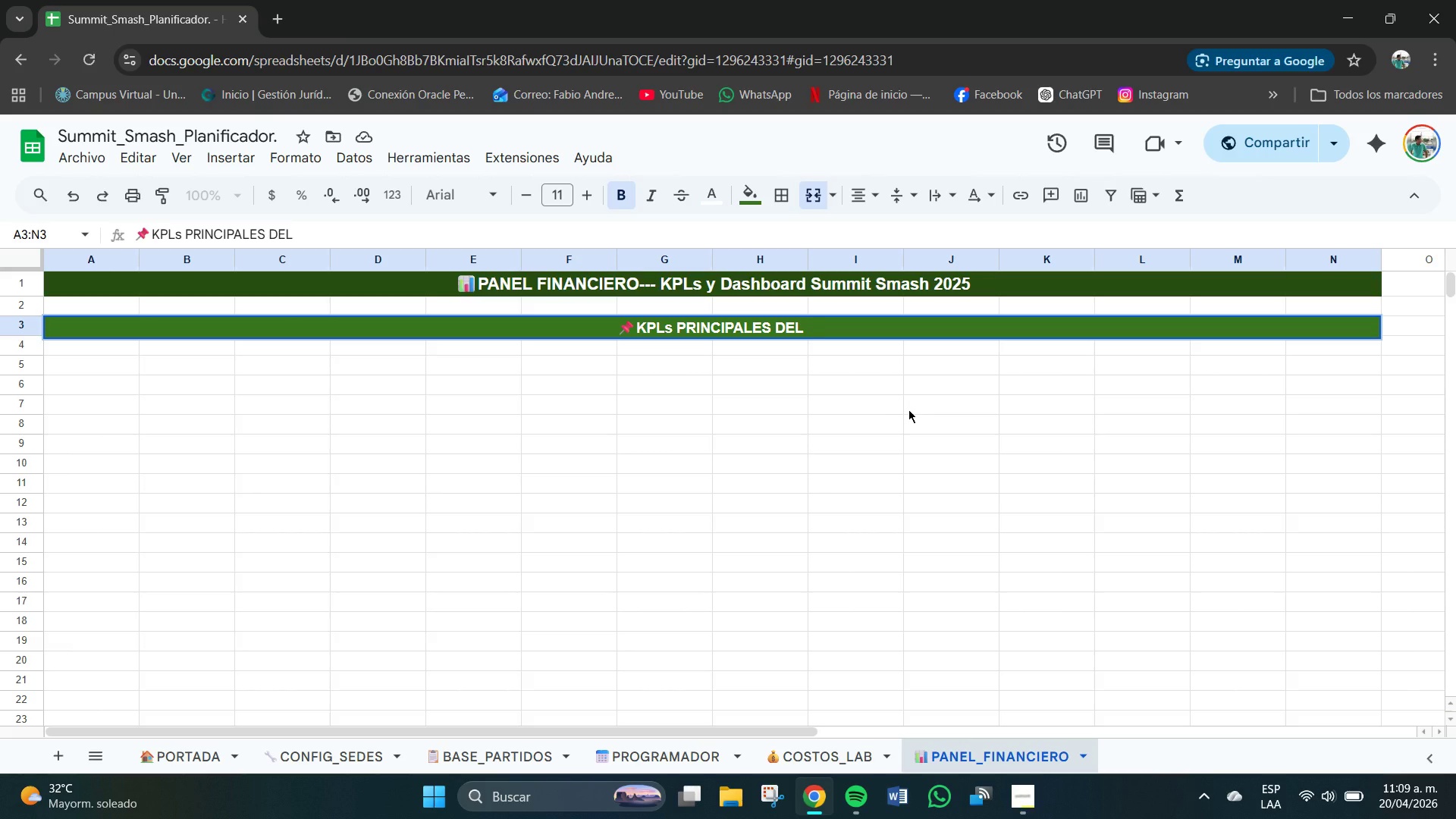 
type(TORNEO)
 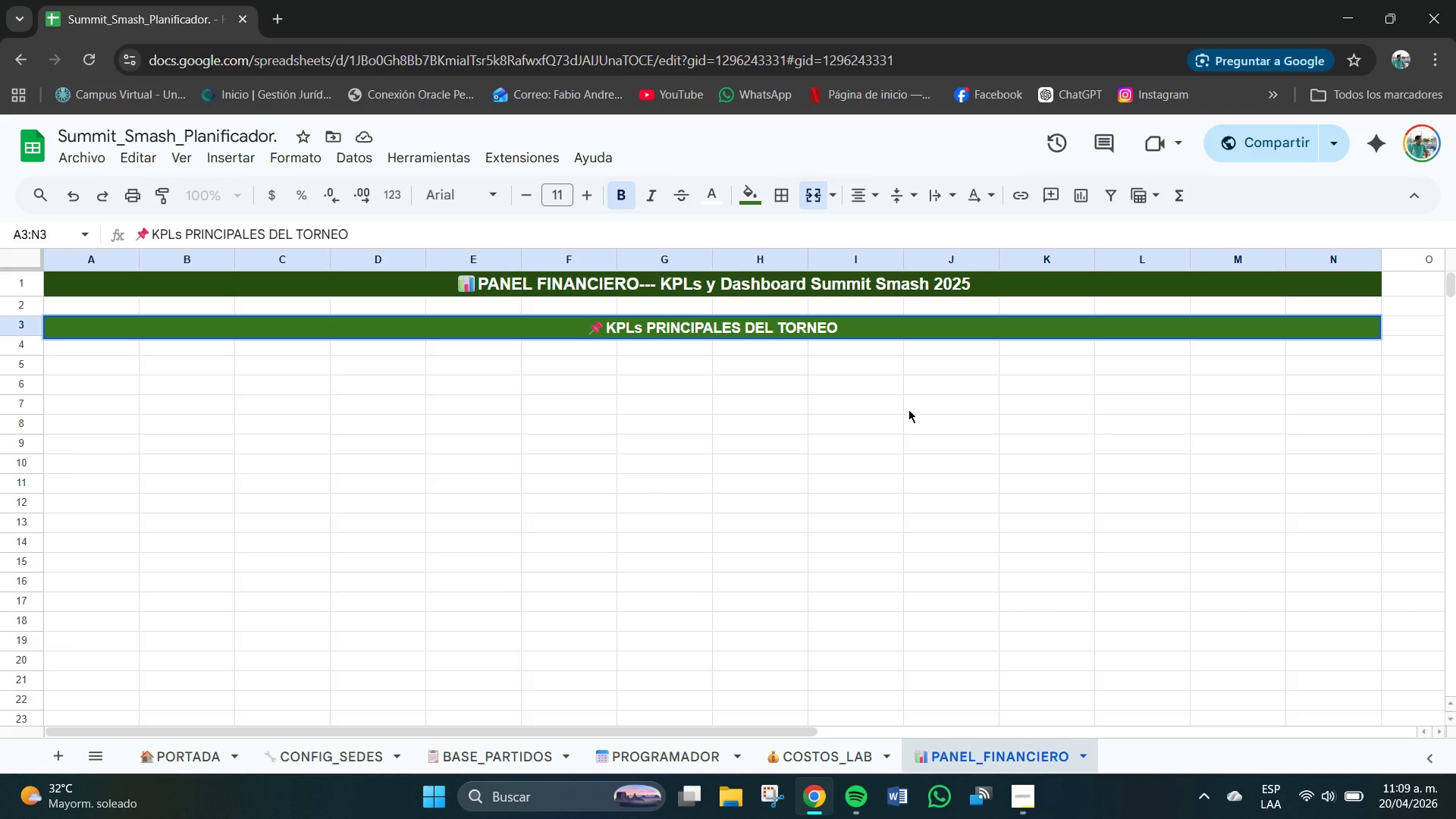 
key(Enter)
 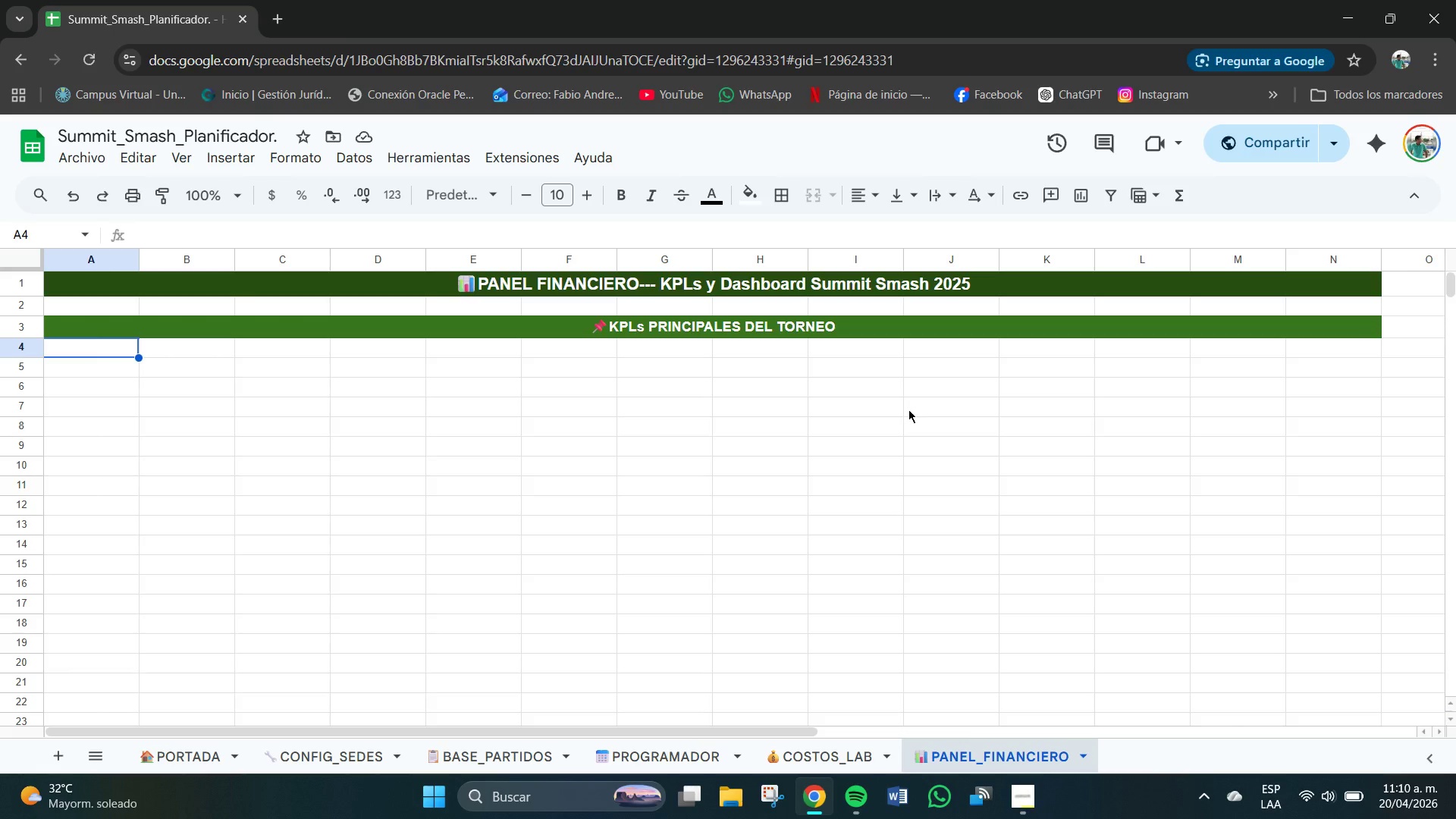 
wait(34.14)
 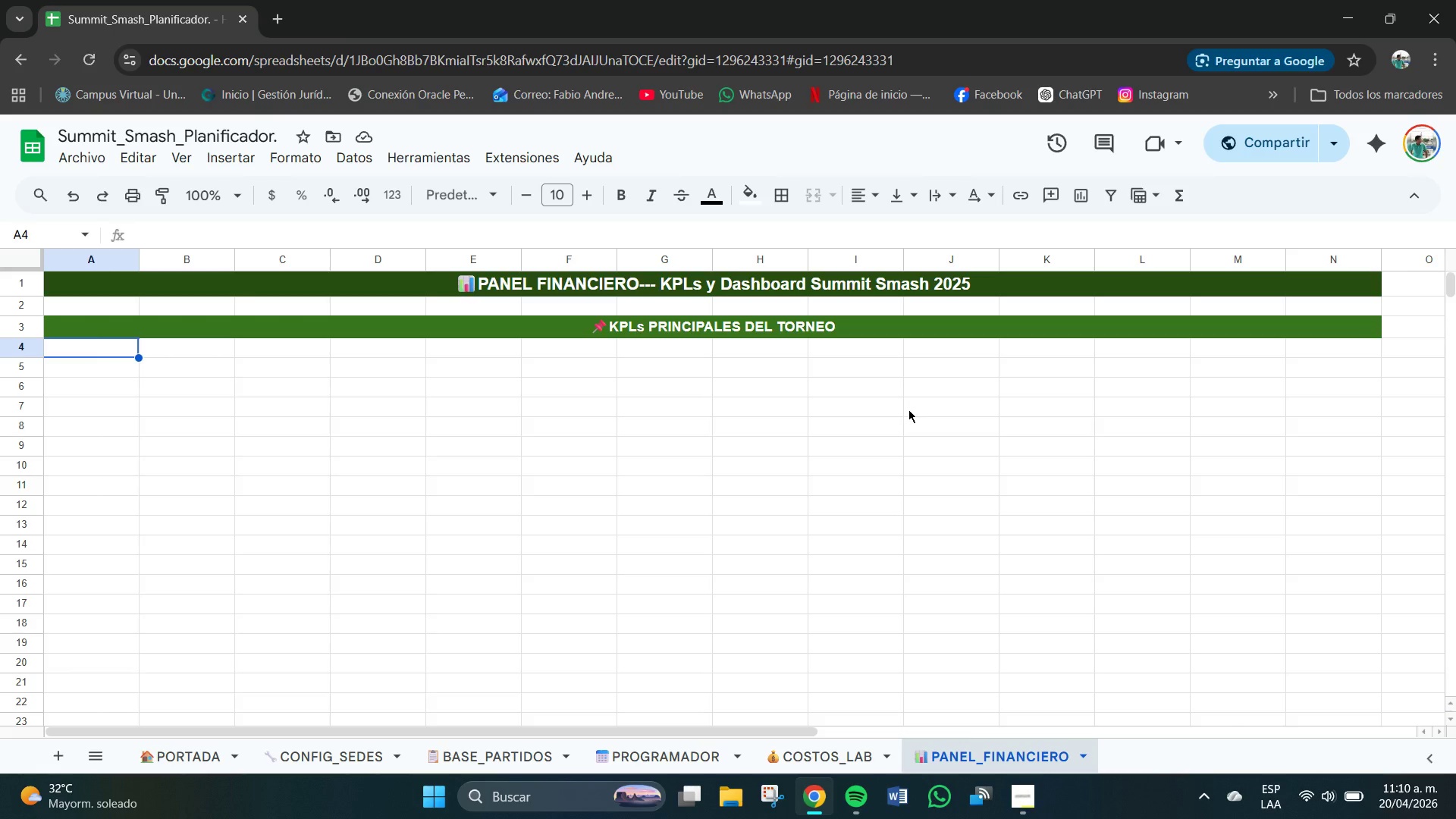 
left_click_drag(start_coordinate=[174, 354], to_coordinate=[306, 349])
 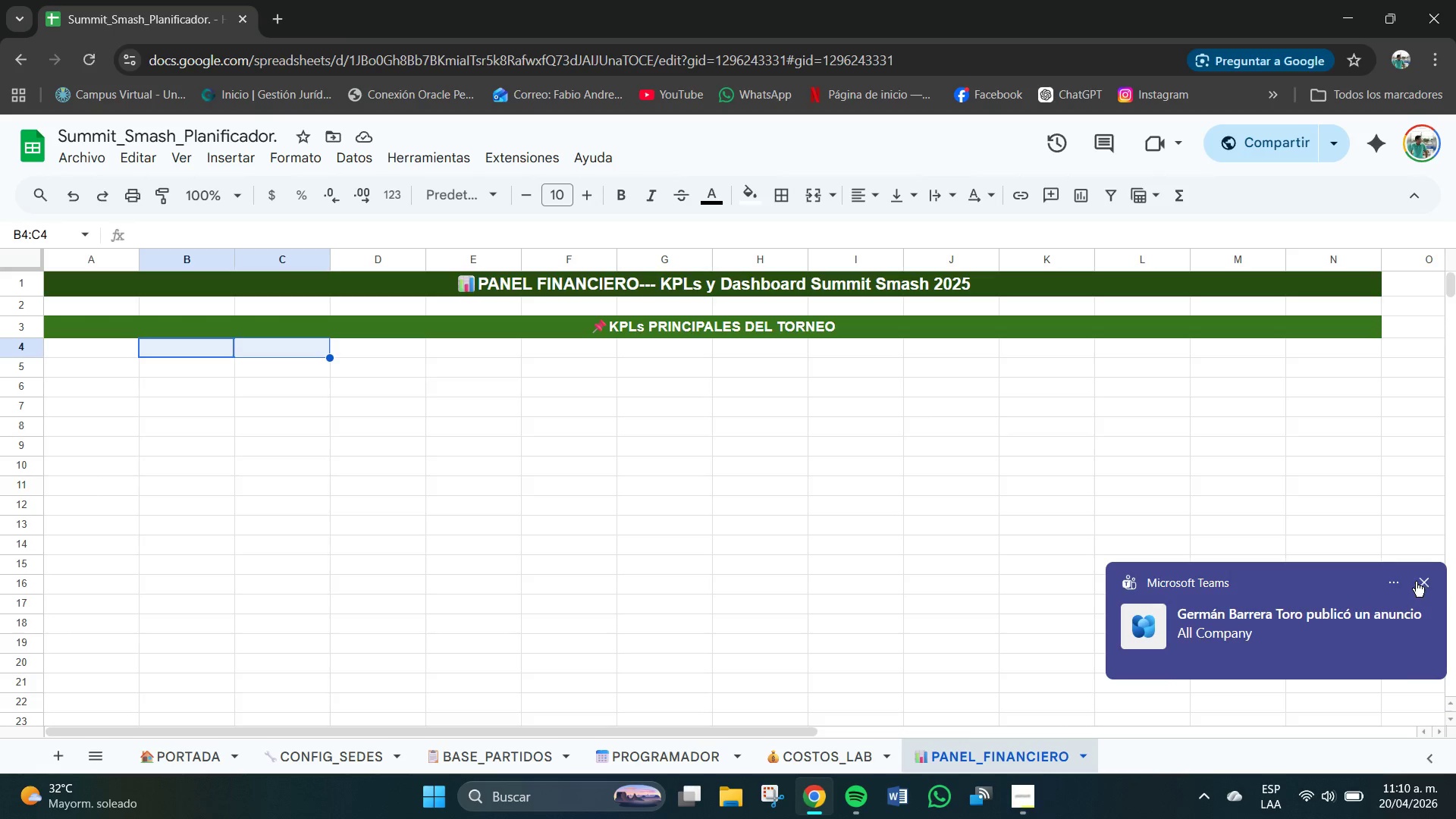 
left_click([1421, 580])
 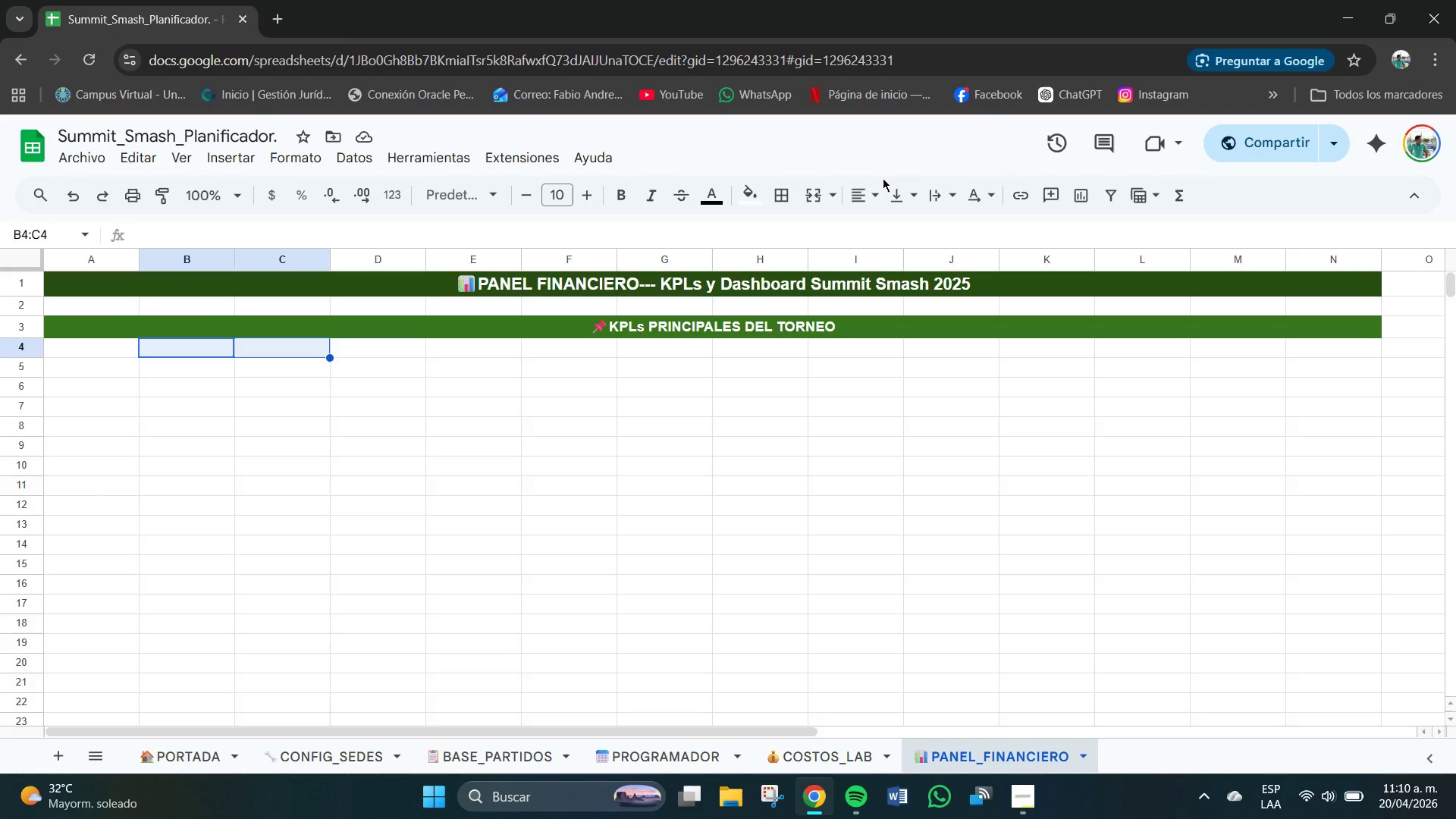 
left_click([879, 195])
 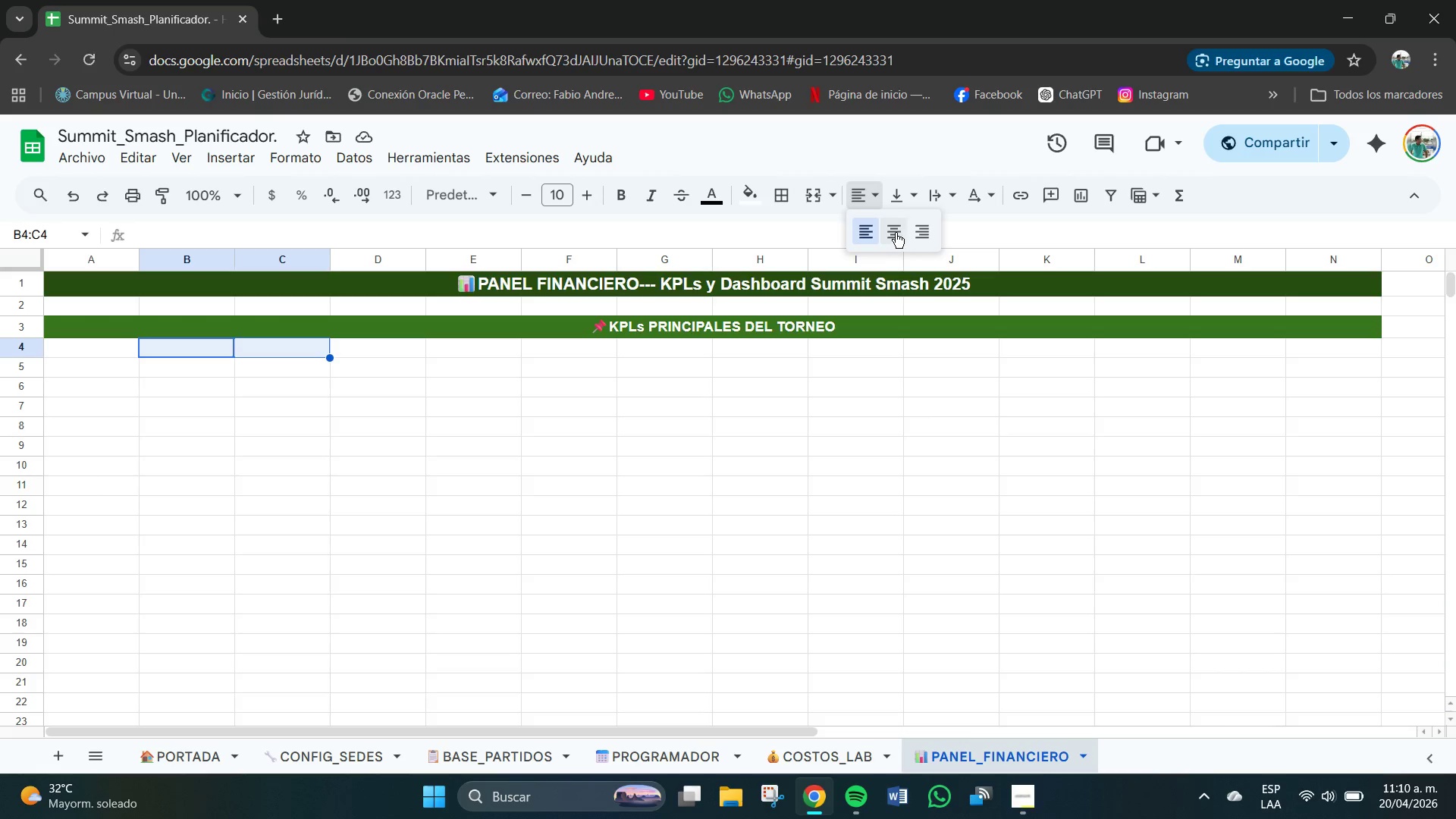 
left_click([893, 232])
 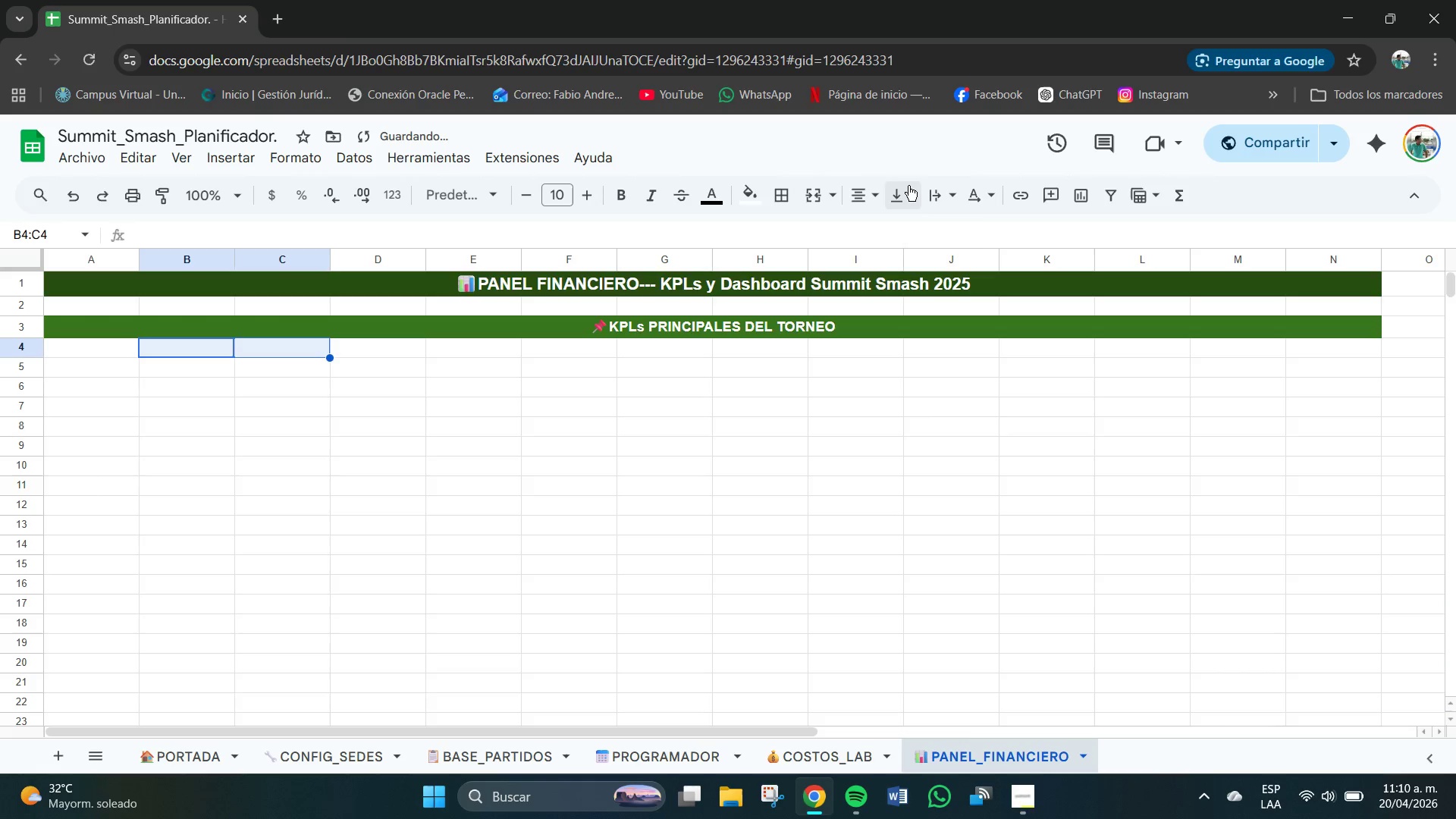 
triple_click([909, 189])
 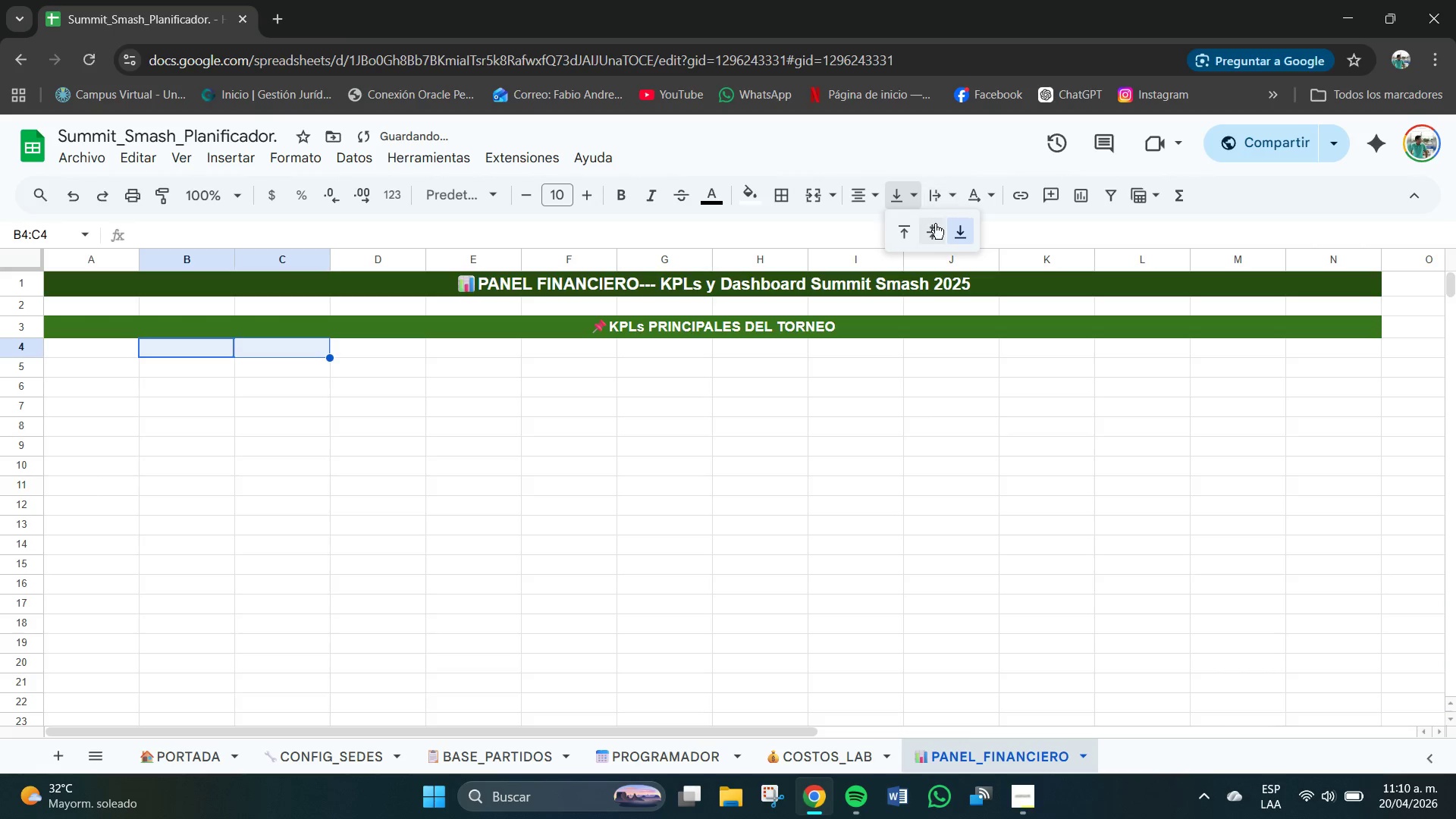 
left_click([937, 226])
 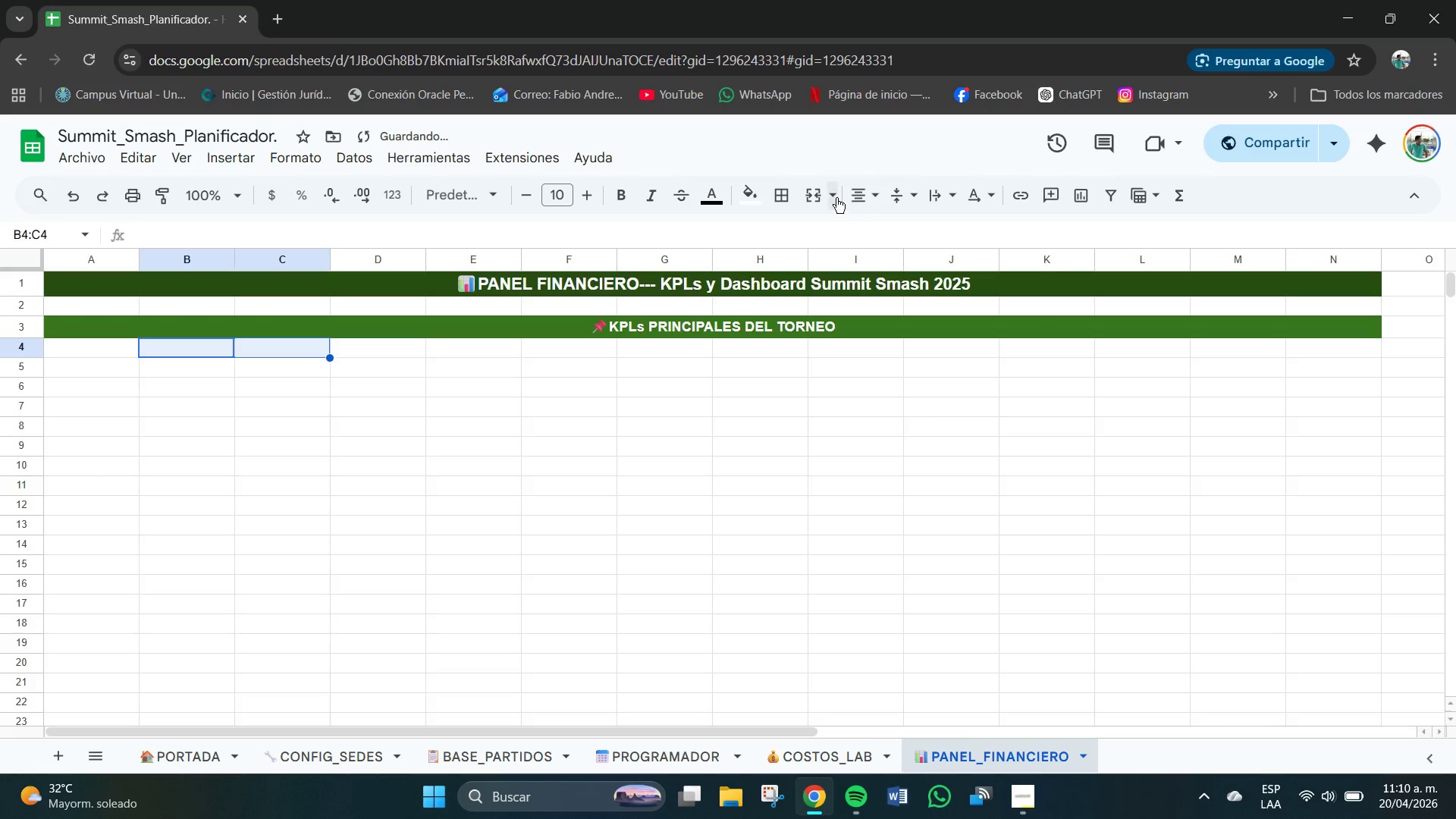 
left_click([834, 199])
 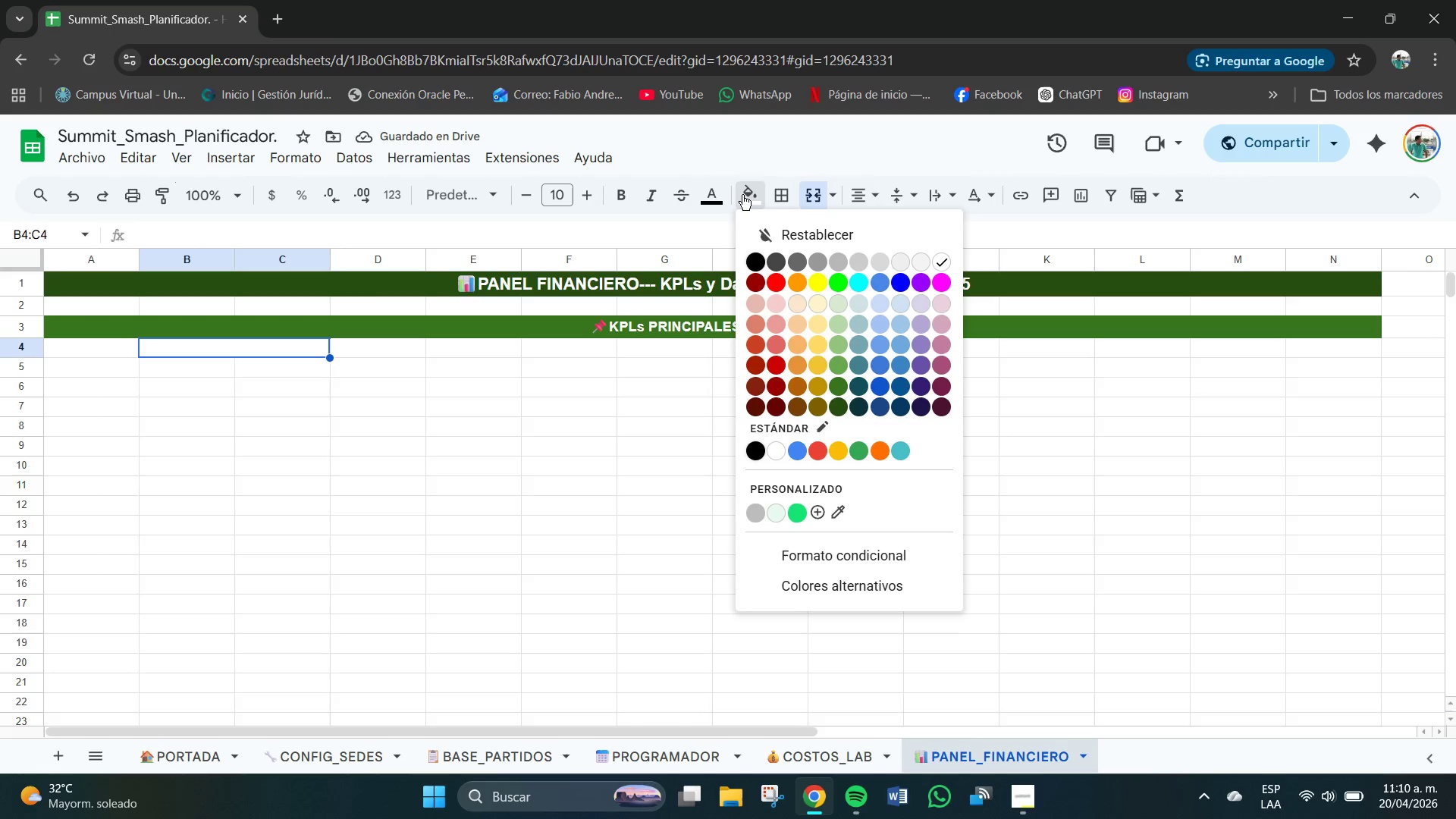 
wait(5.47)
 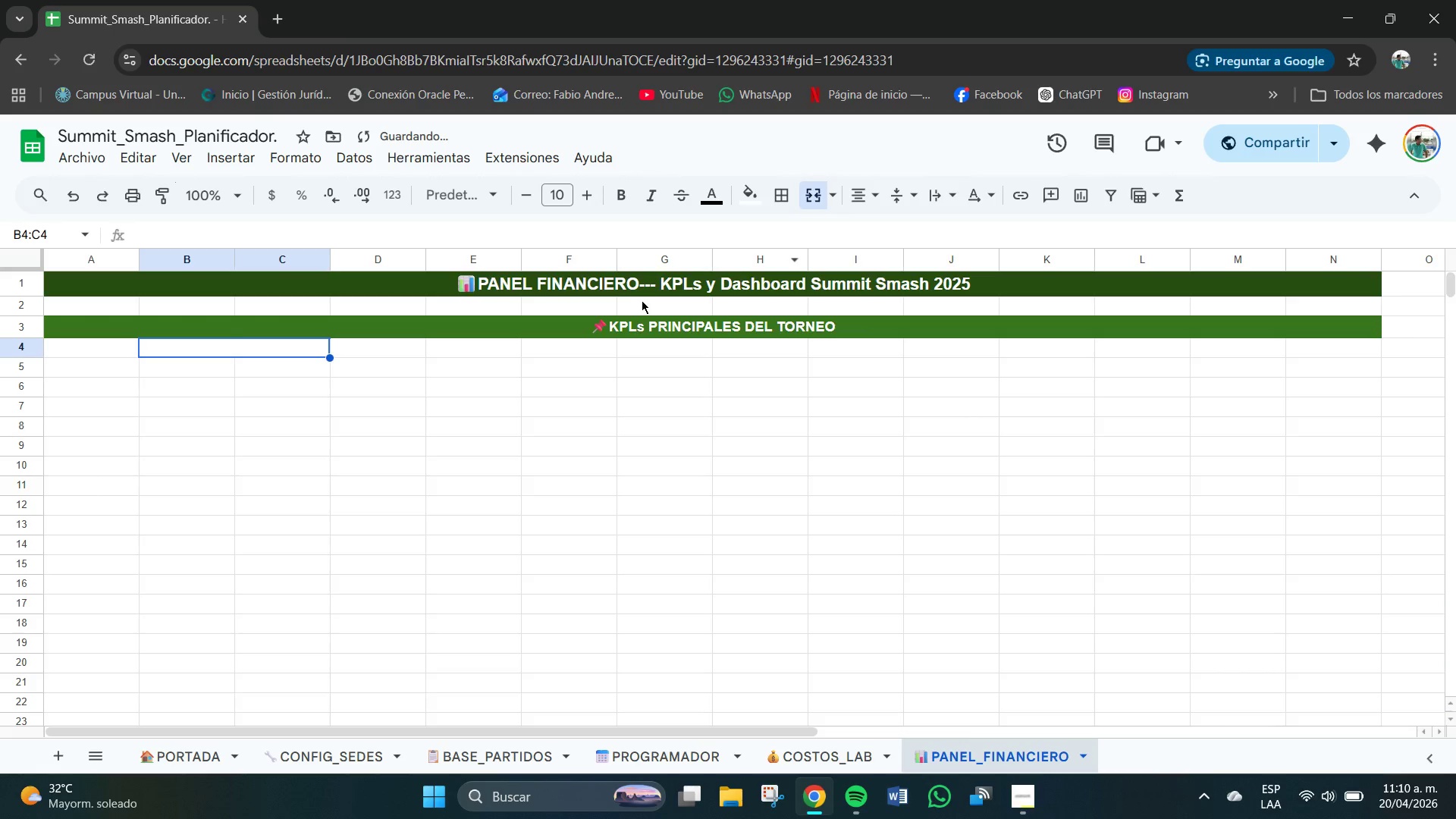 
left_click([838, 406])
 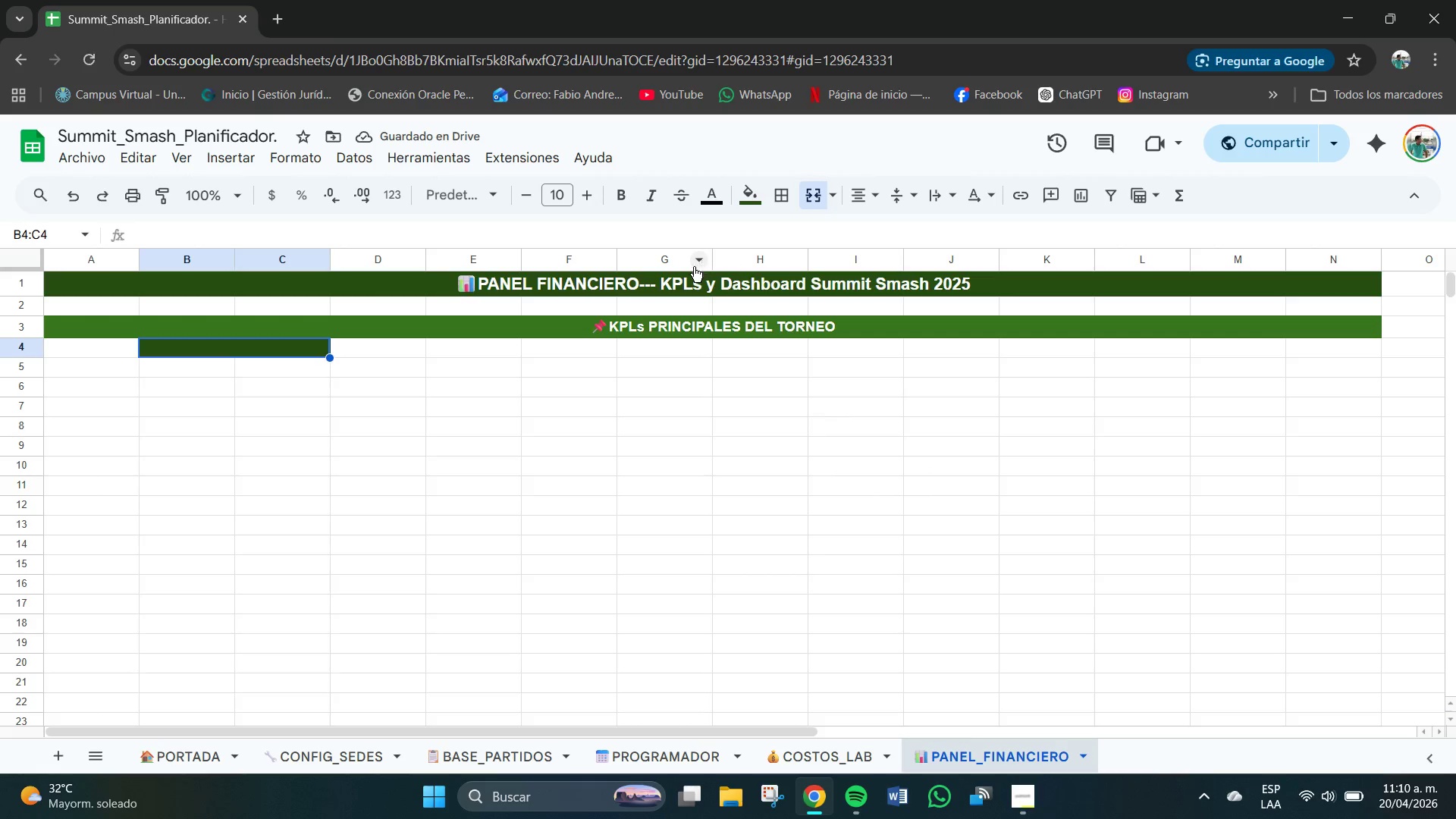 
left_click([715, 196])
 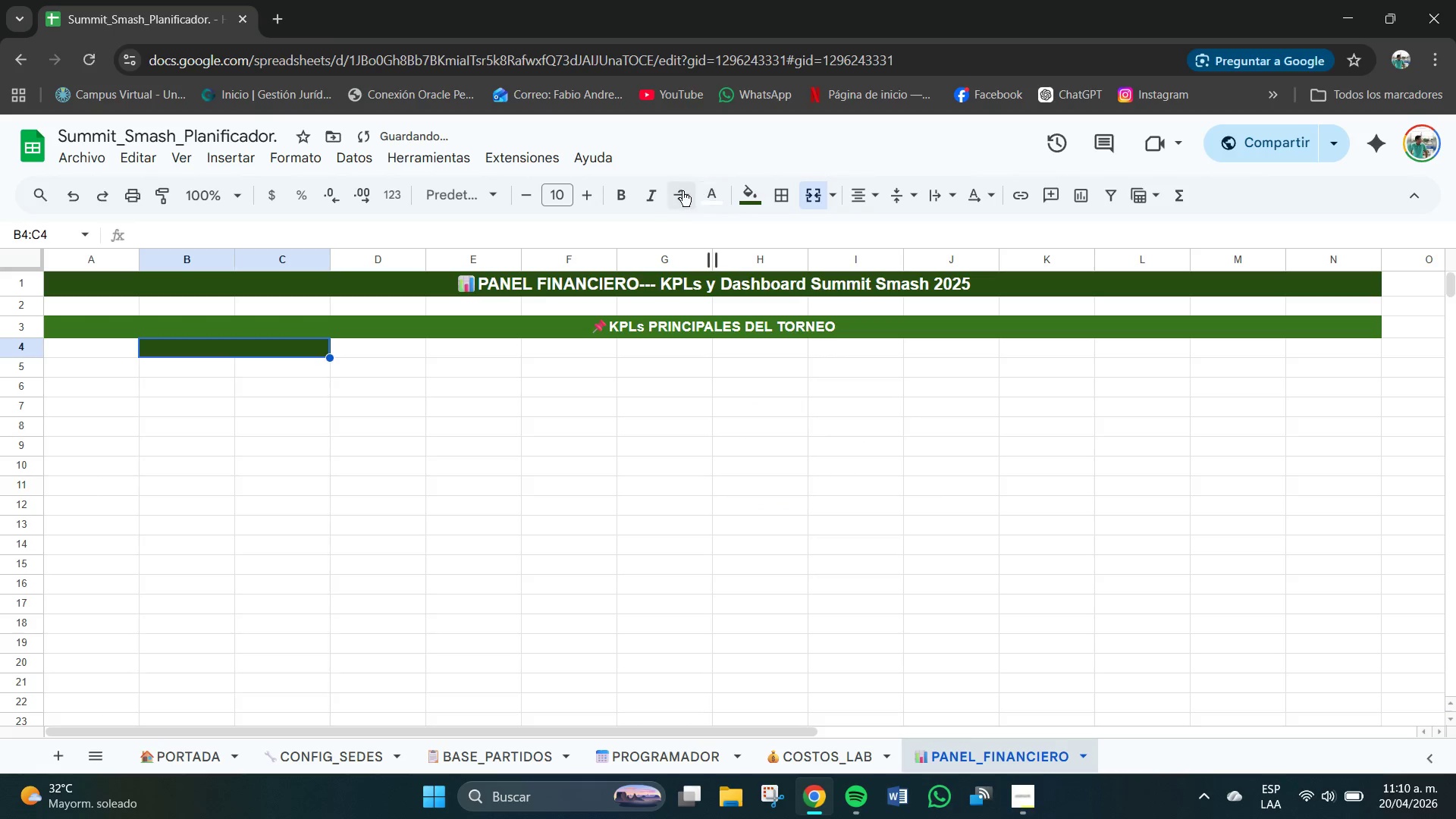 
left_click([622, 193])
 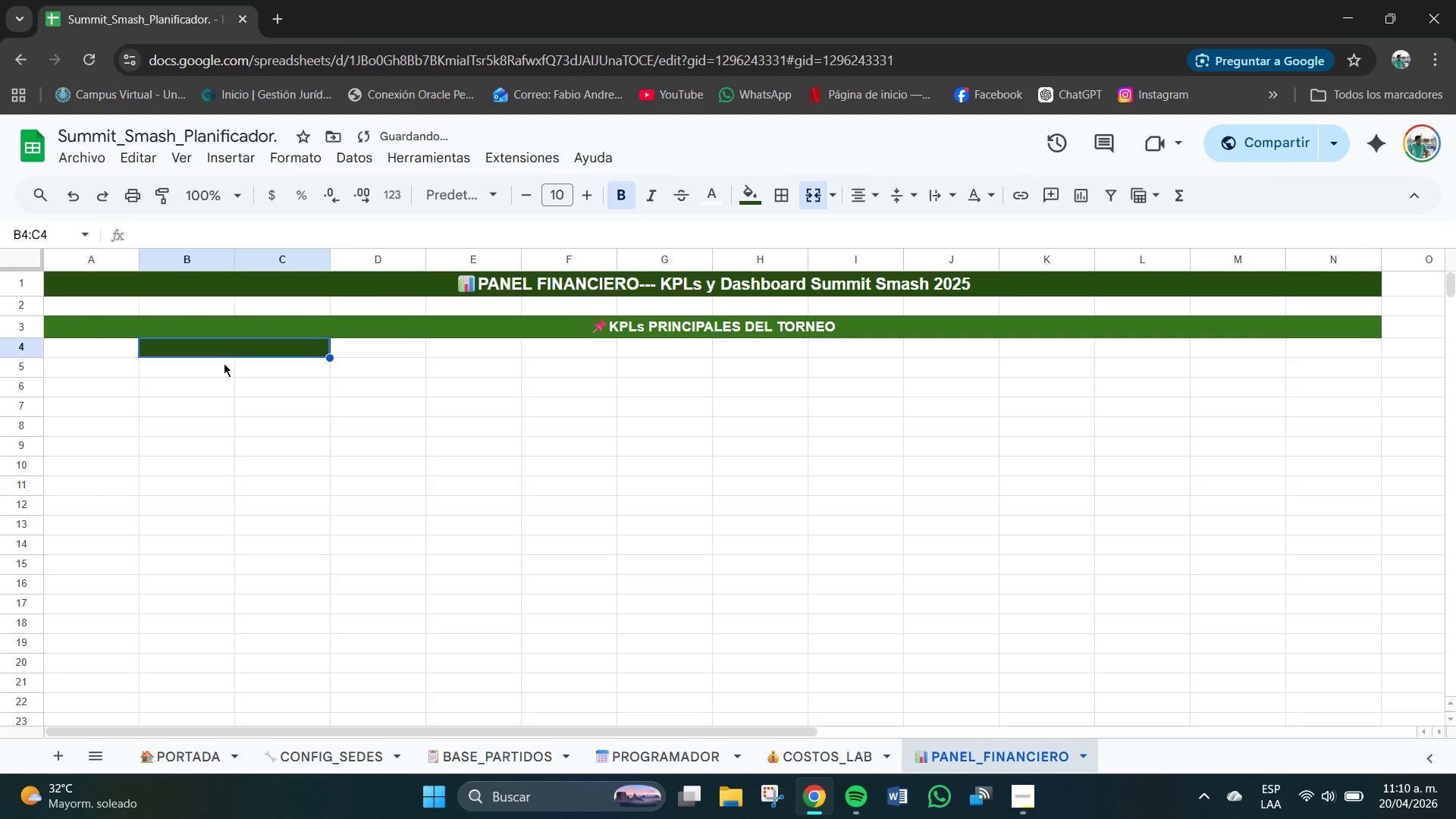 
left_click([240, 347])
 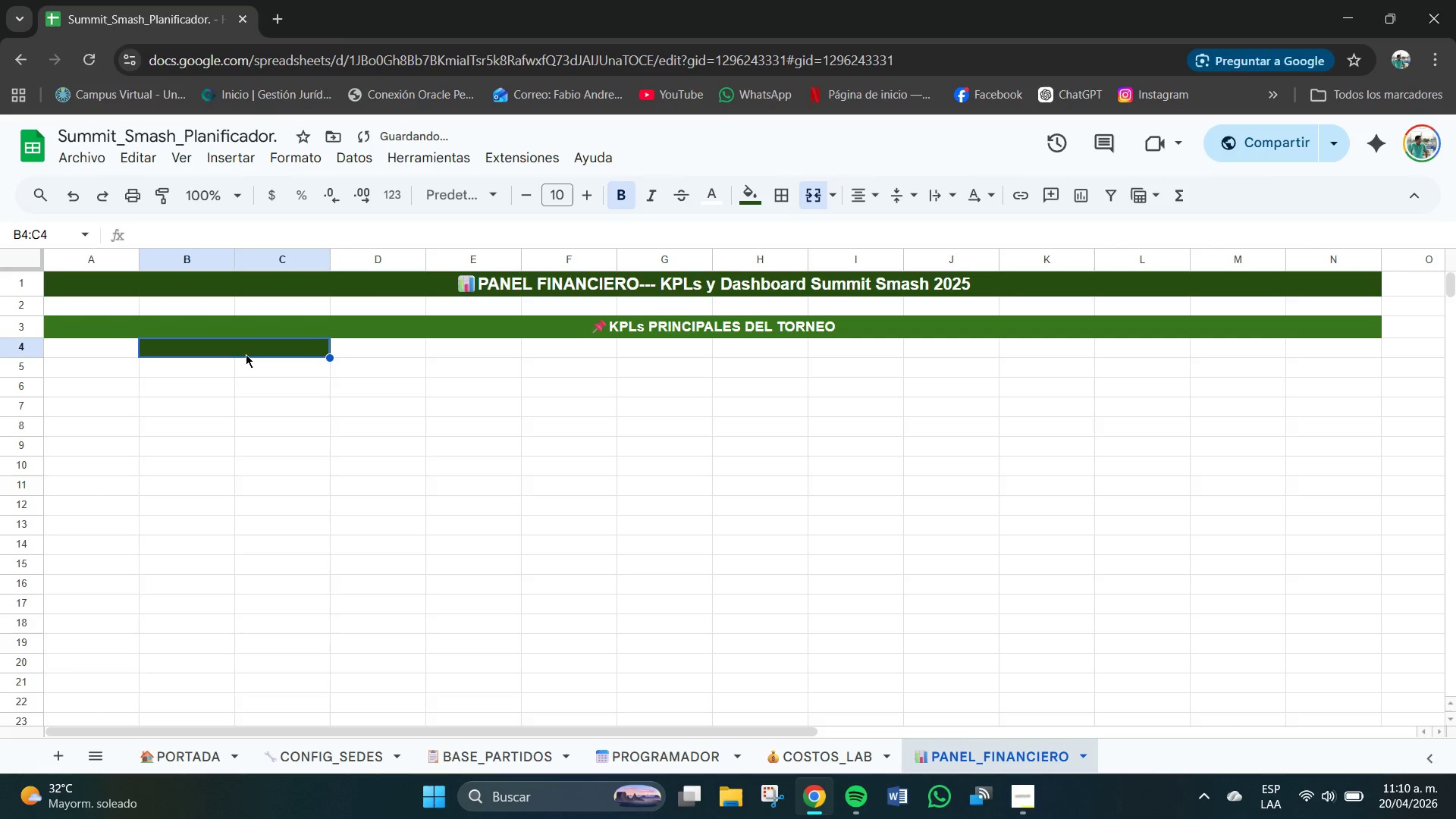 
double_click([246, 354])
 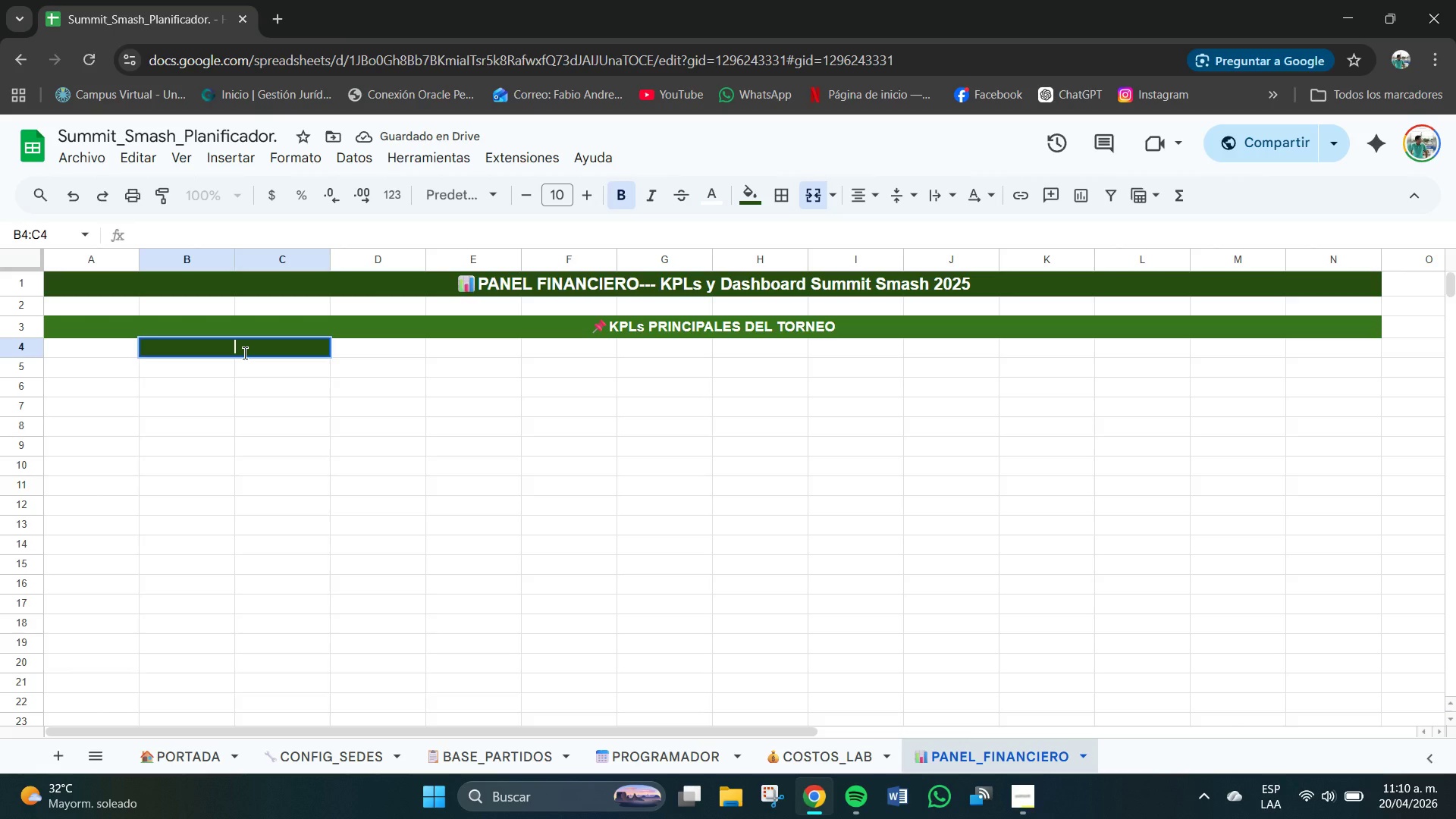 
key(Meta+V)
 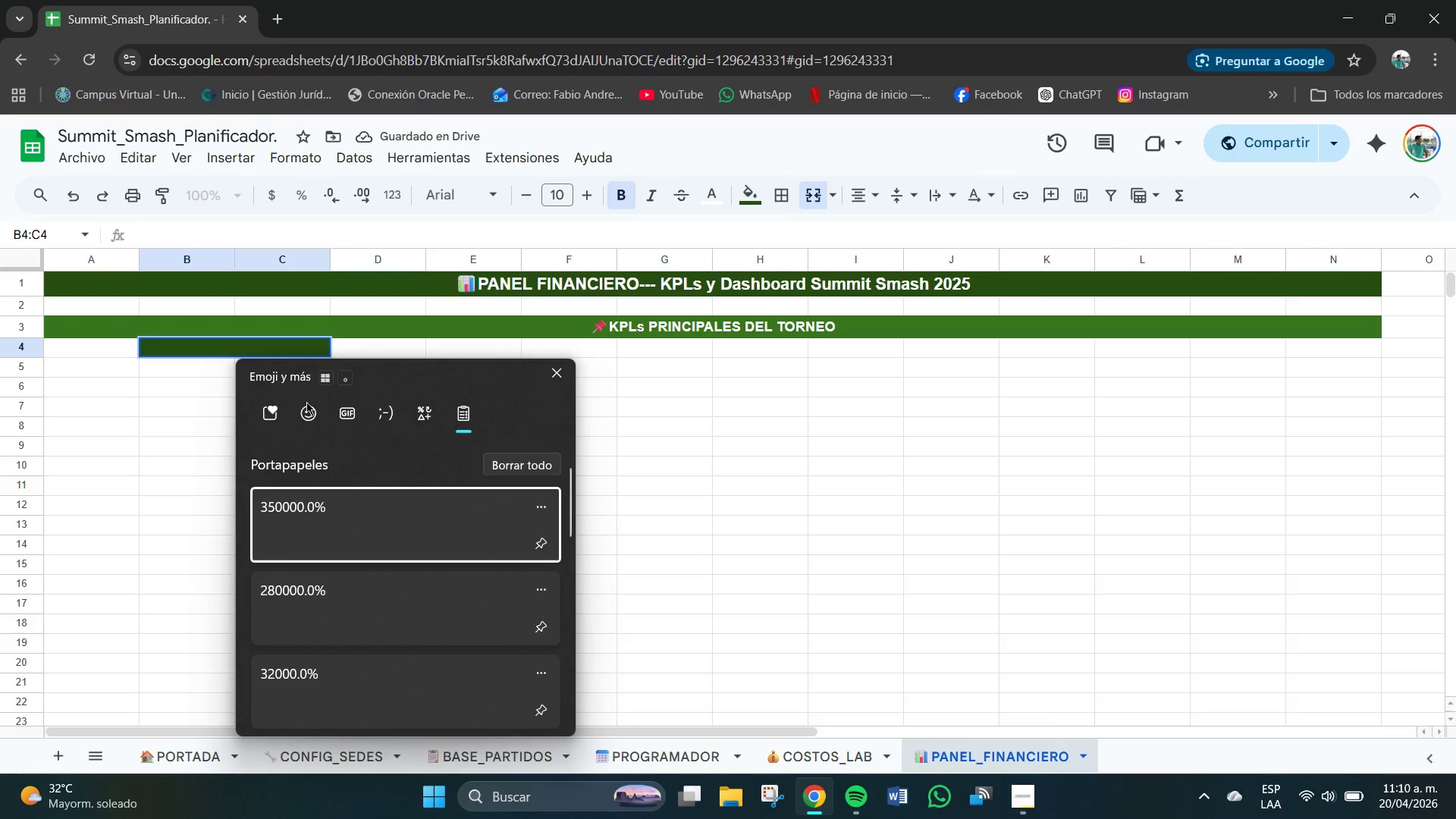 
left_click([307, 414])
 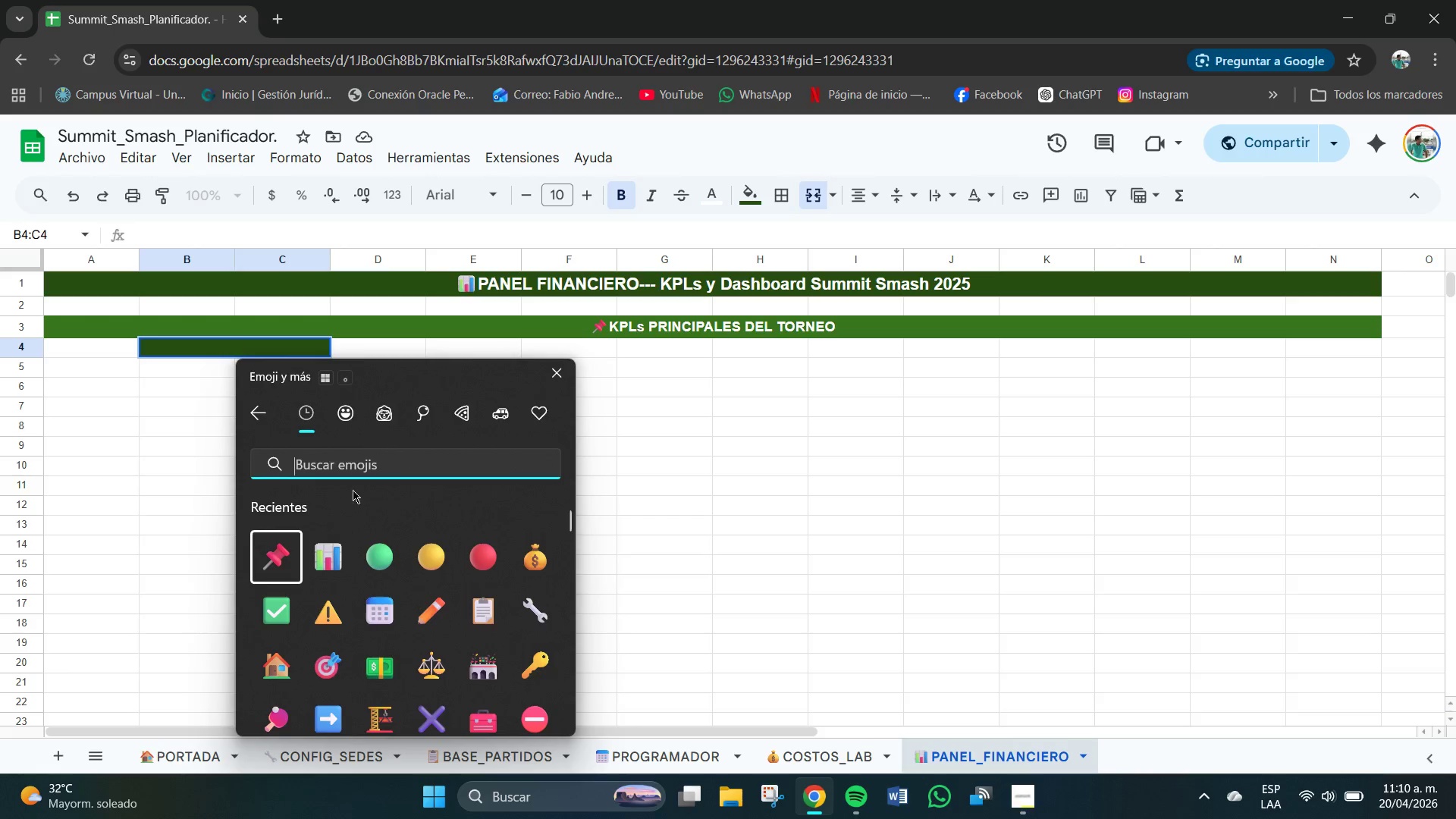 
left_click([384, 593])
 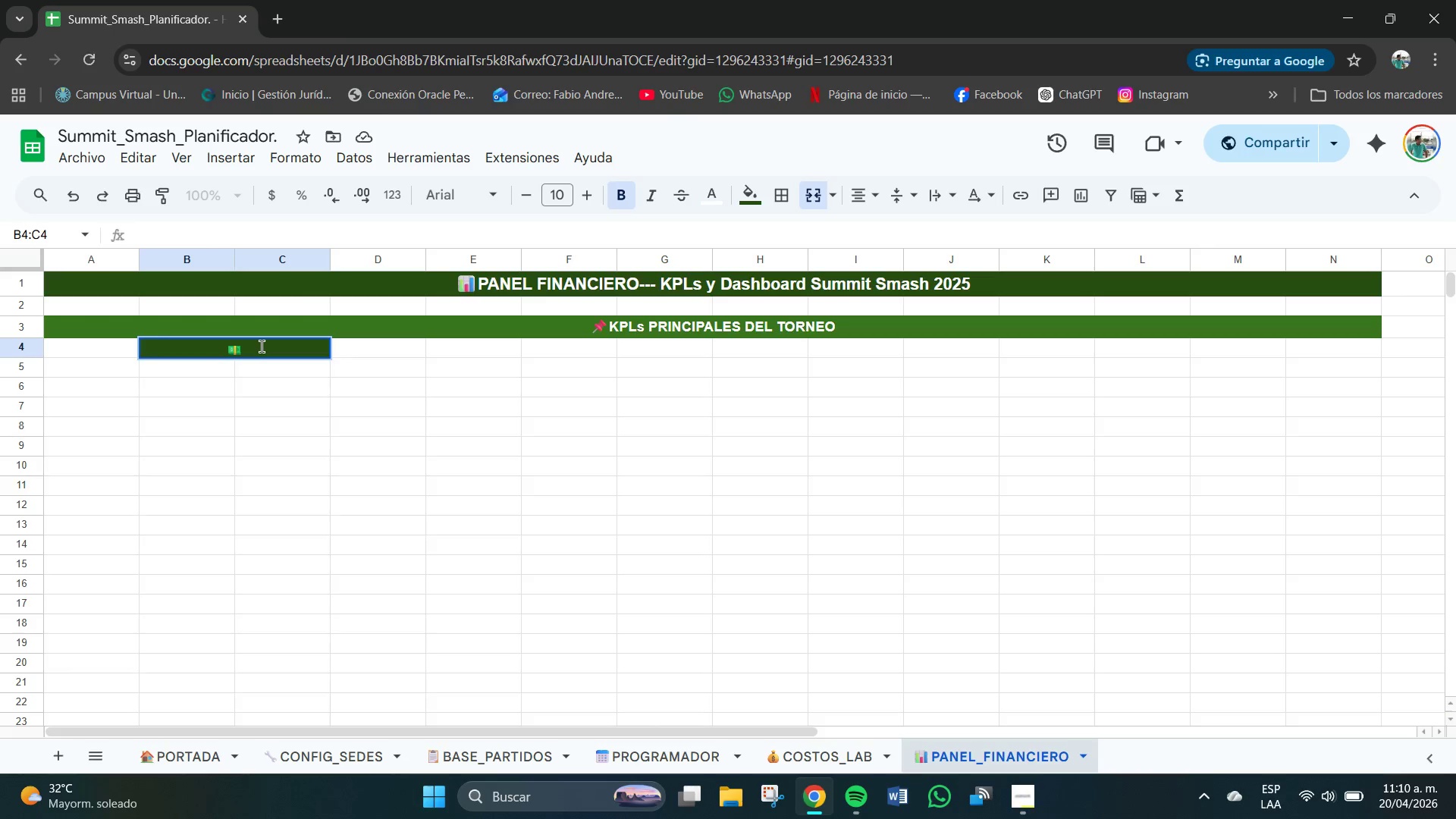 
scroll: coordinate [415, 579], scroll_direction: down, amount: 2.0
 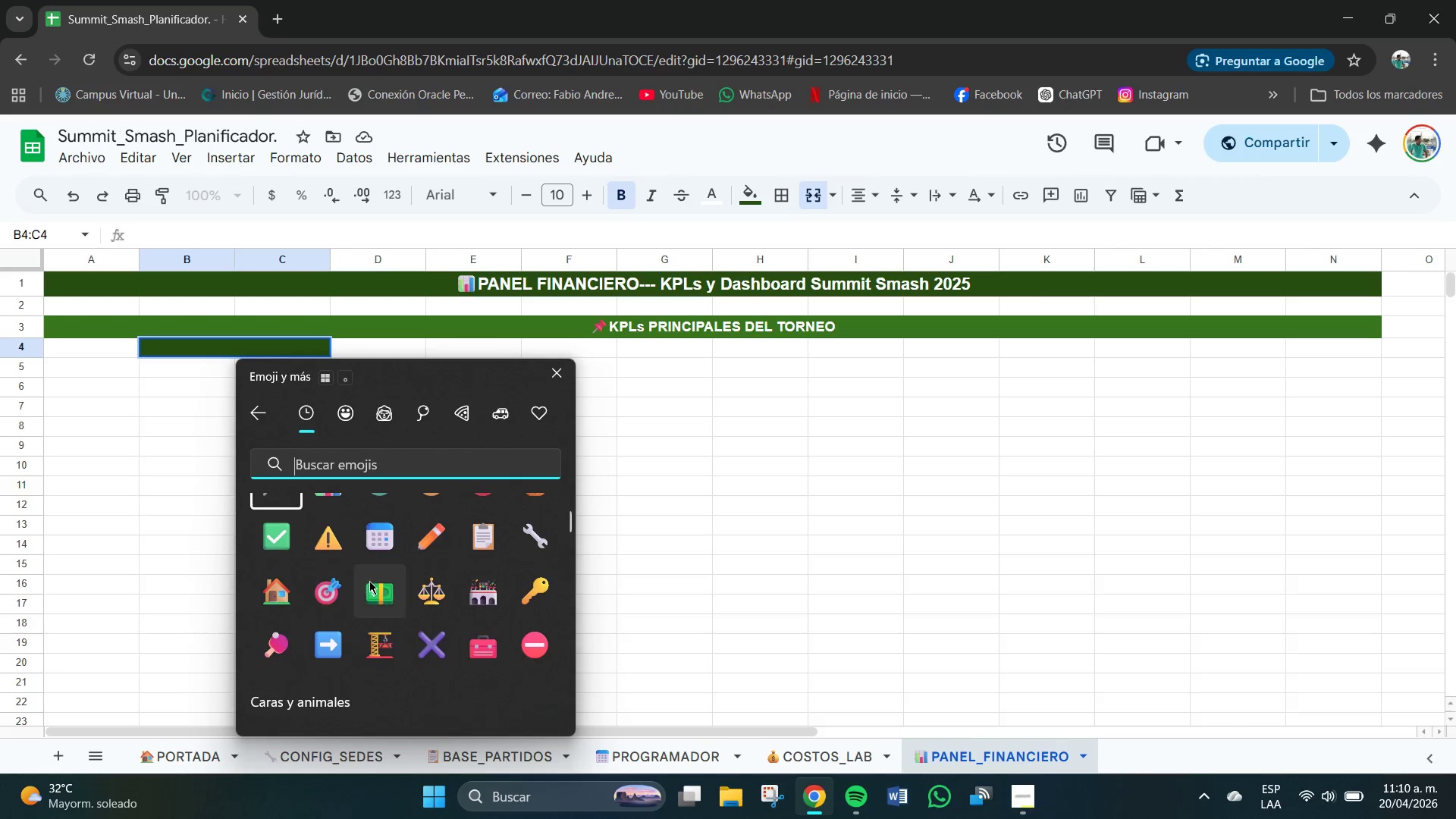 
type(INGRESO PROYEC)
 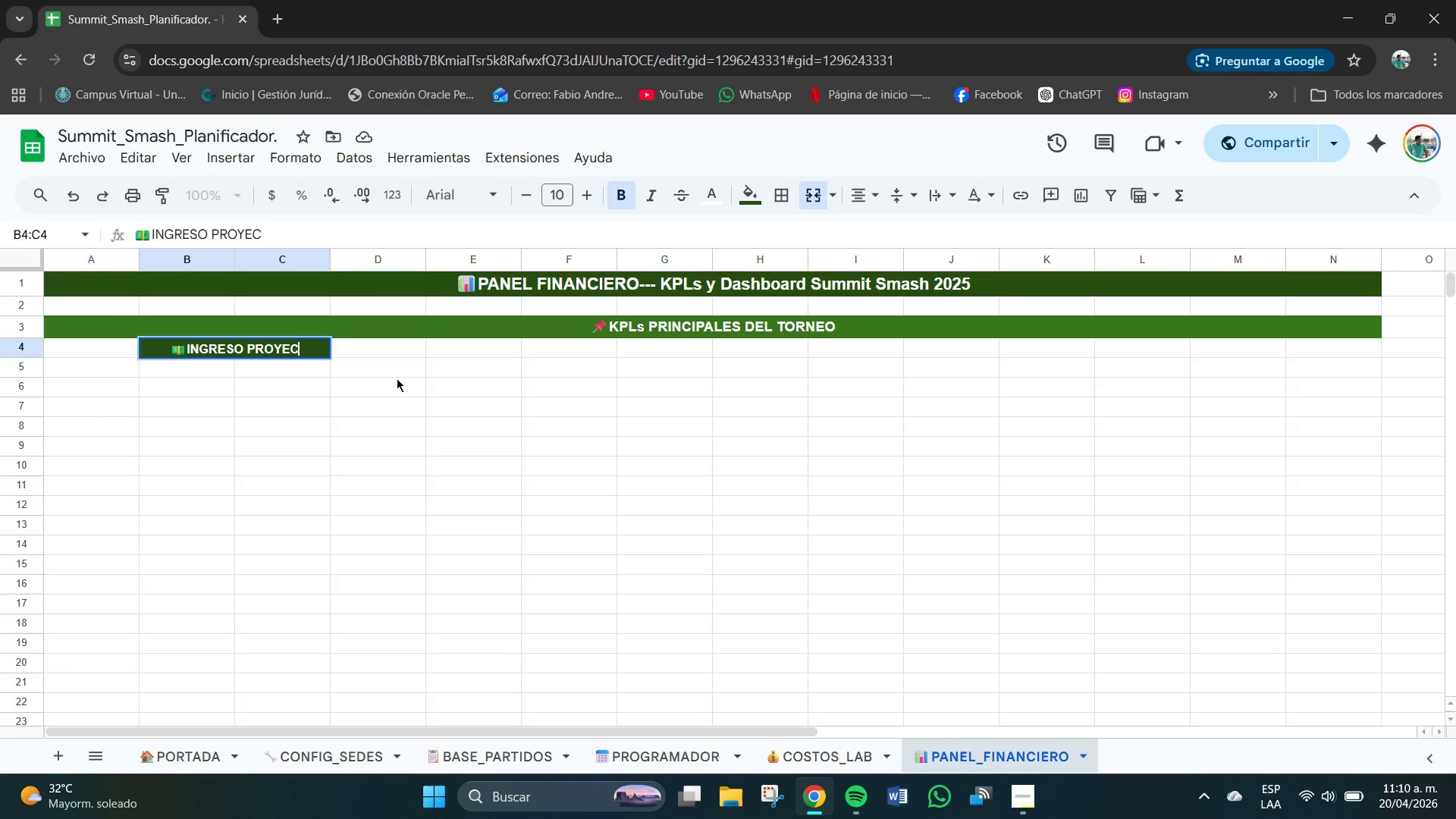 
type(TADOS)
key(Backspace)
key(Backspace)
type(S)
key(Backspace)
type(OS)
 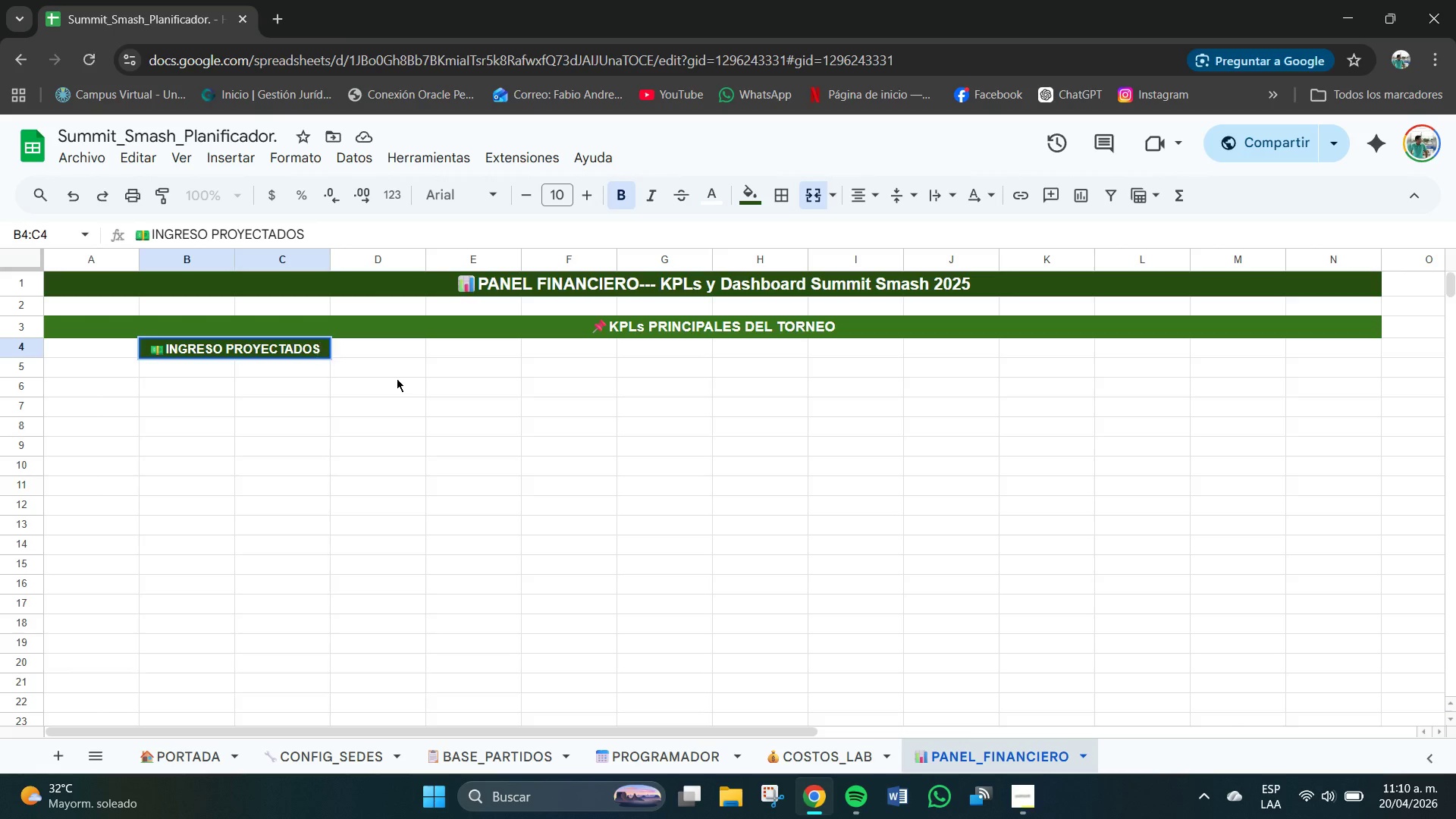 
key(Enter)
 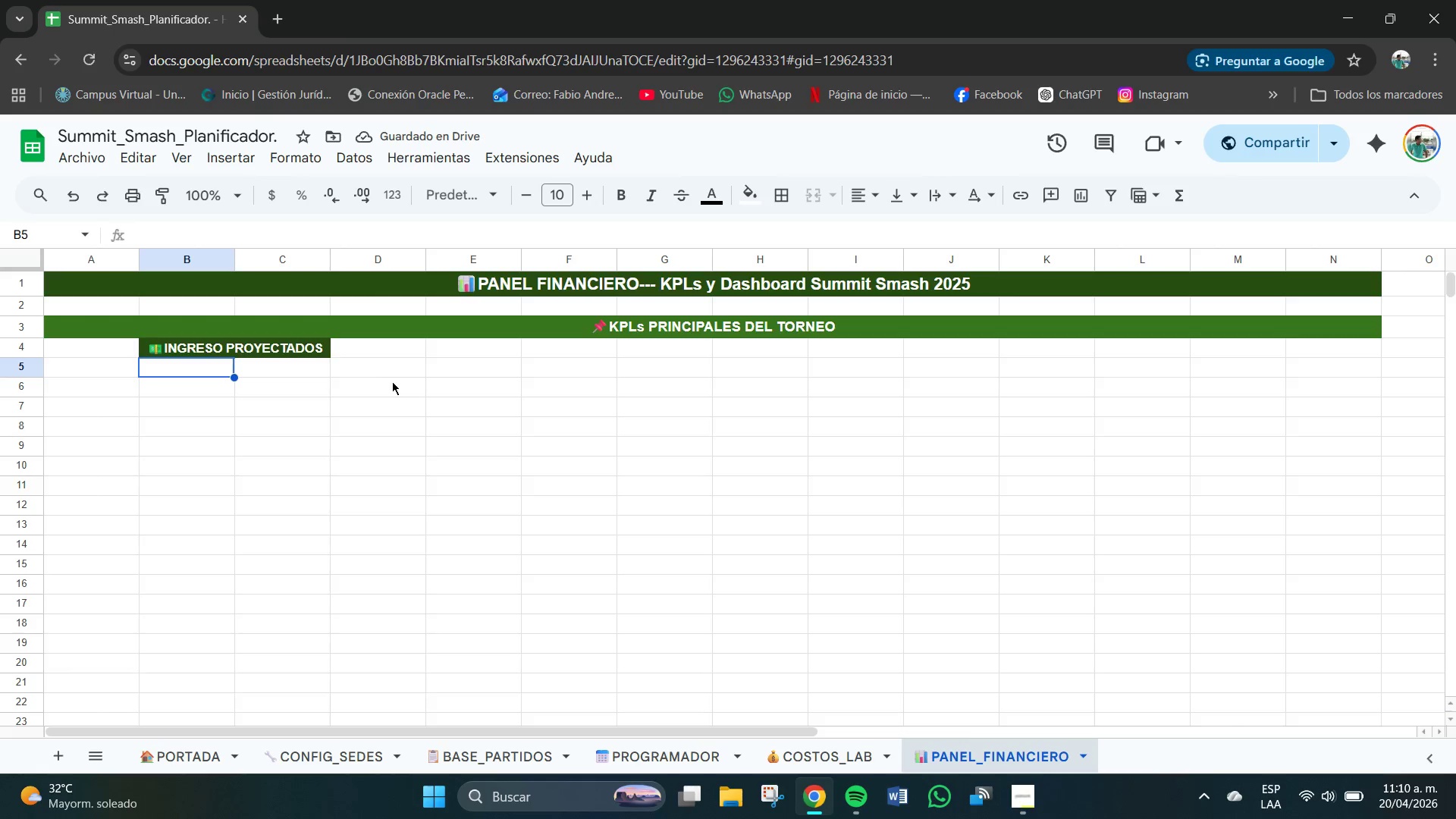 
left_click_drag(start_coordinate=[165, 366], to_coordinate=[270, 385])
 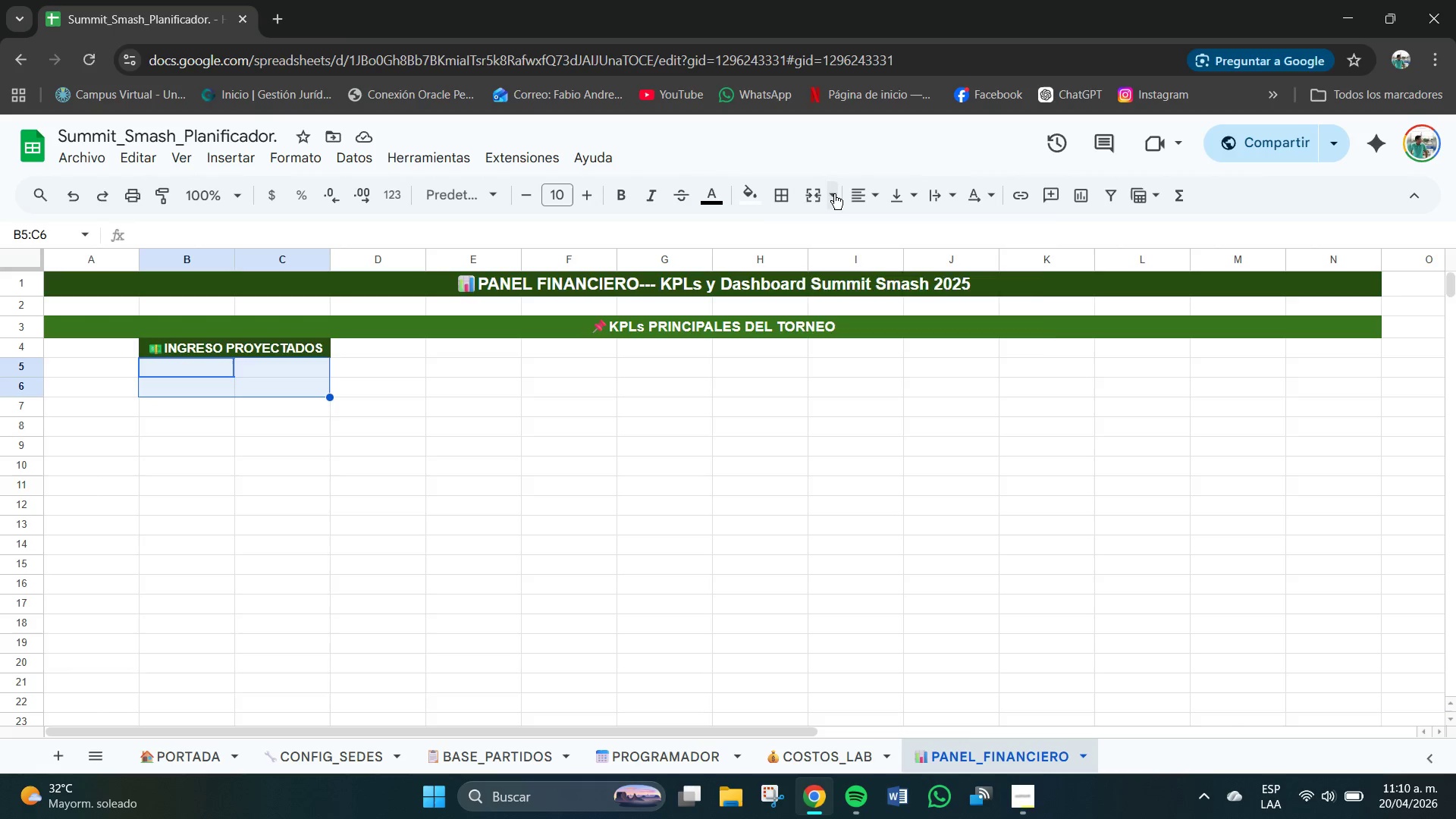 
double_click([842, 224])
 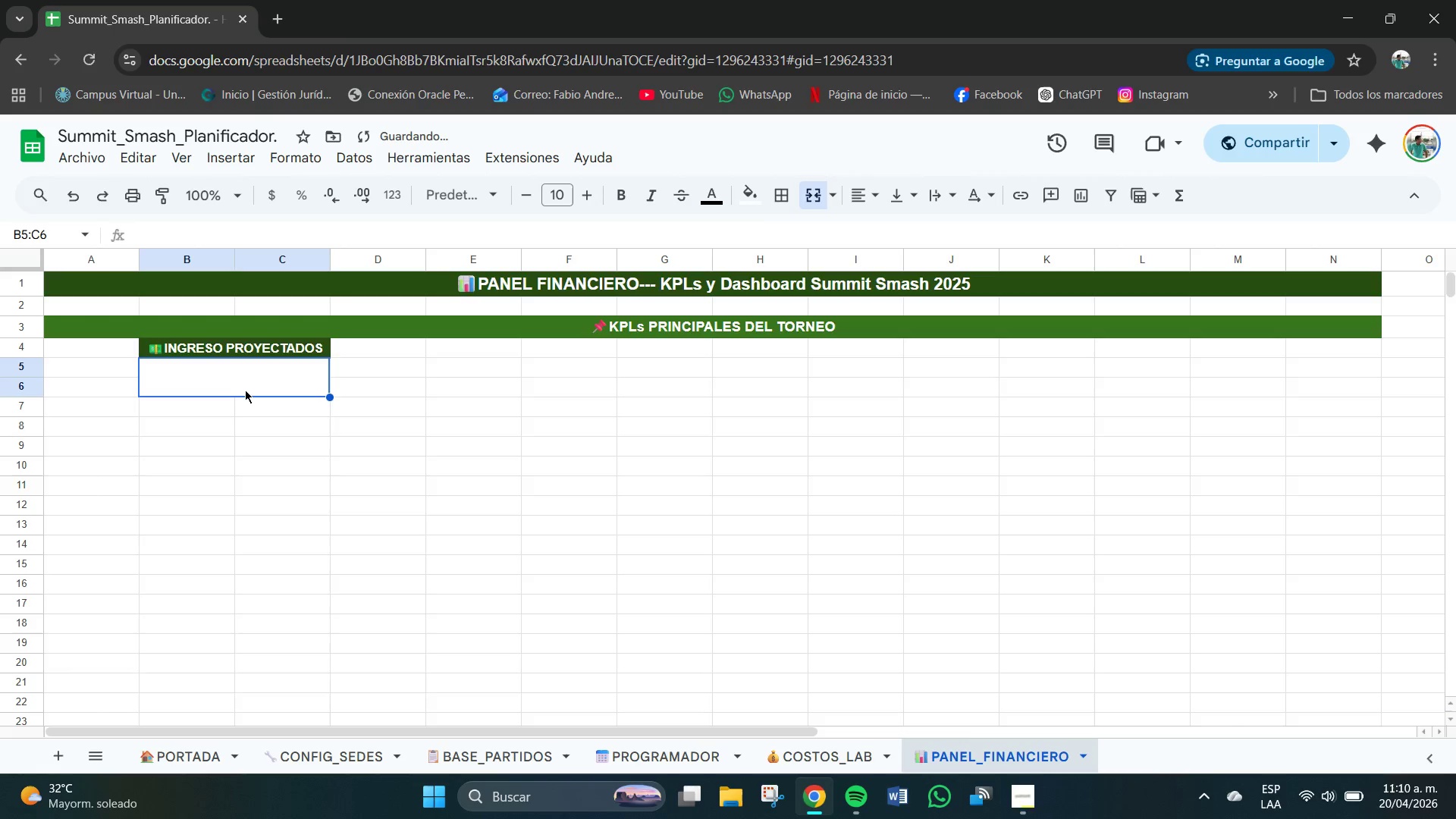 
left_click([260, 374])
 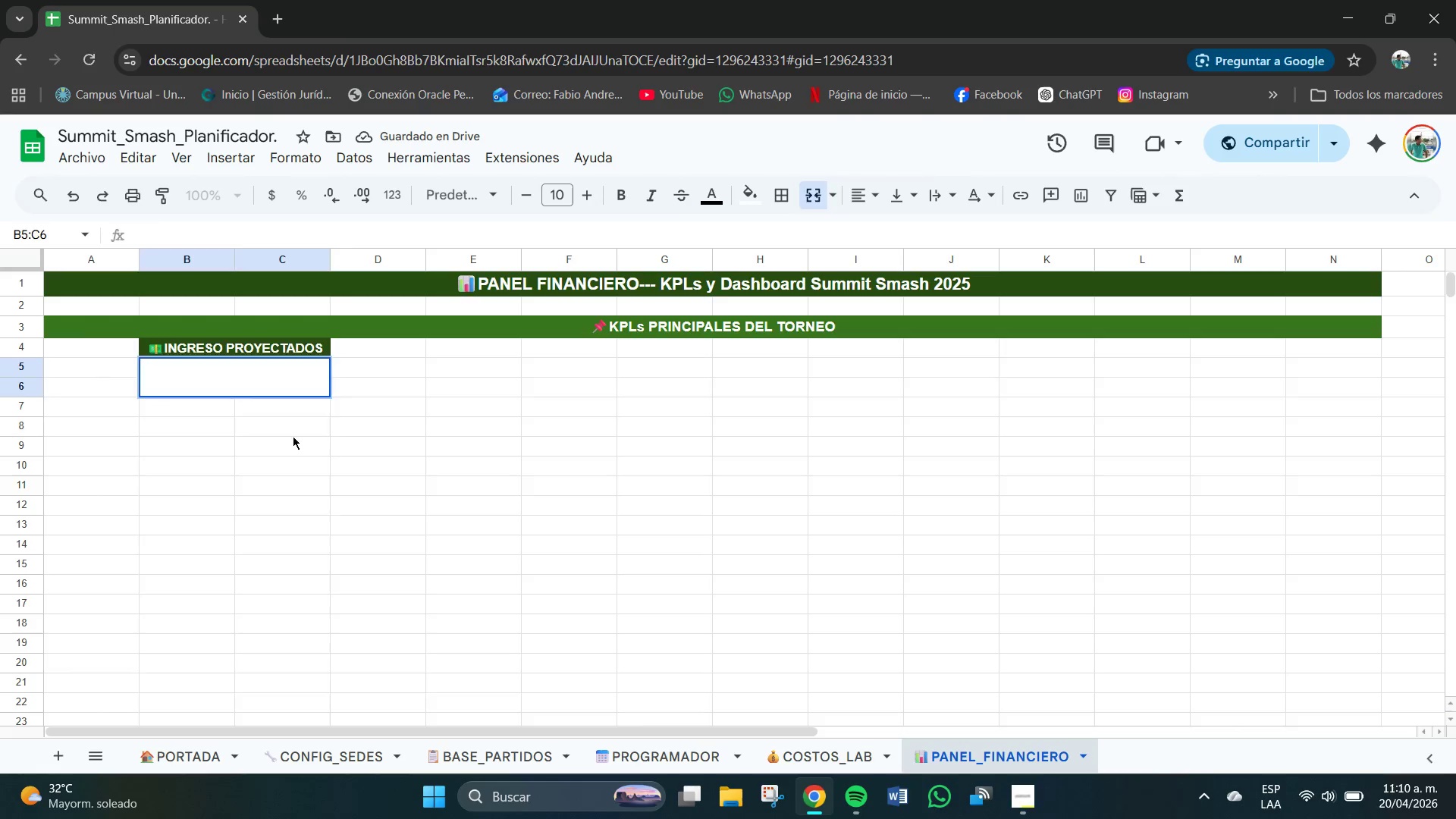 
double_click([263, 369])
 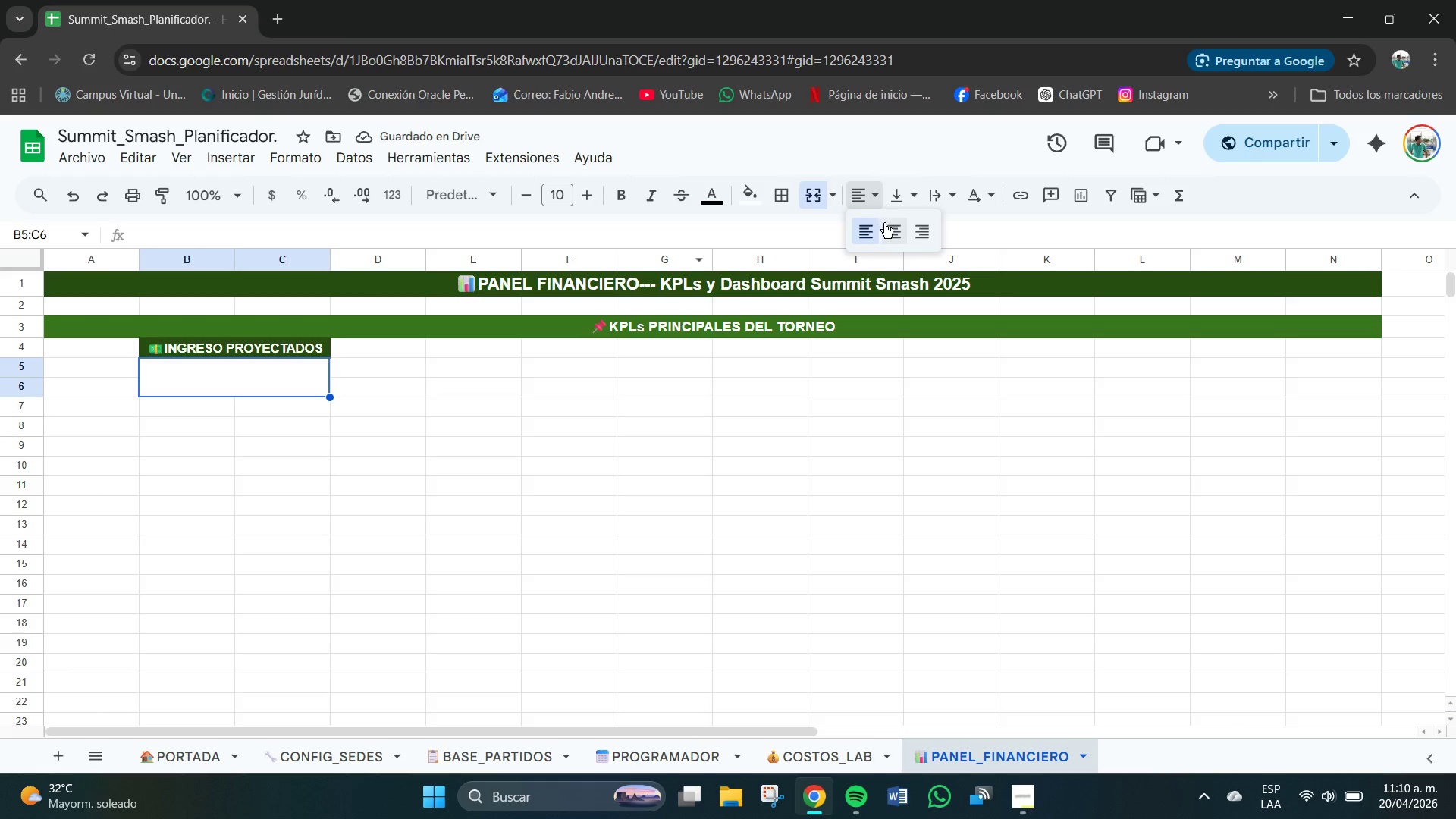 
triple_click([909, 181])
 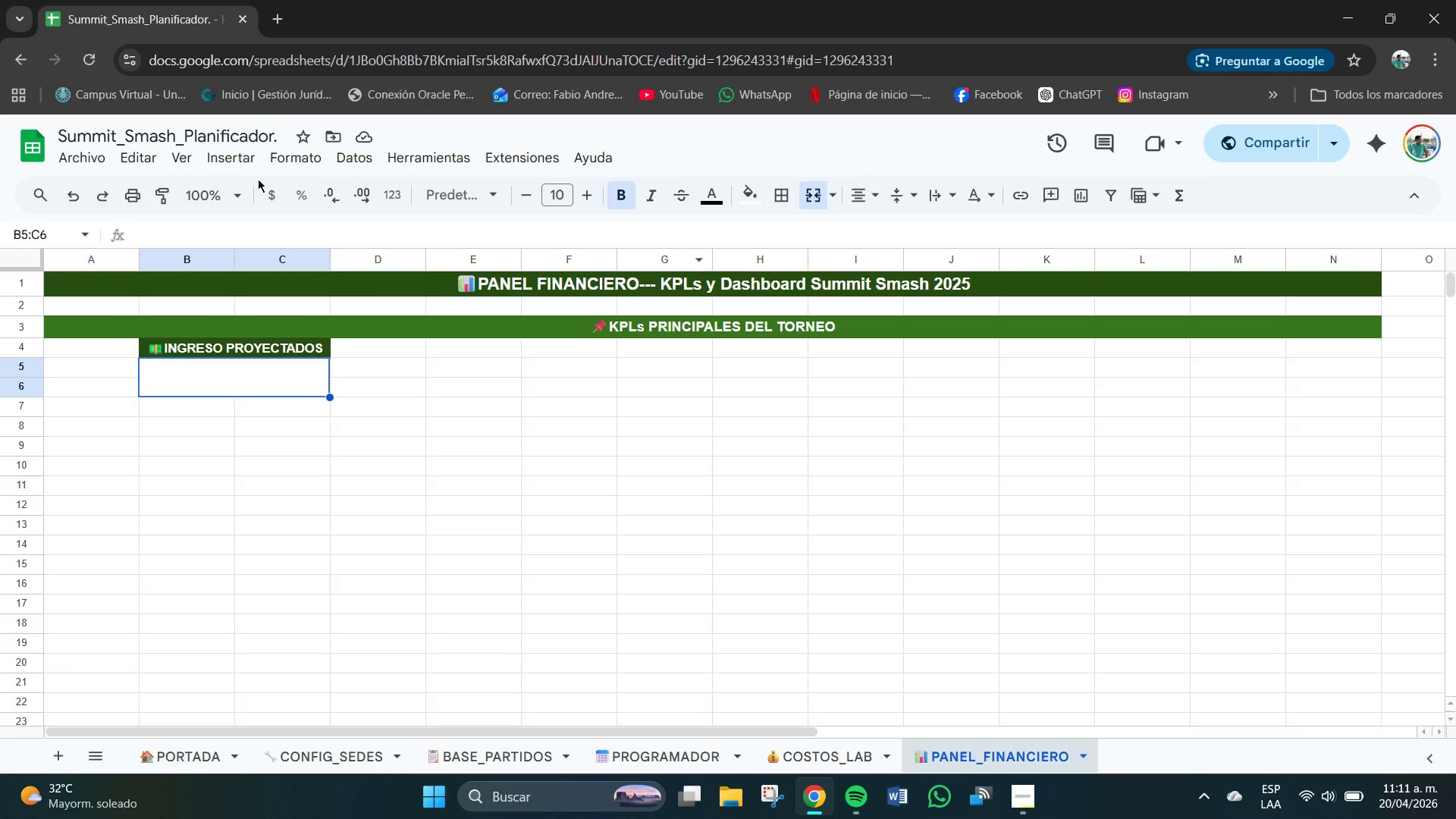 
wait(13.89)
 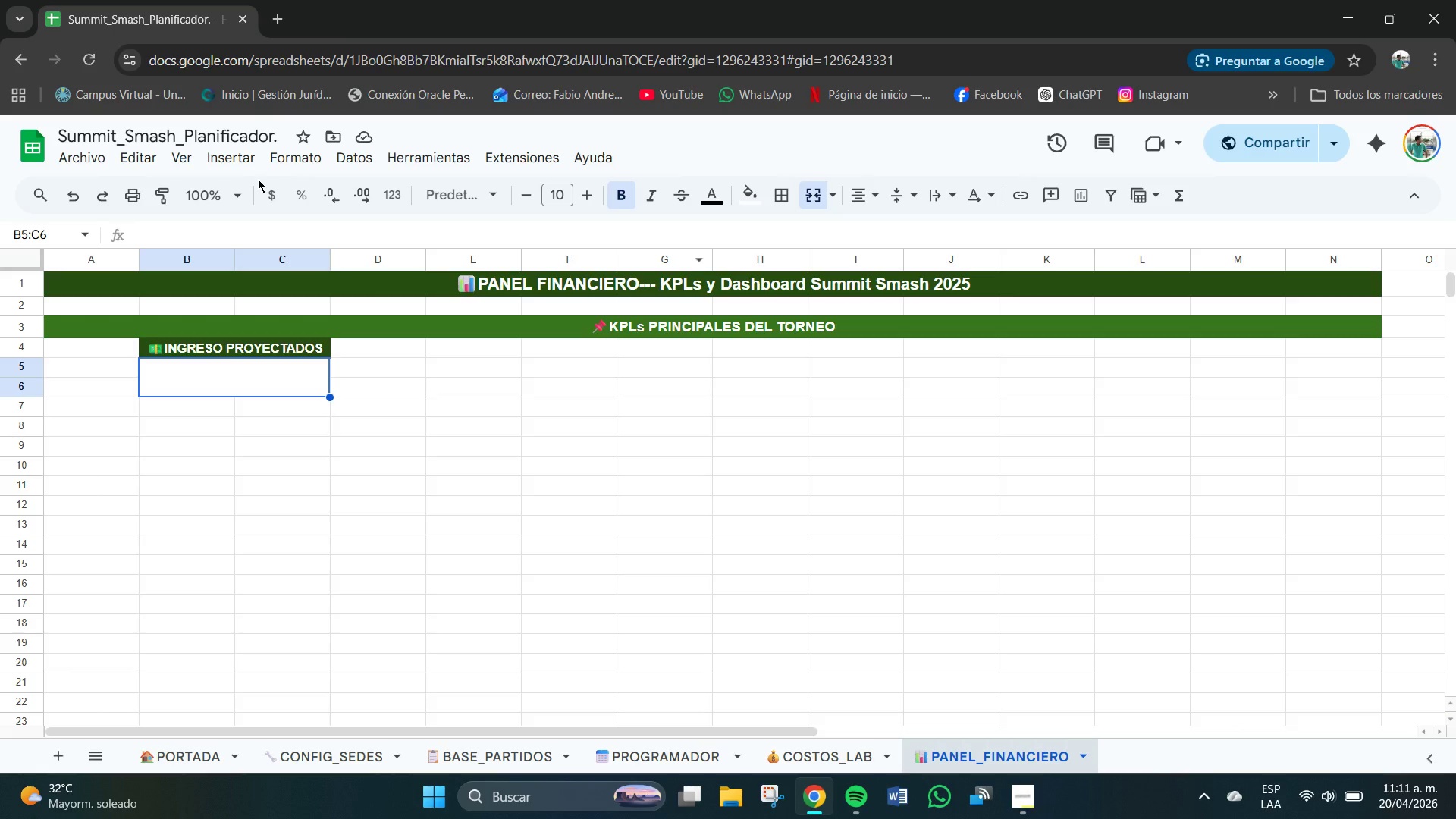 
left_click([240, 372])
 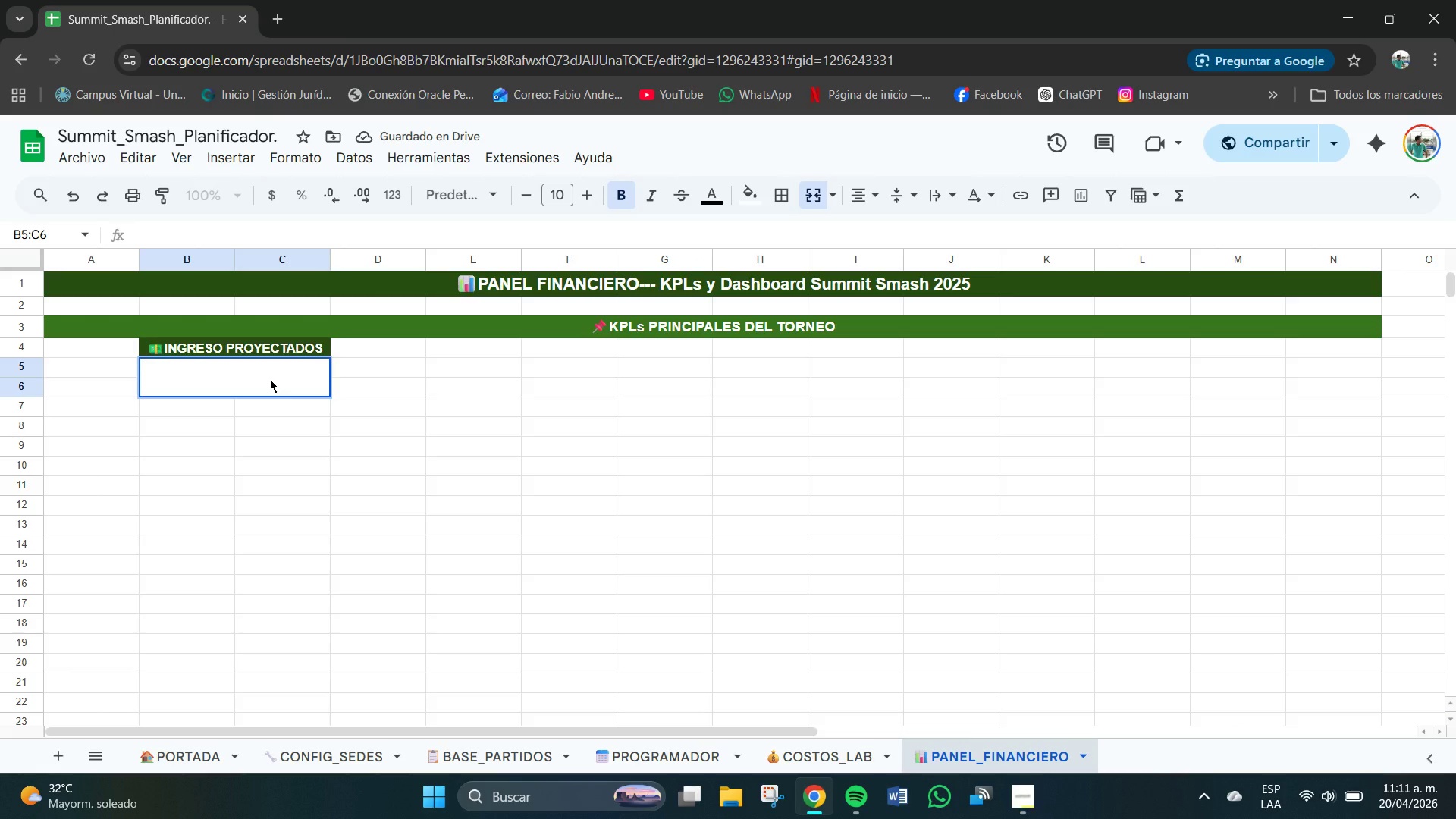 
key(Numpad4)
 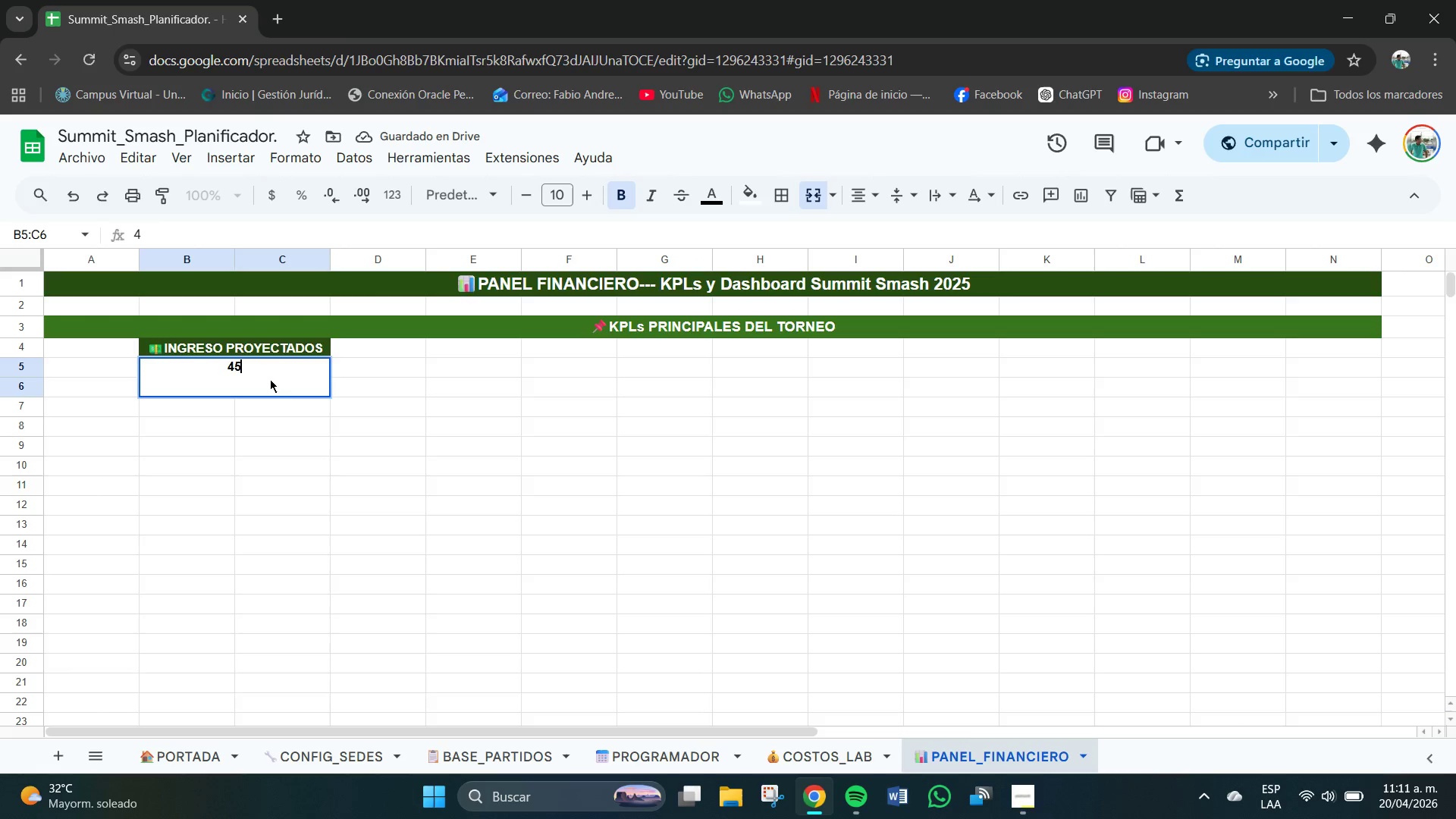 
key(Numpad5)
 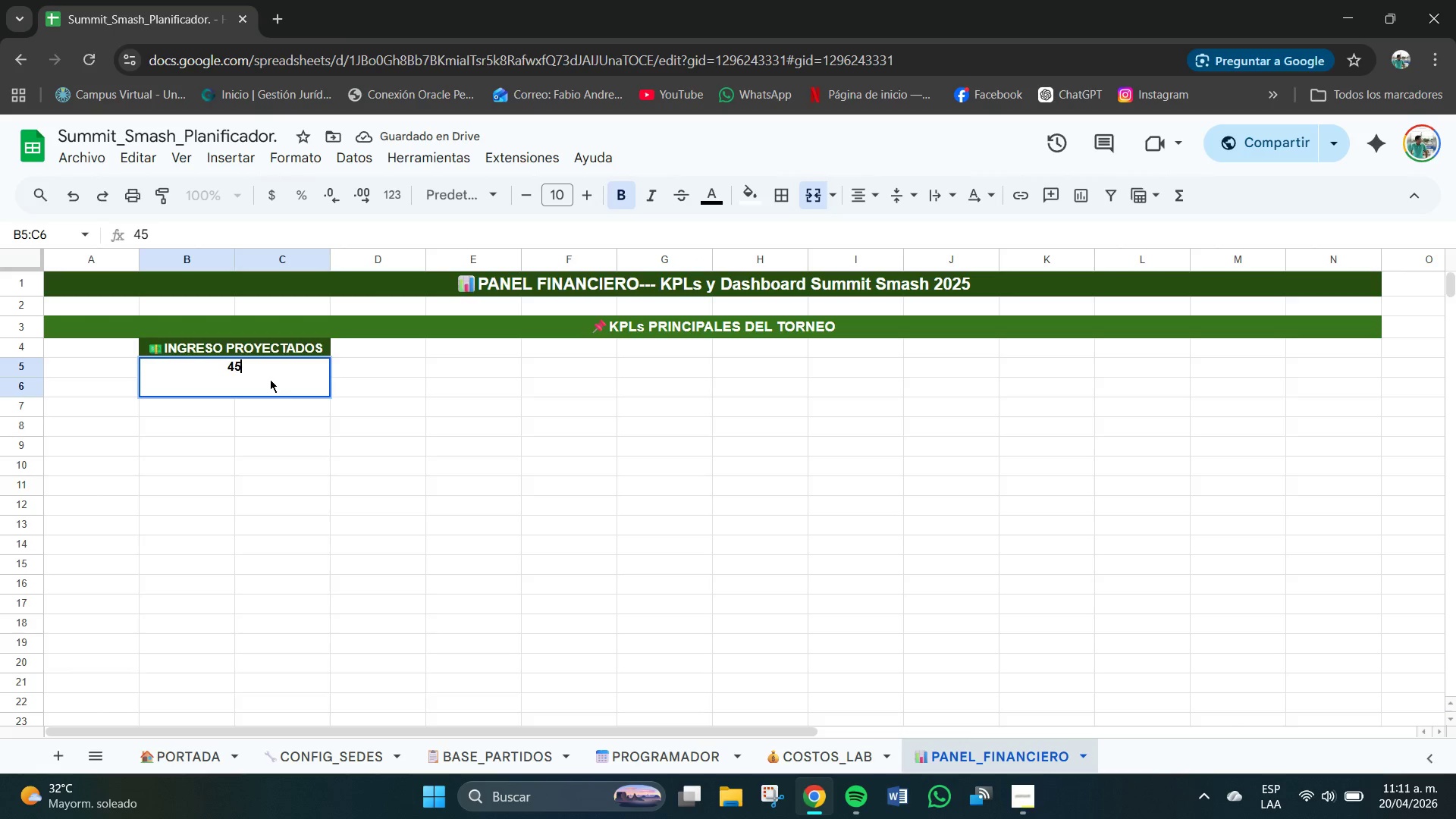 
key(NumpadDecimal)
 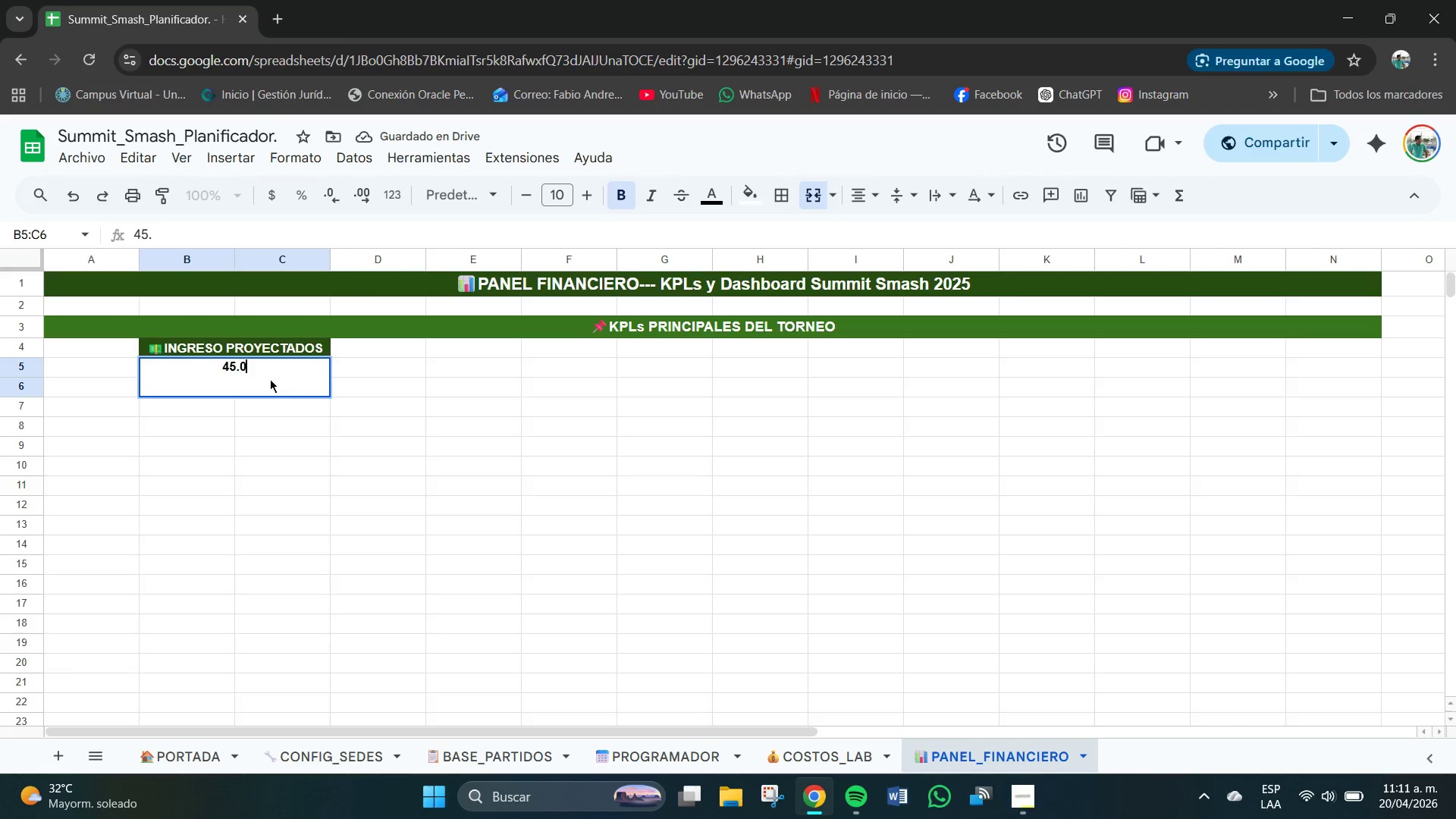 
key(Numpad0)
 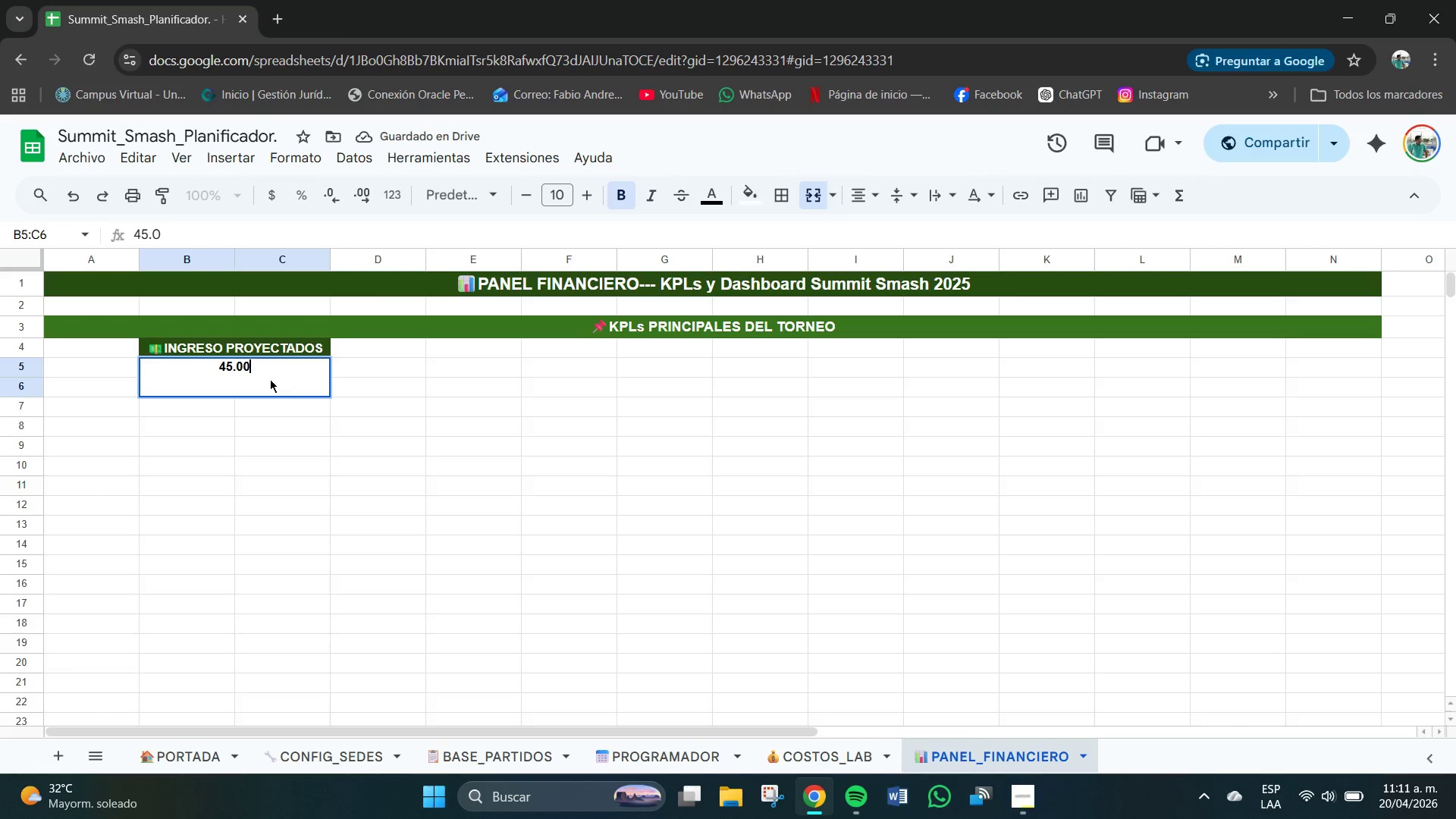 
key(Numpad0)
 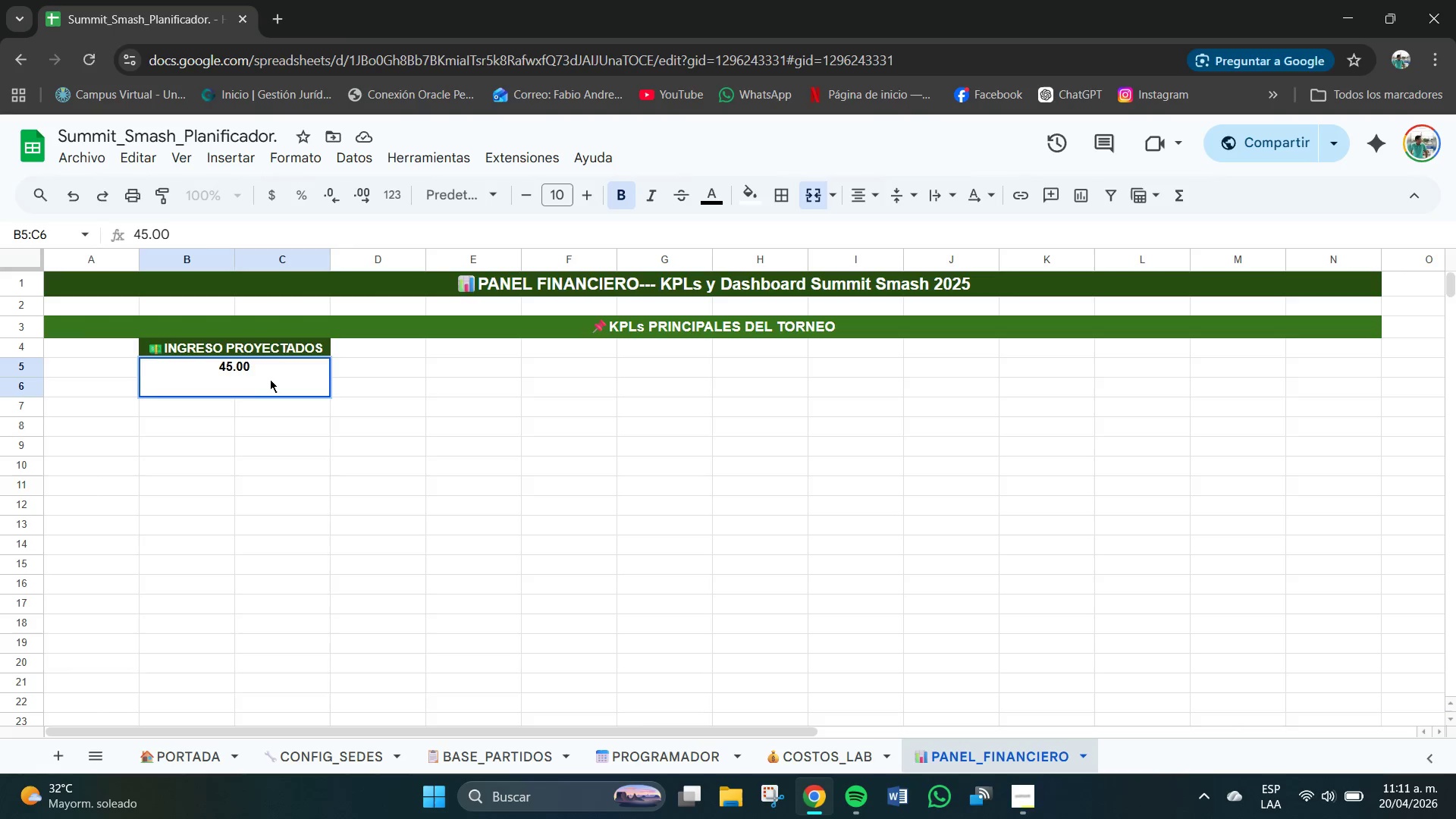 
key(Numpad0)
 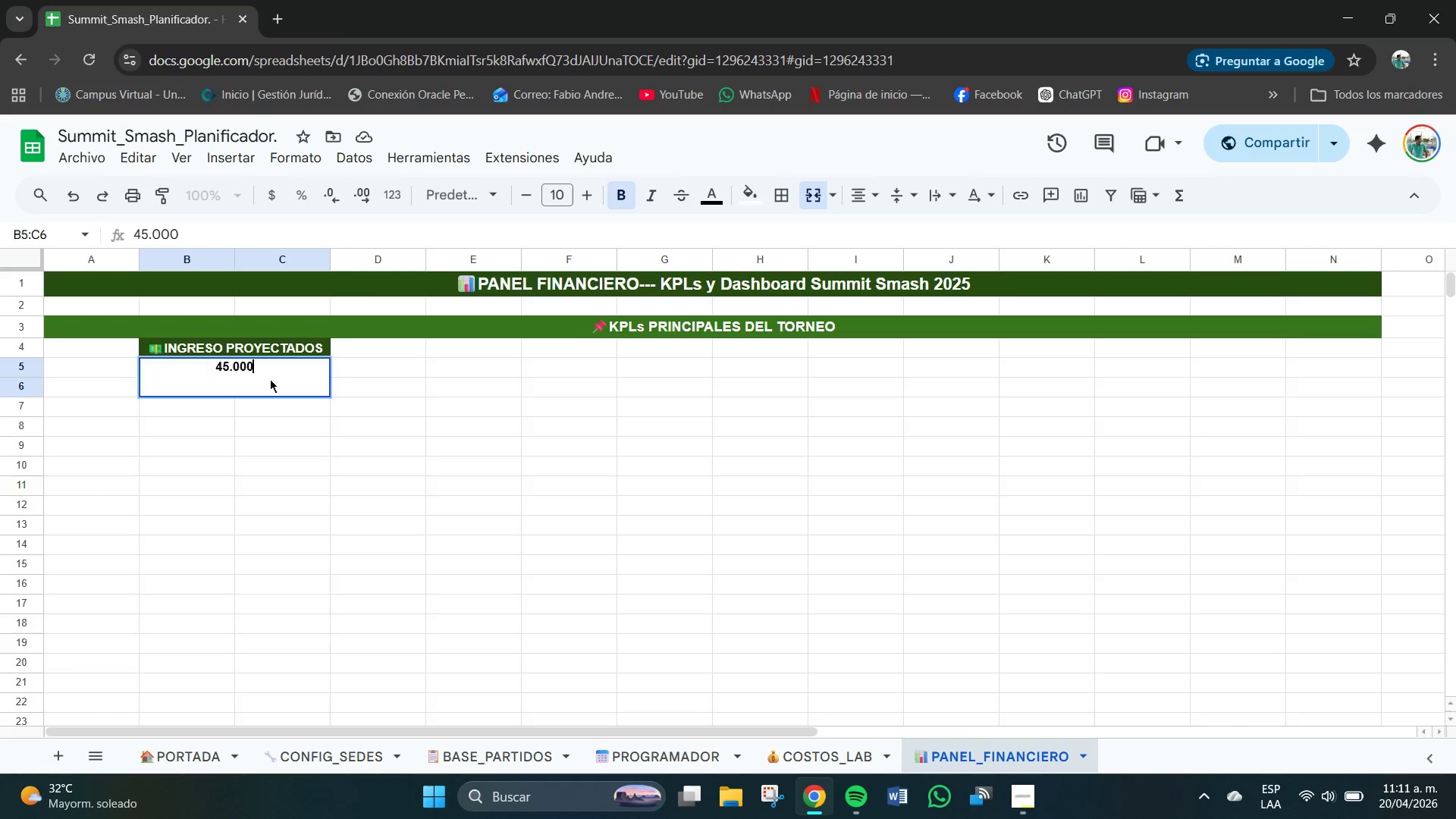 
key(NumpadEnter)
 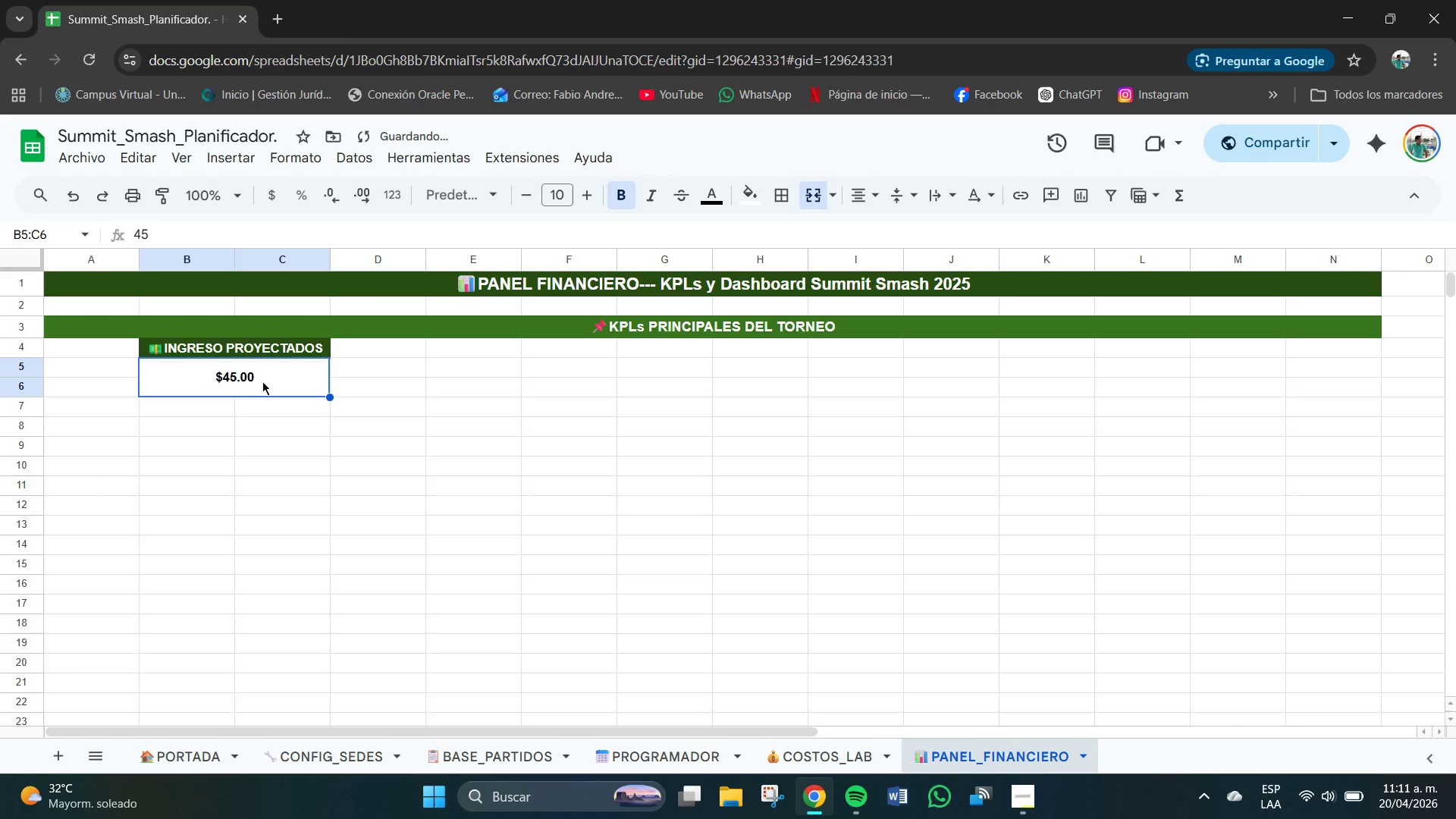 
left_click([261, 378])
 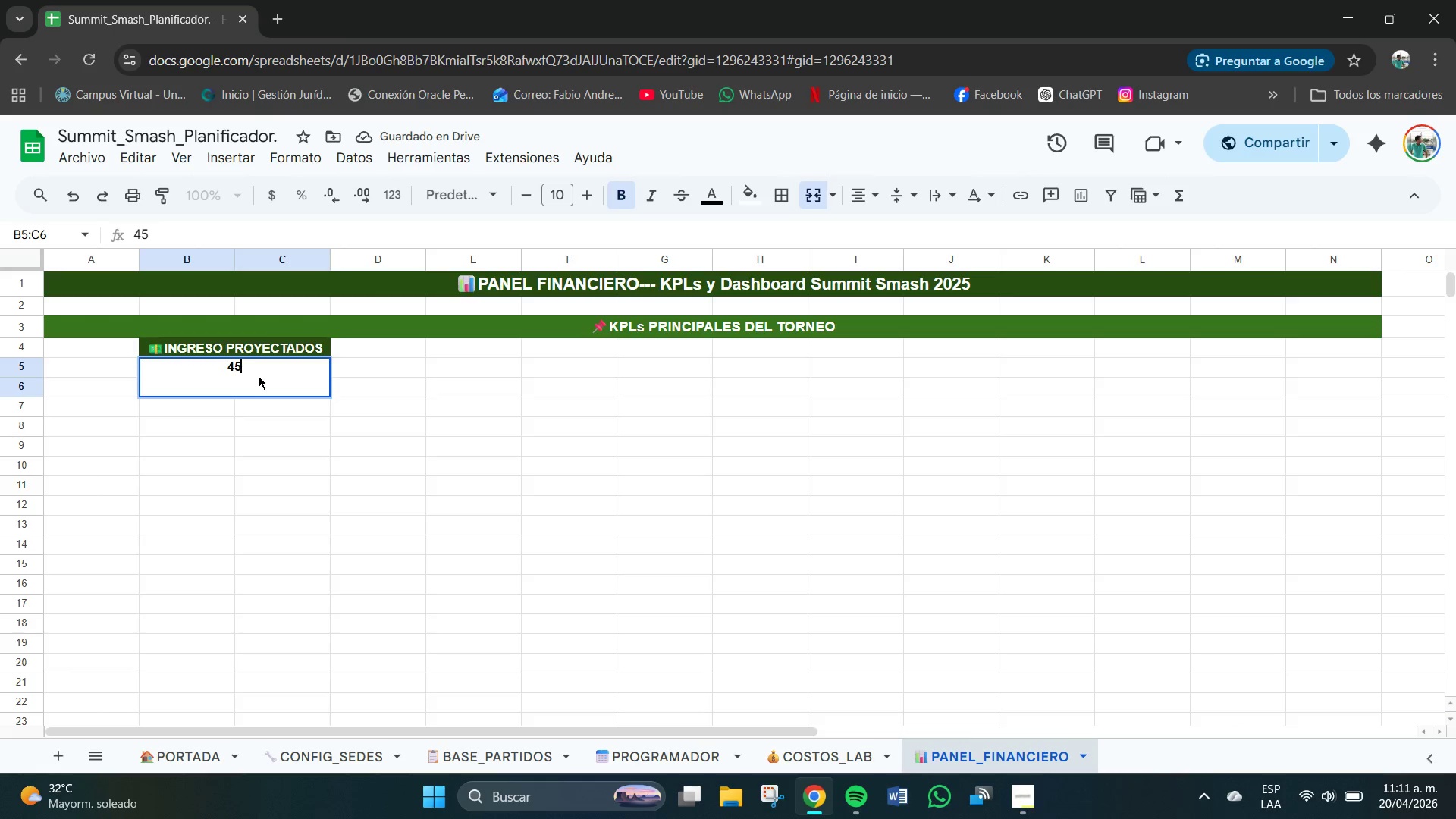 
key(Numpad0)
 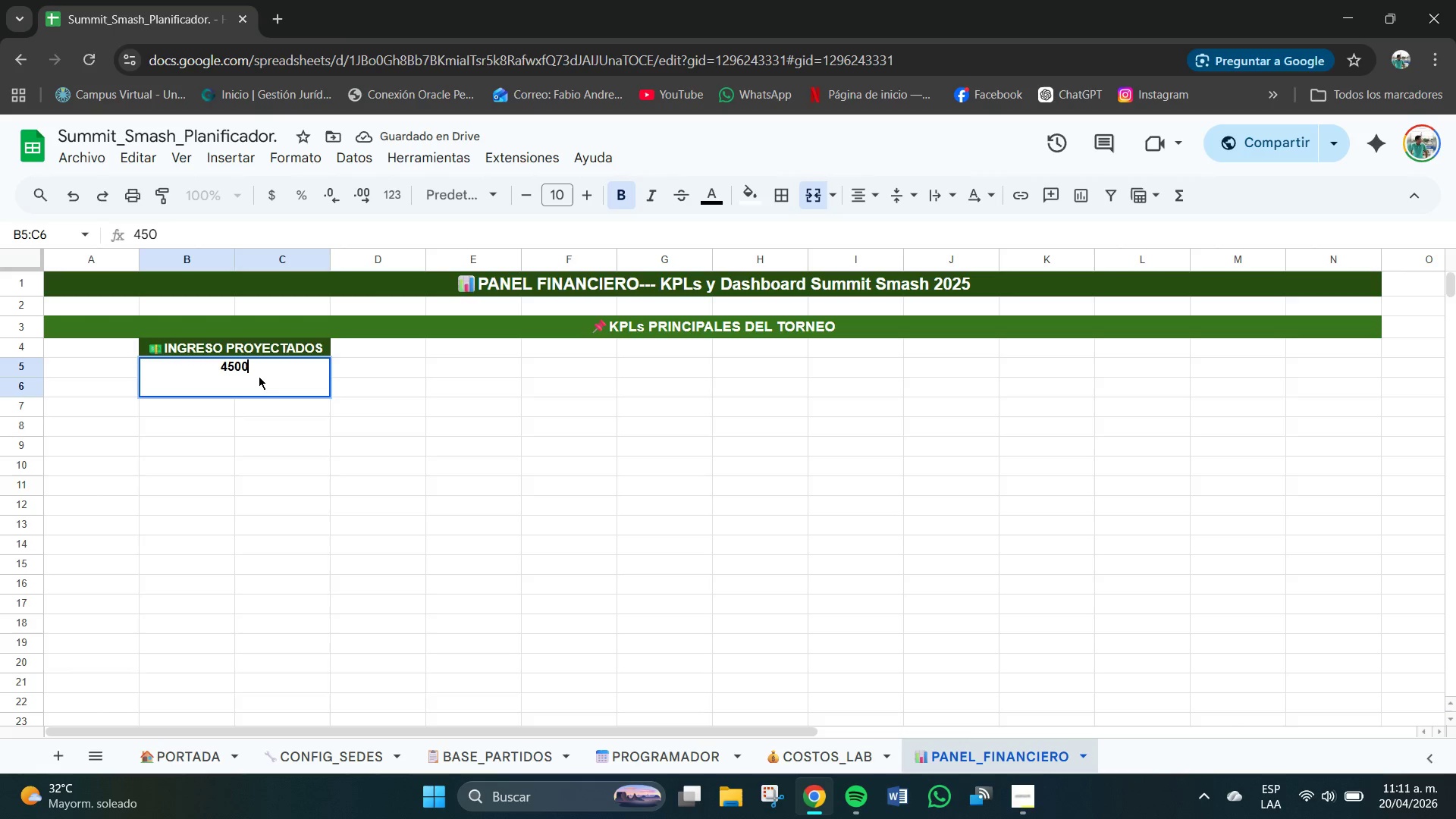 
key(Numpad0)
 